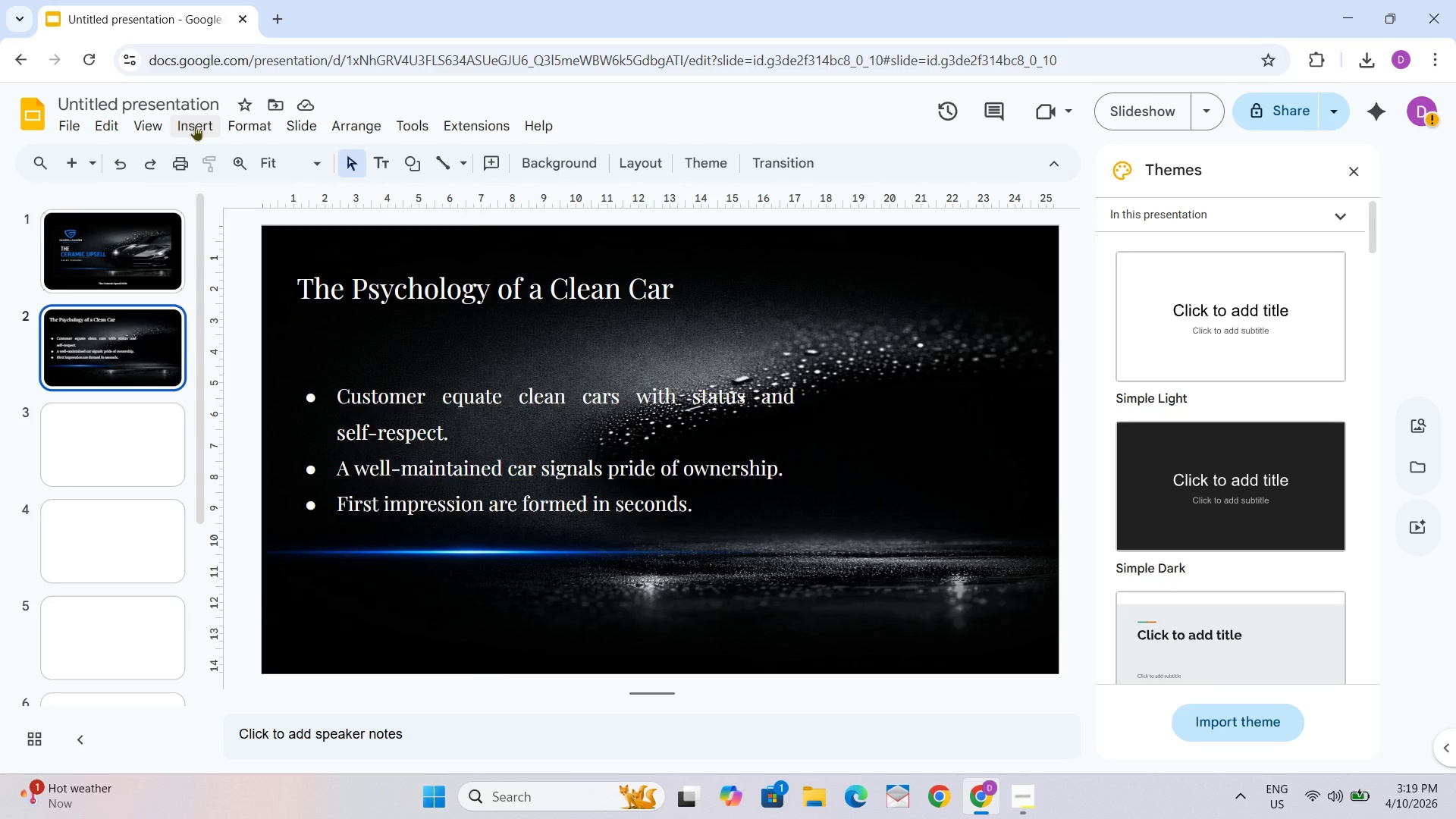 
left_click([195, 125])
 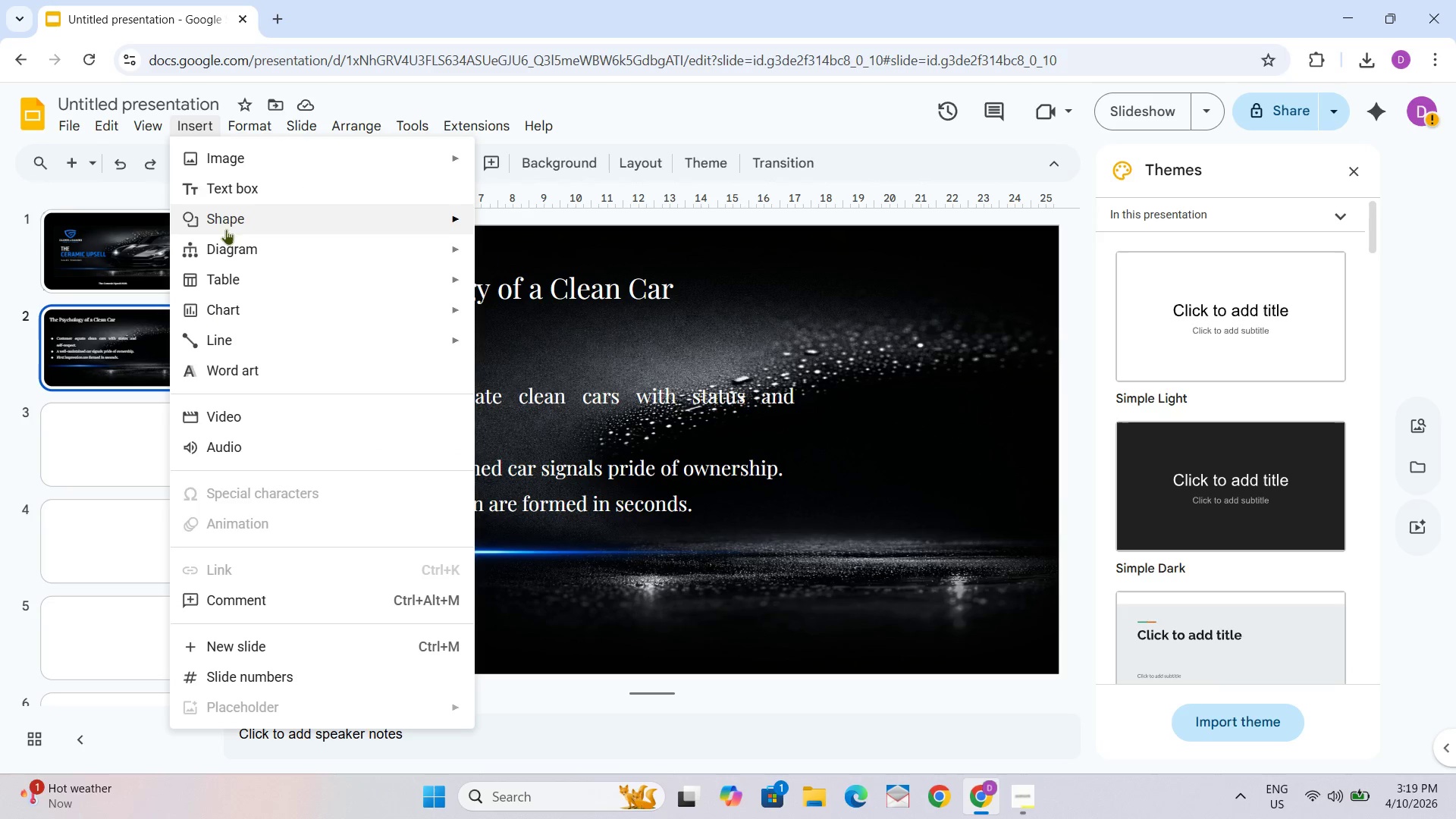 
left_click([231, 193])
 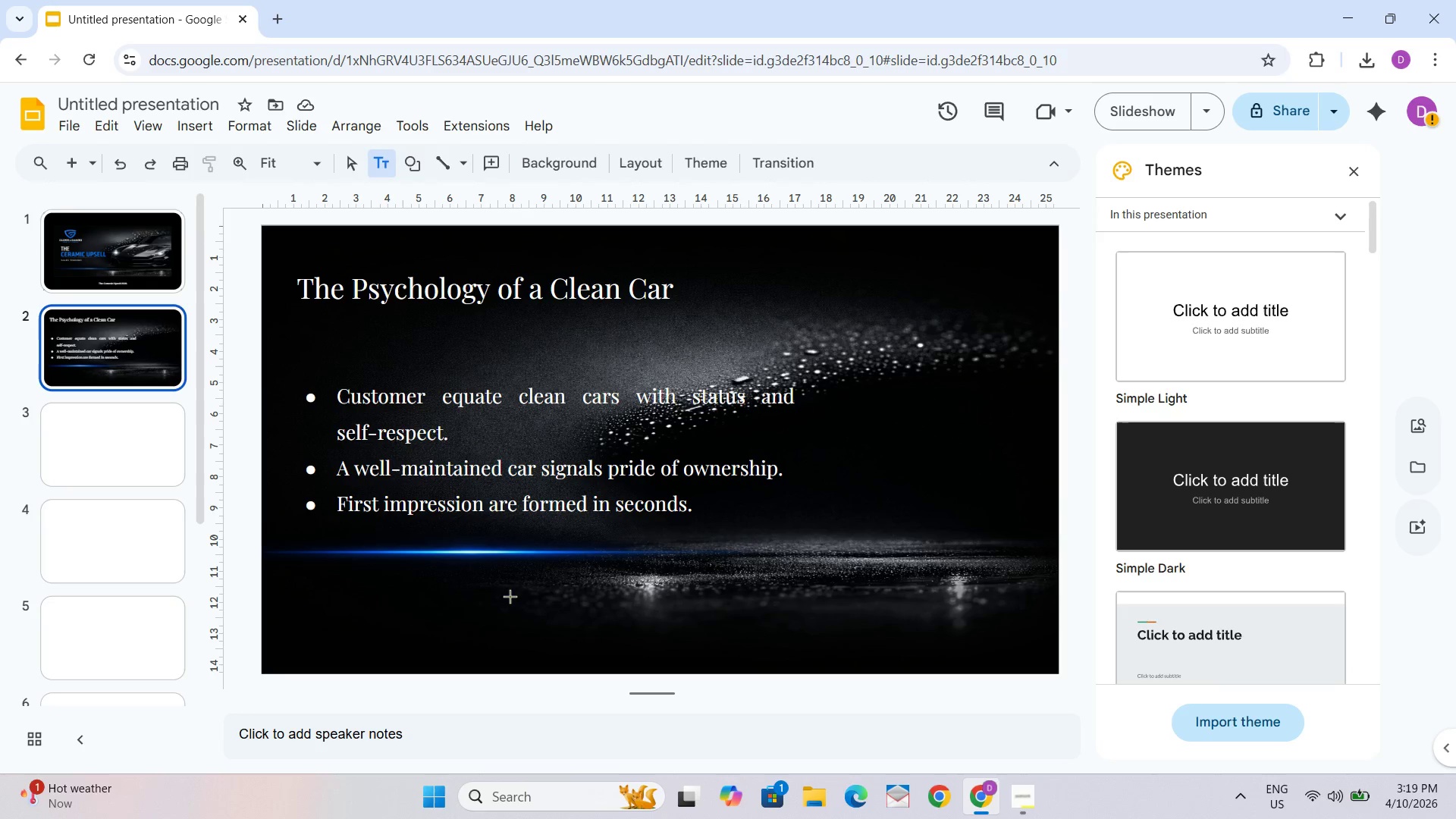 
left_click([467, 642])
 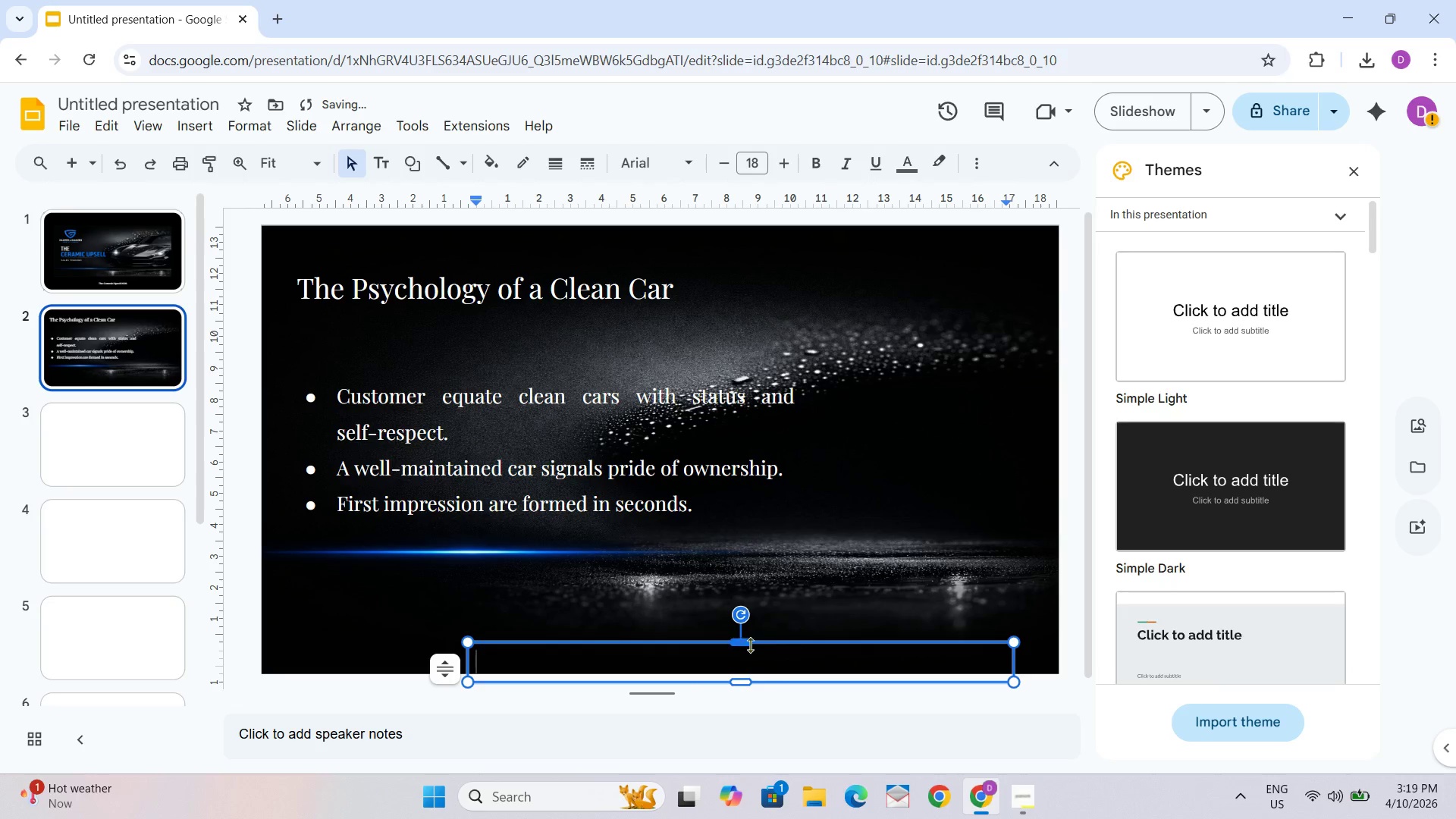 
left_click_drag(start_coordinate=[795, 643], to_coordinate=[718, 602])
 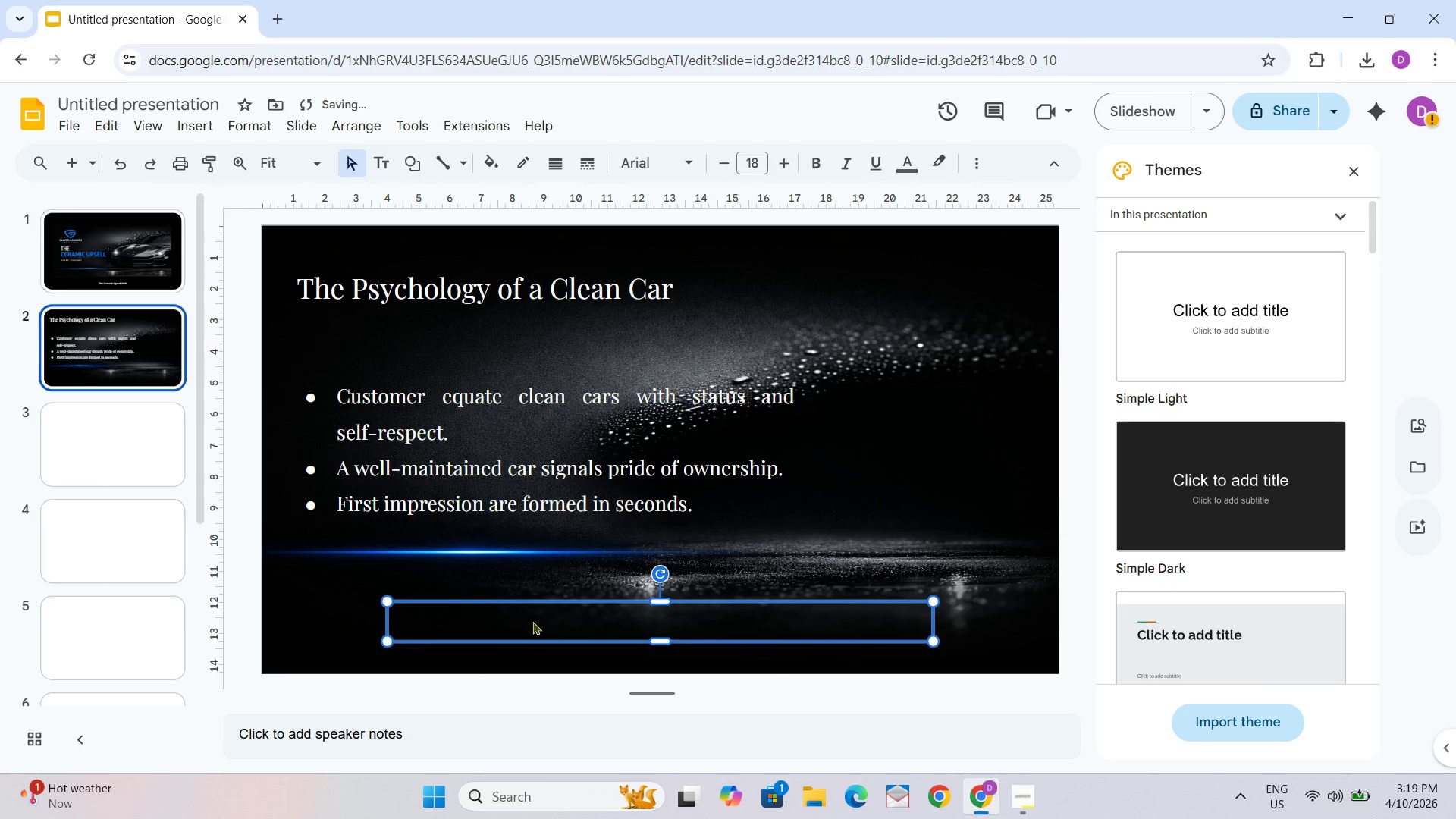 
double_click([532, 623])
 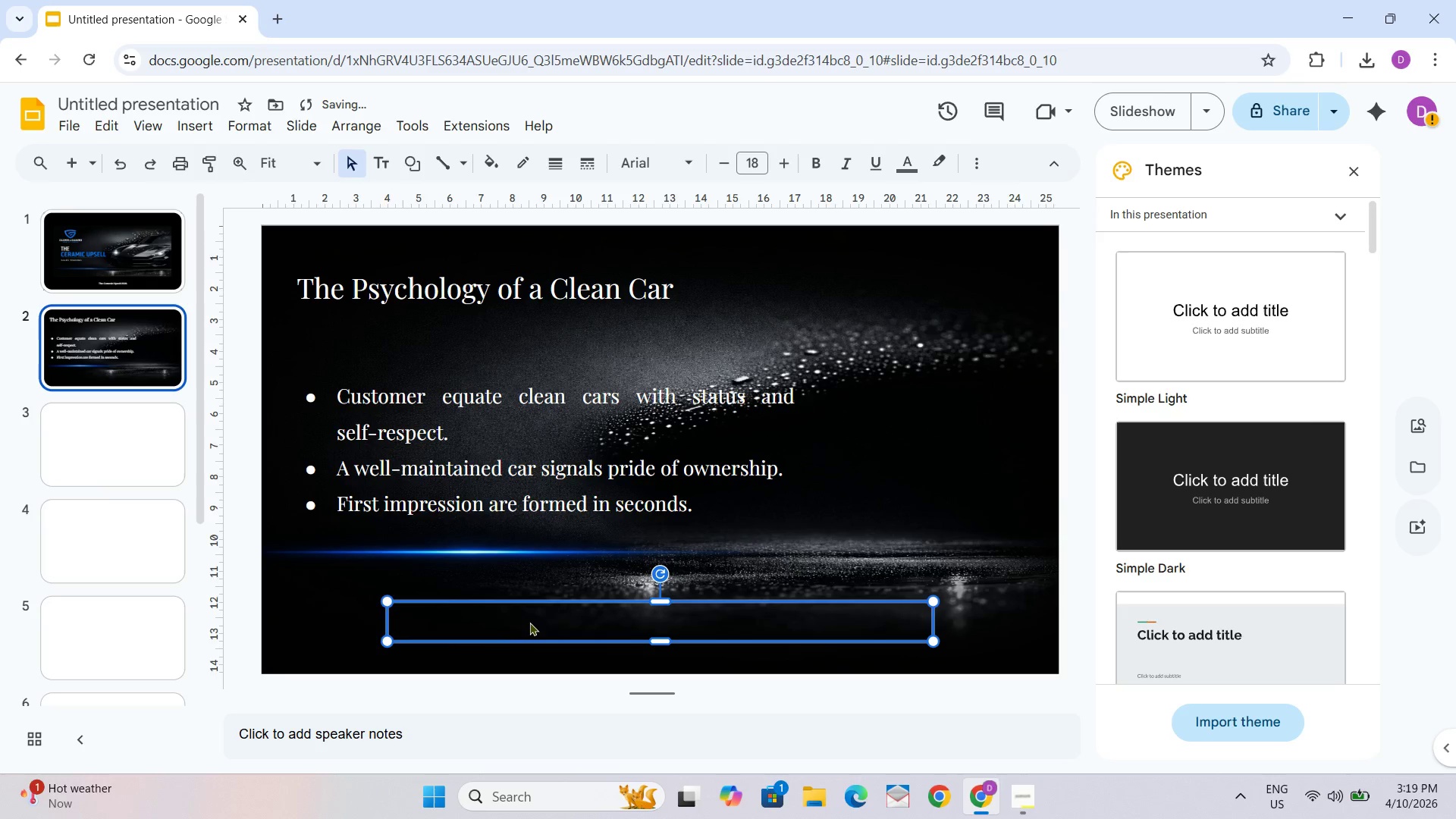 
type(swd)
 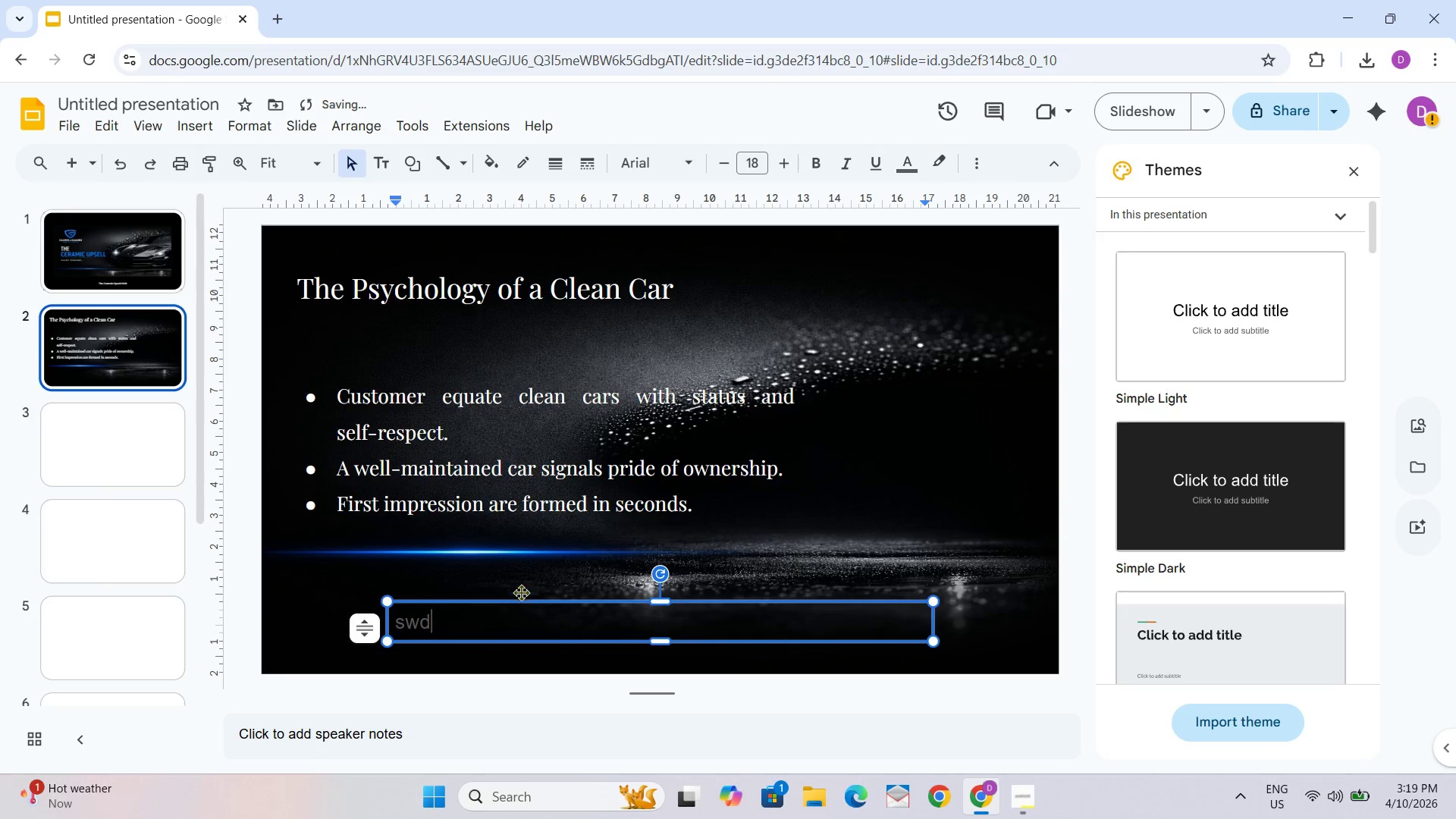 
key(Control+Z)
 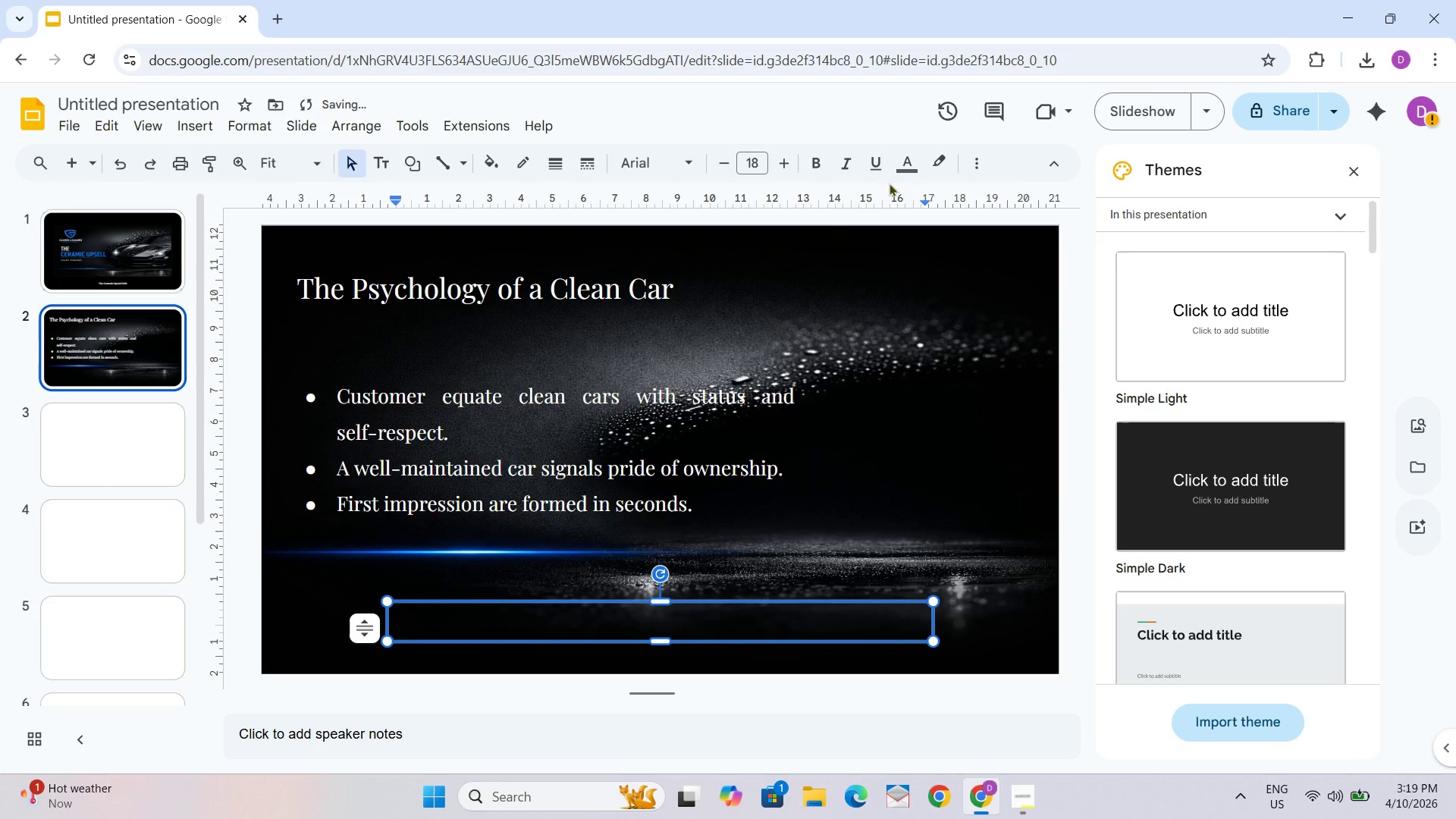 
left_click([905, 165])
 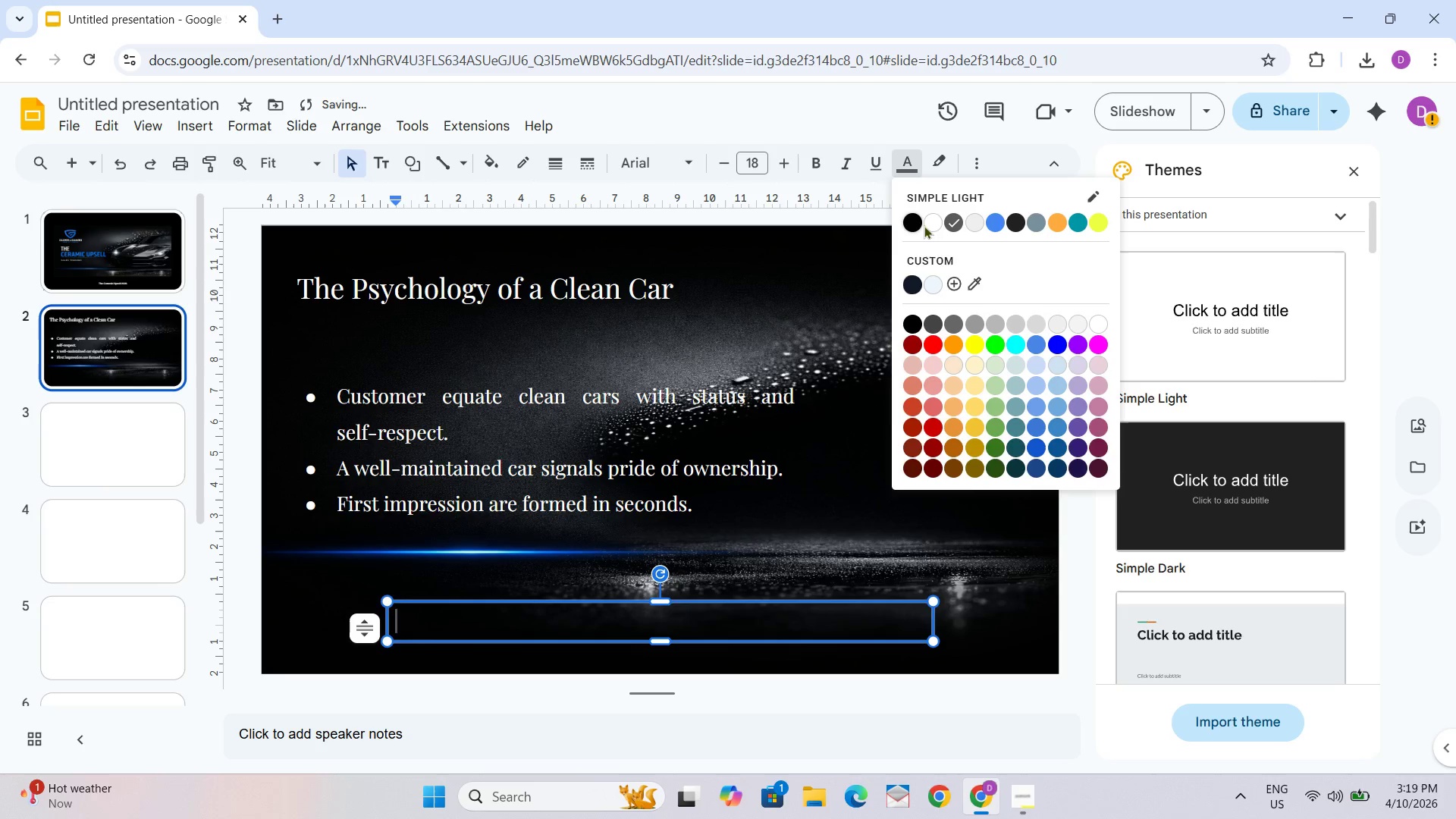 
left_click([936, 226])
 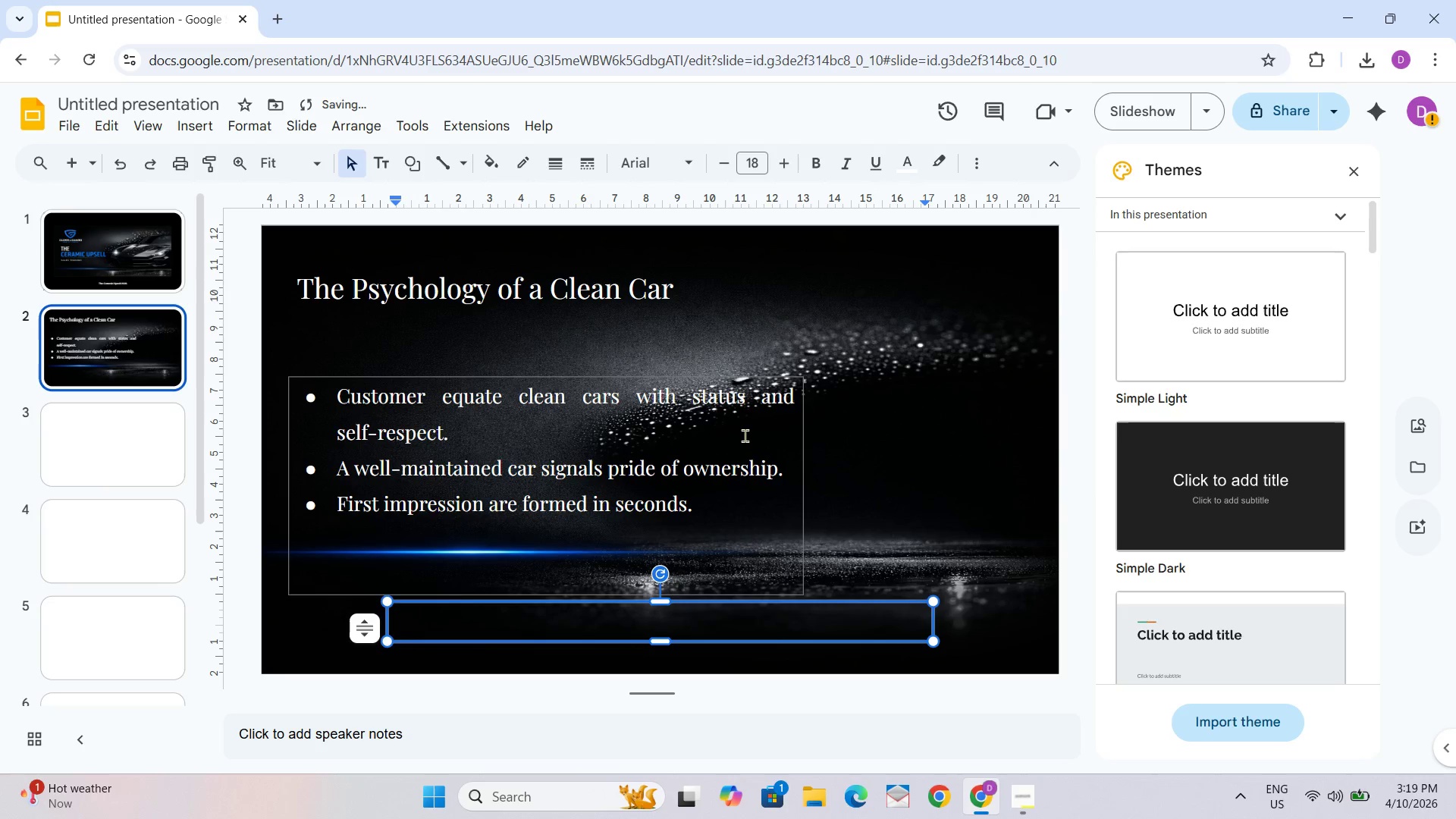 
type(The c)
key(Backspace)
type(Ceramic Upsell 2026)
 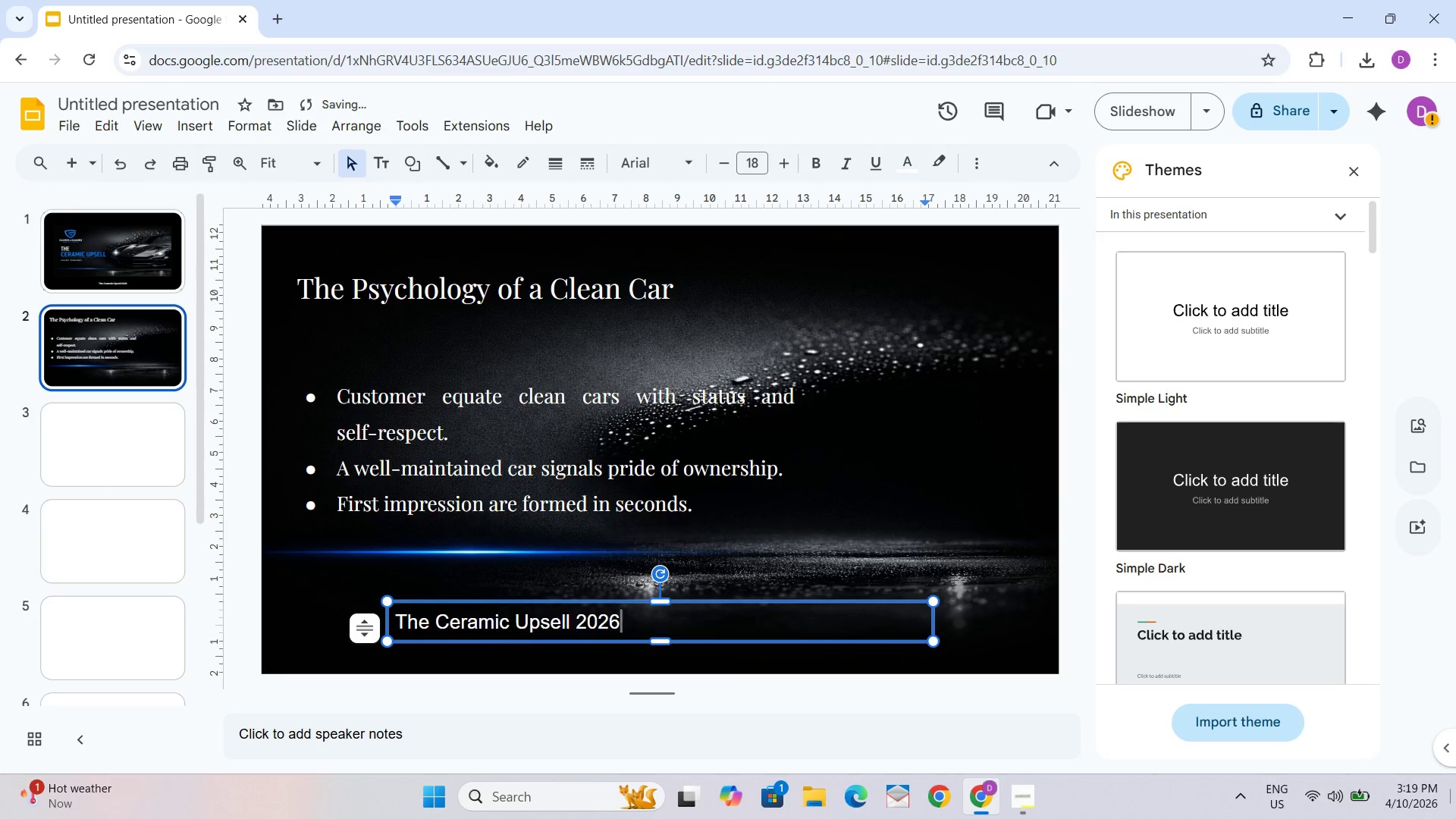 
key(Control+A)
 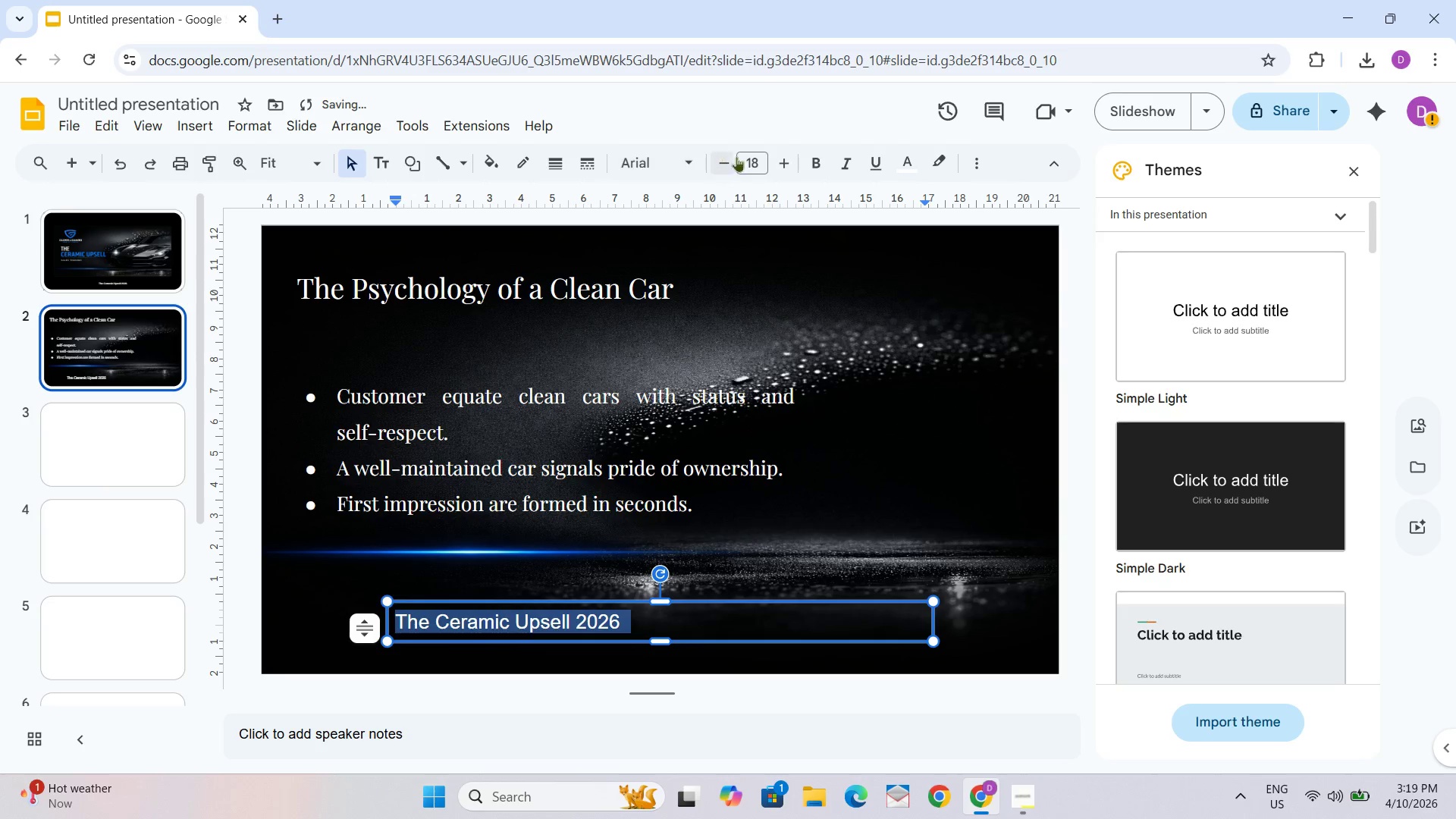 
left_click([748, 162])
 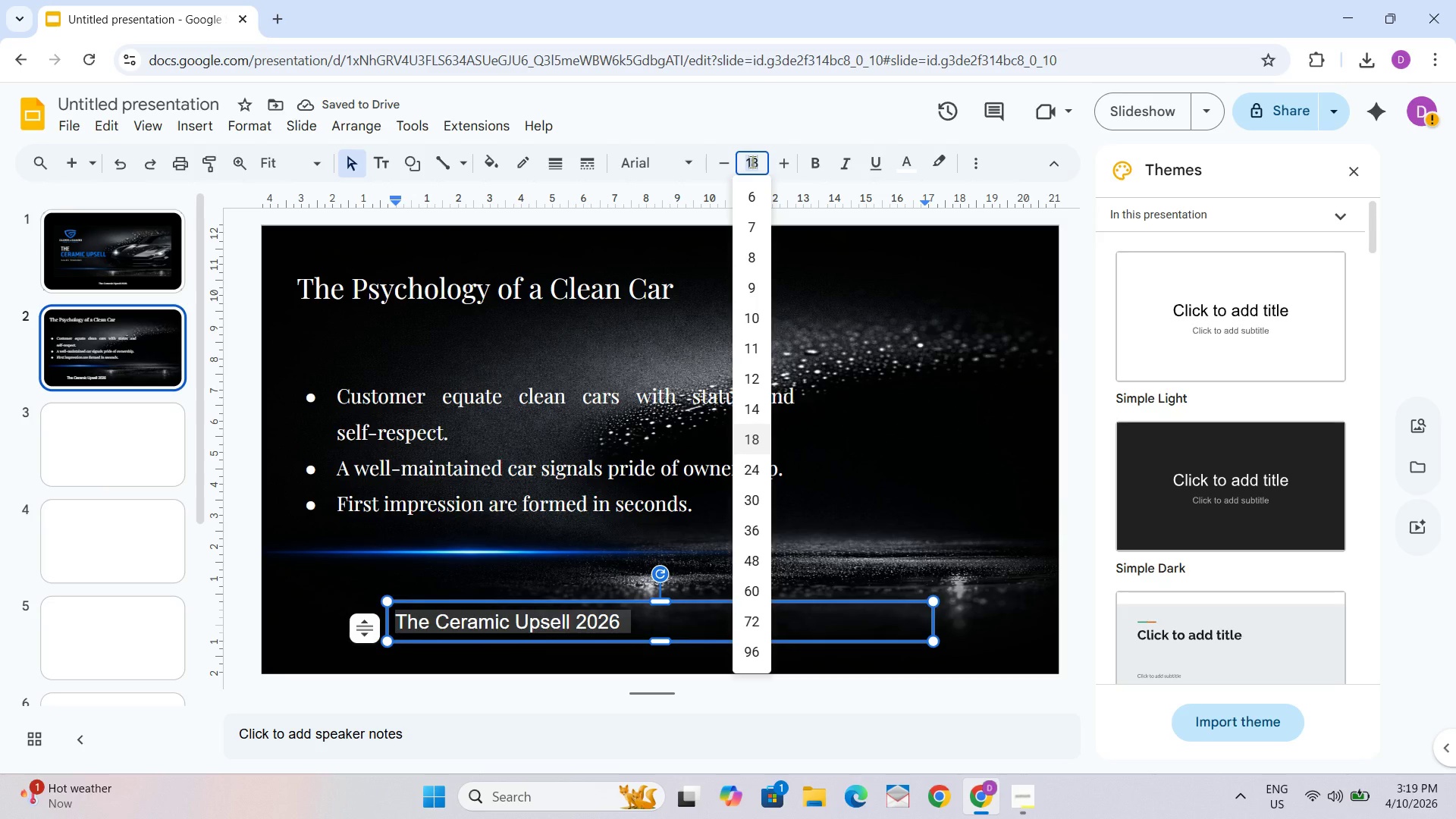 
key(Numpad1)
 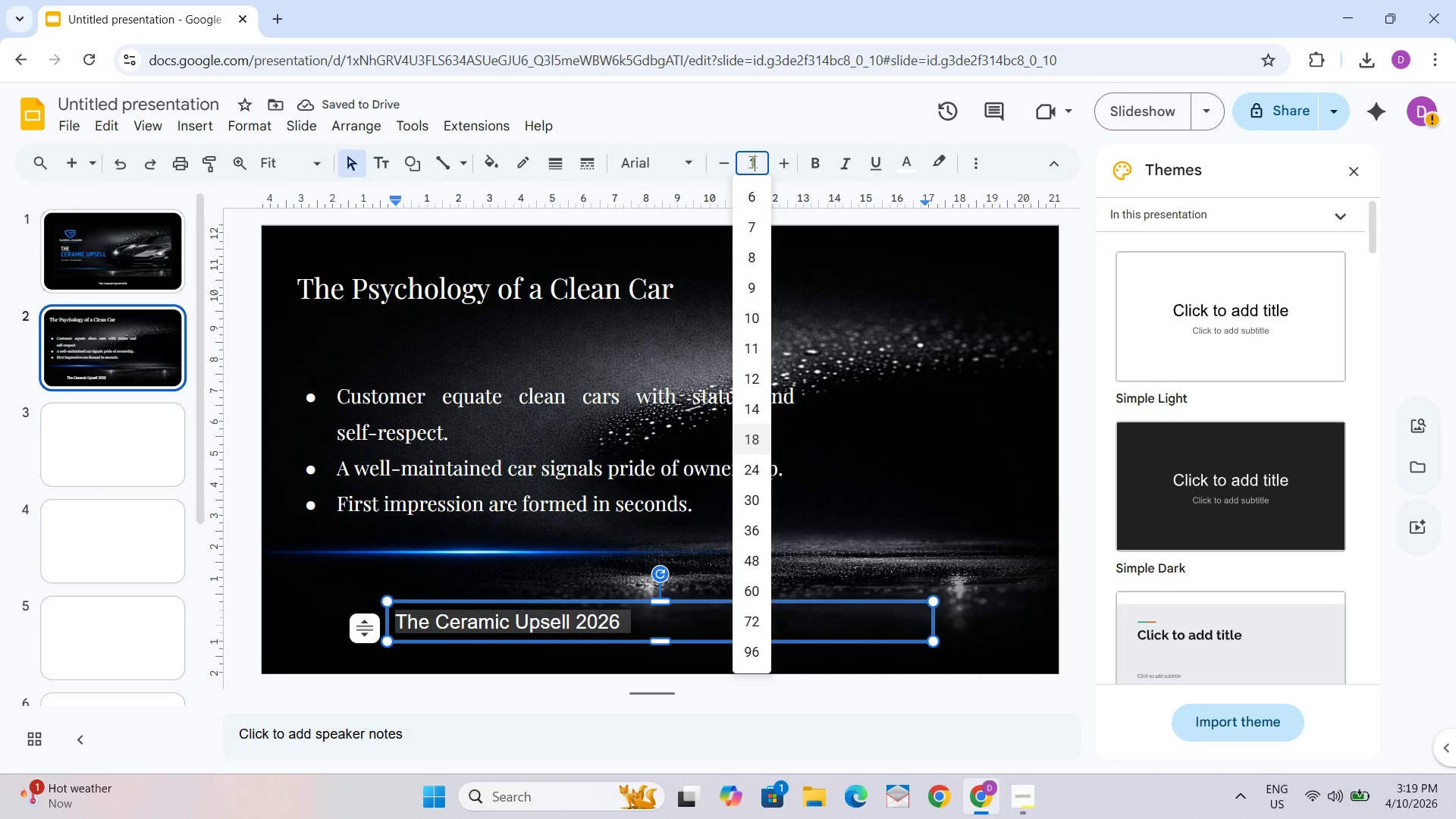 
key(Numpad3)
 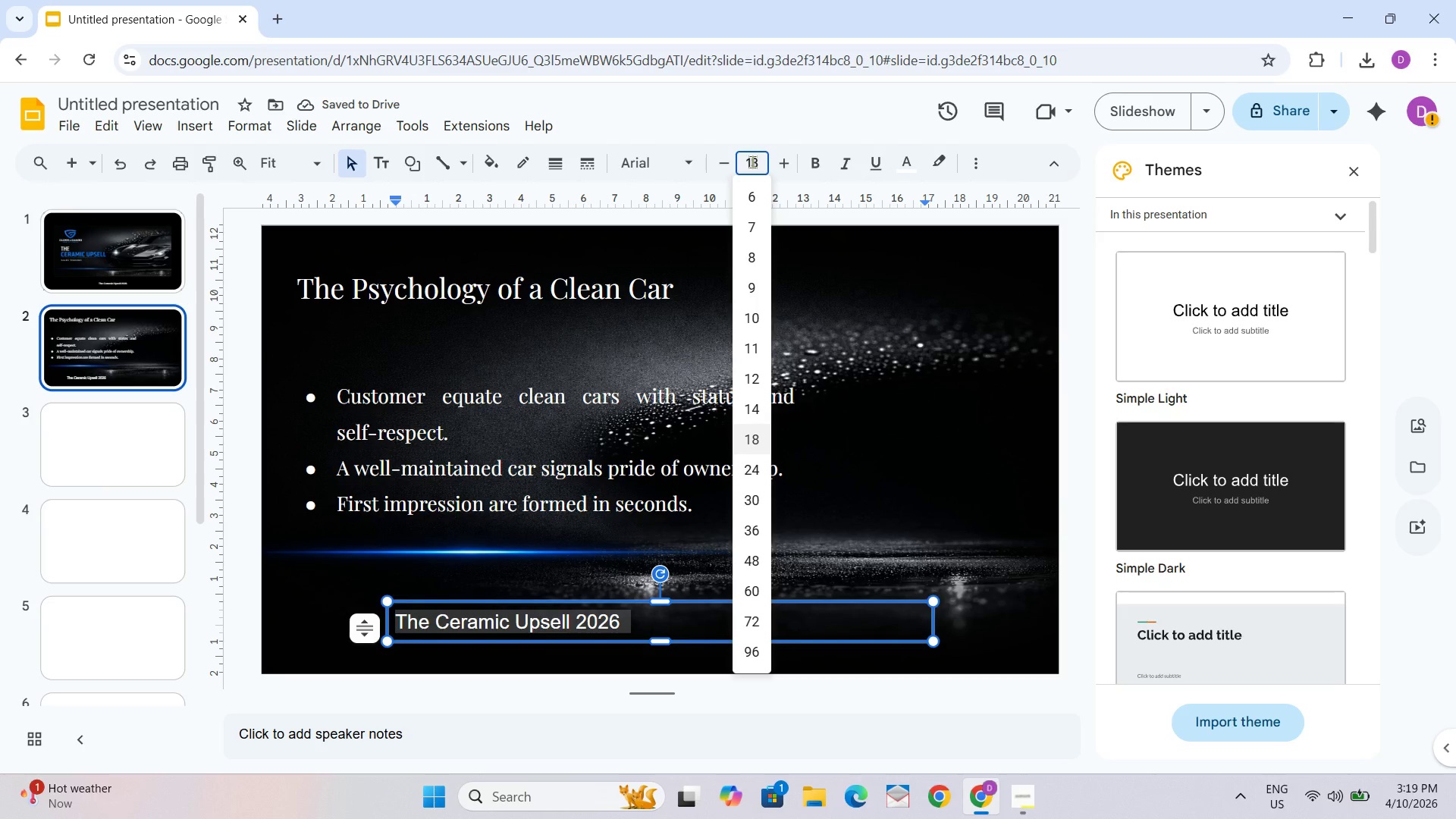 
key(NumpadEnter)
 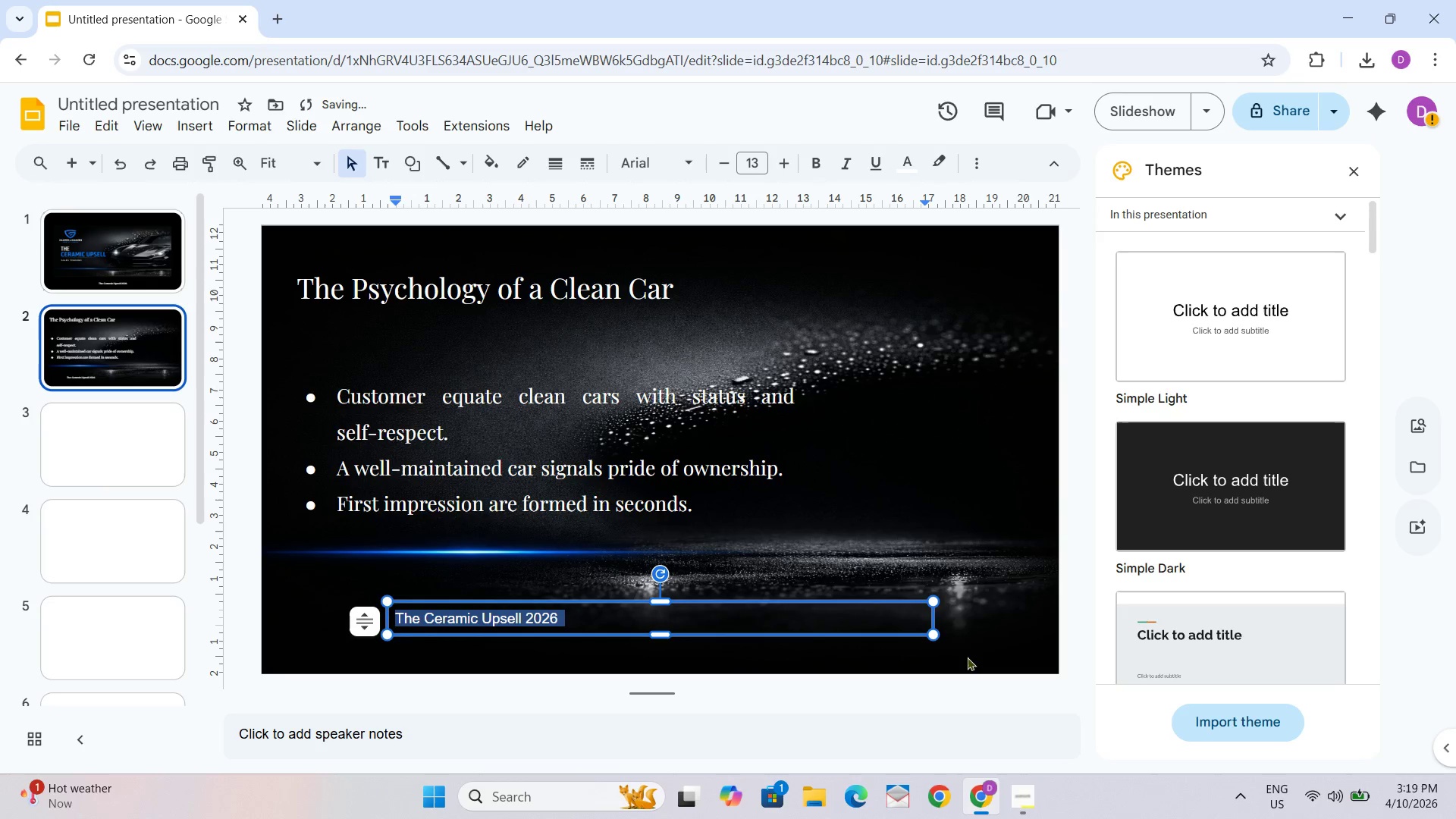 
left_click([937, 621])
 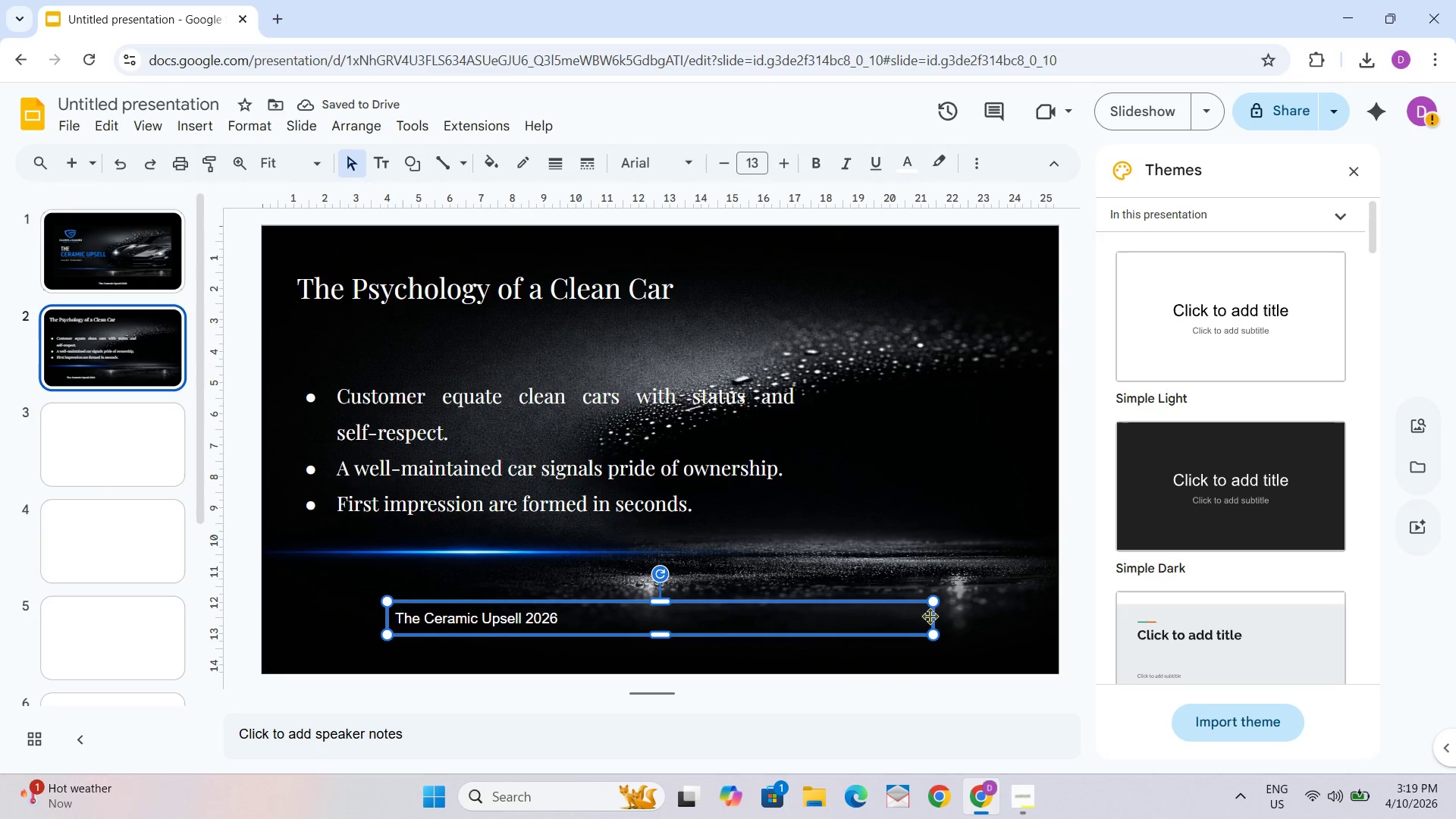 
left_click_drag(start_coordinate=[935, 616], to_coordinate=[588, 608])
 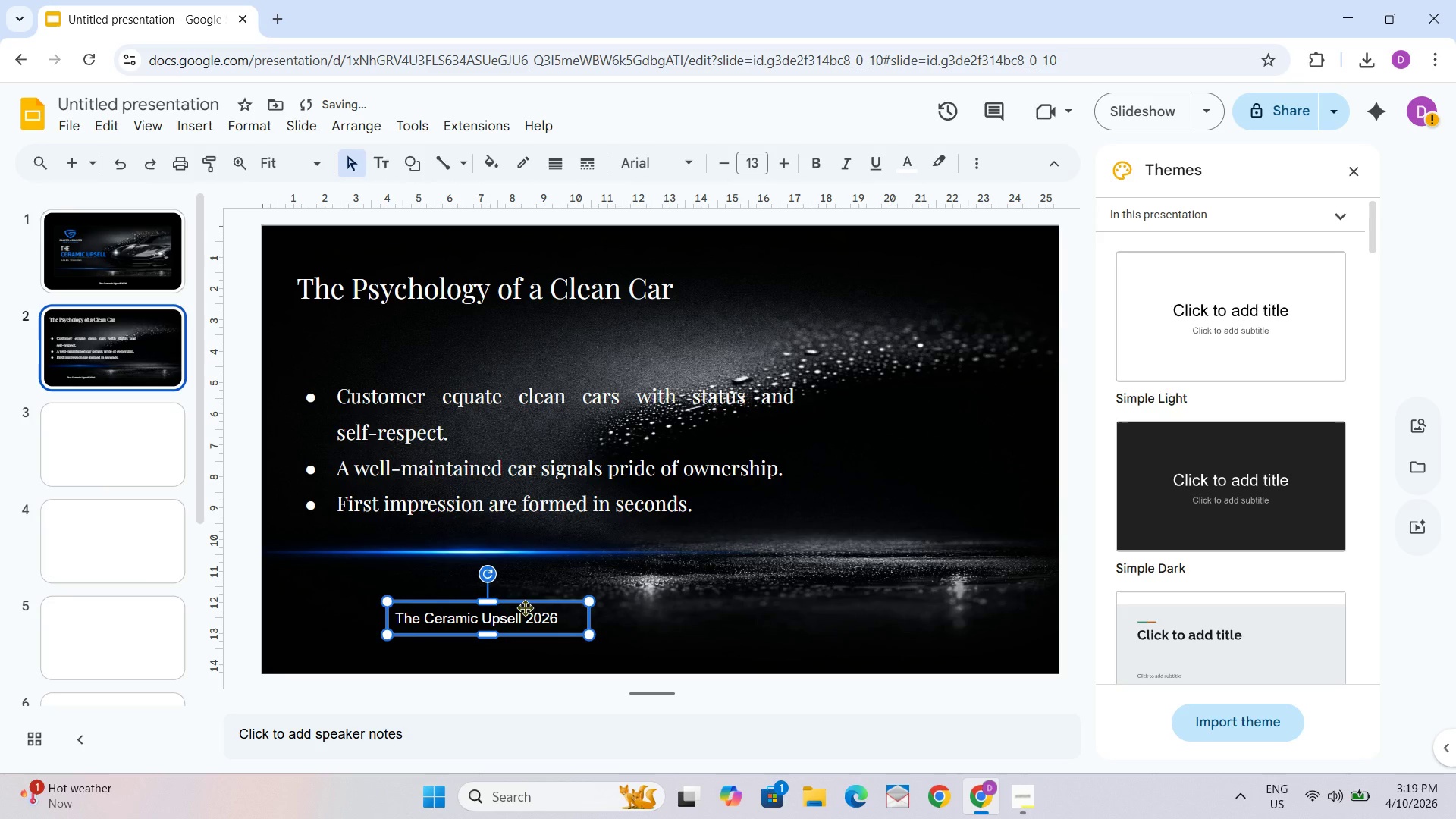 
left_click_drag(start_coordinate=[525, 607], to_coordinate=[694, 622])
 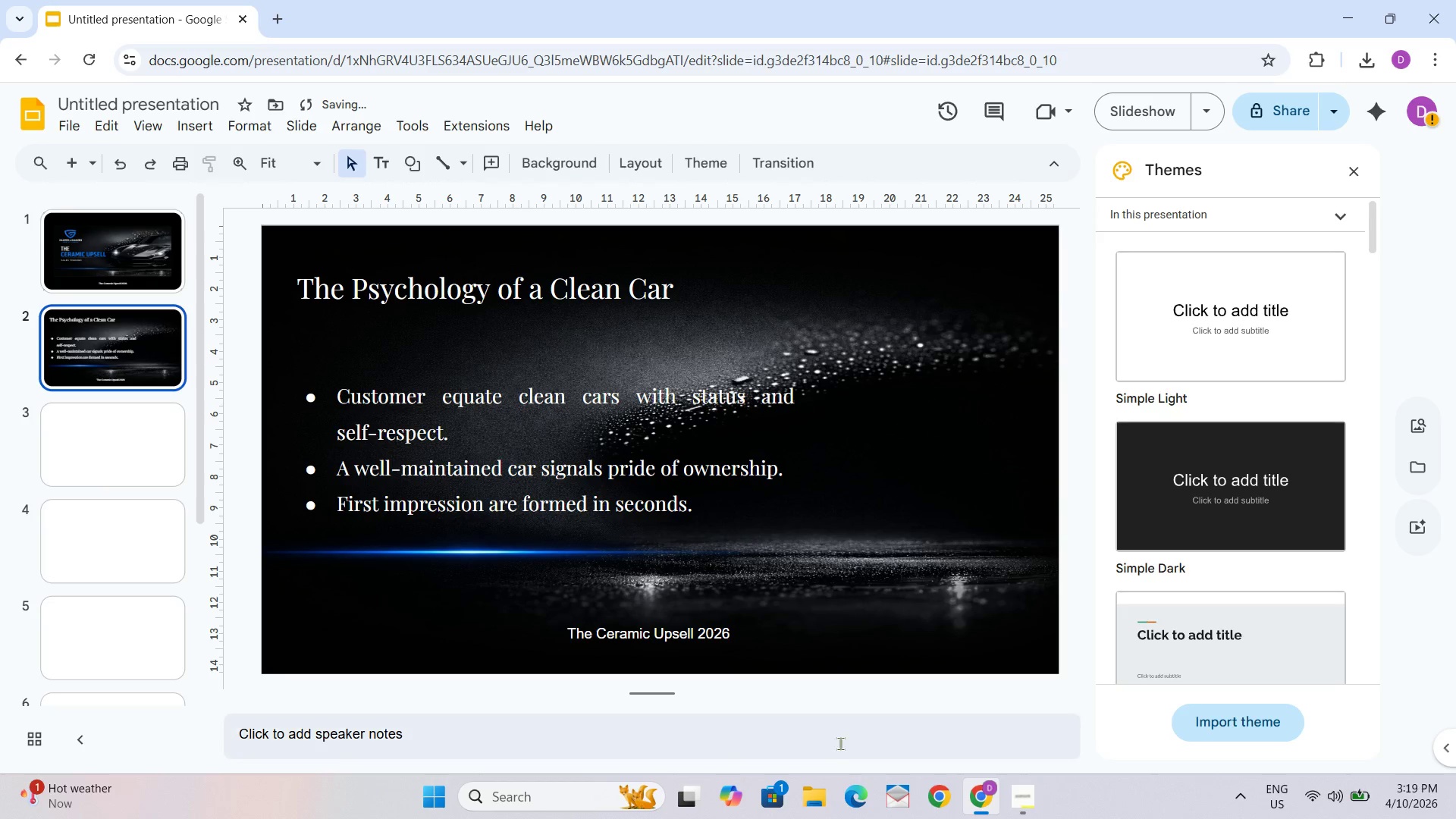 
left_click([890, 727])
 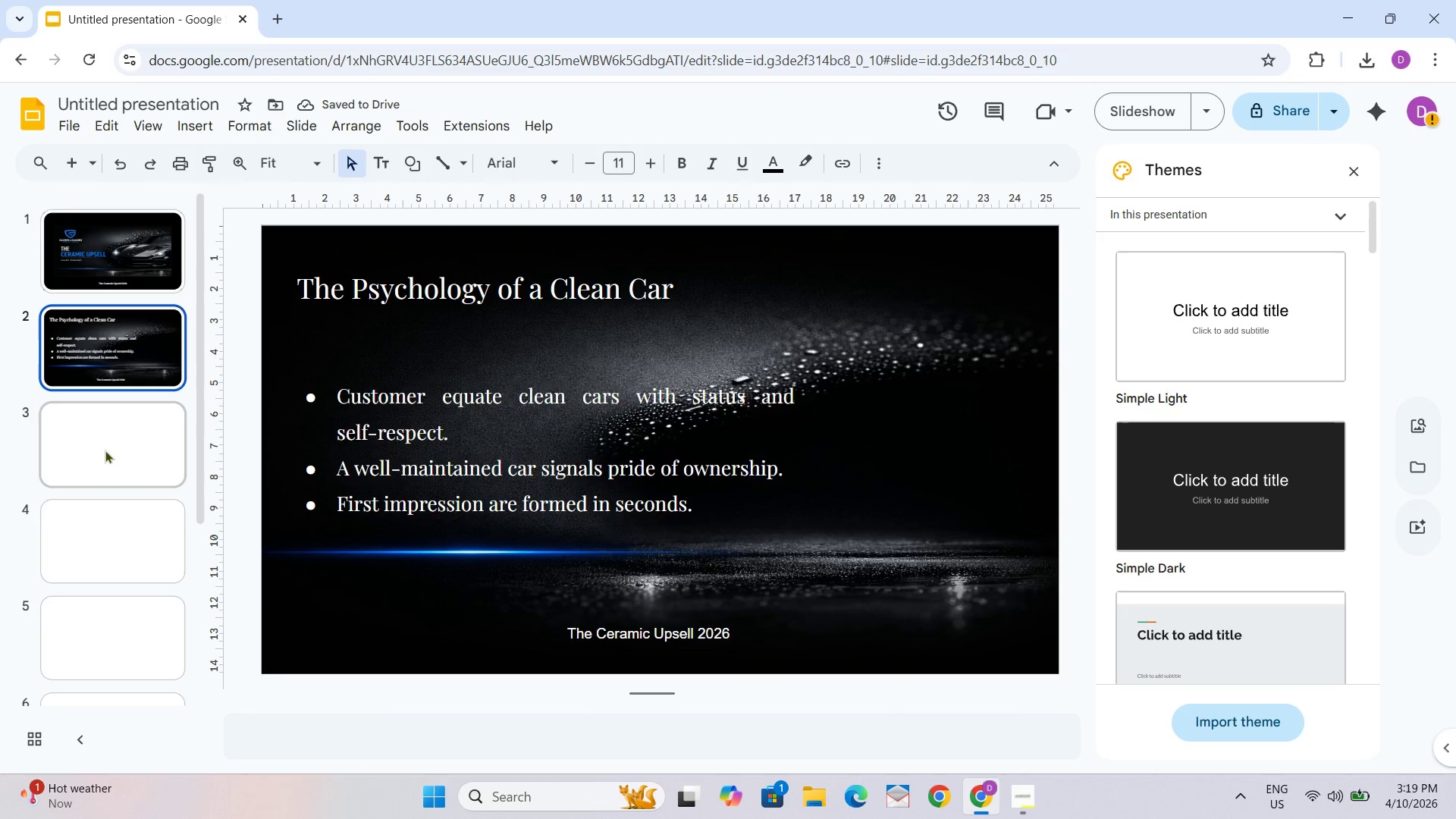 
left_click([100, 446])
 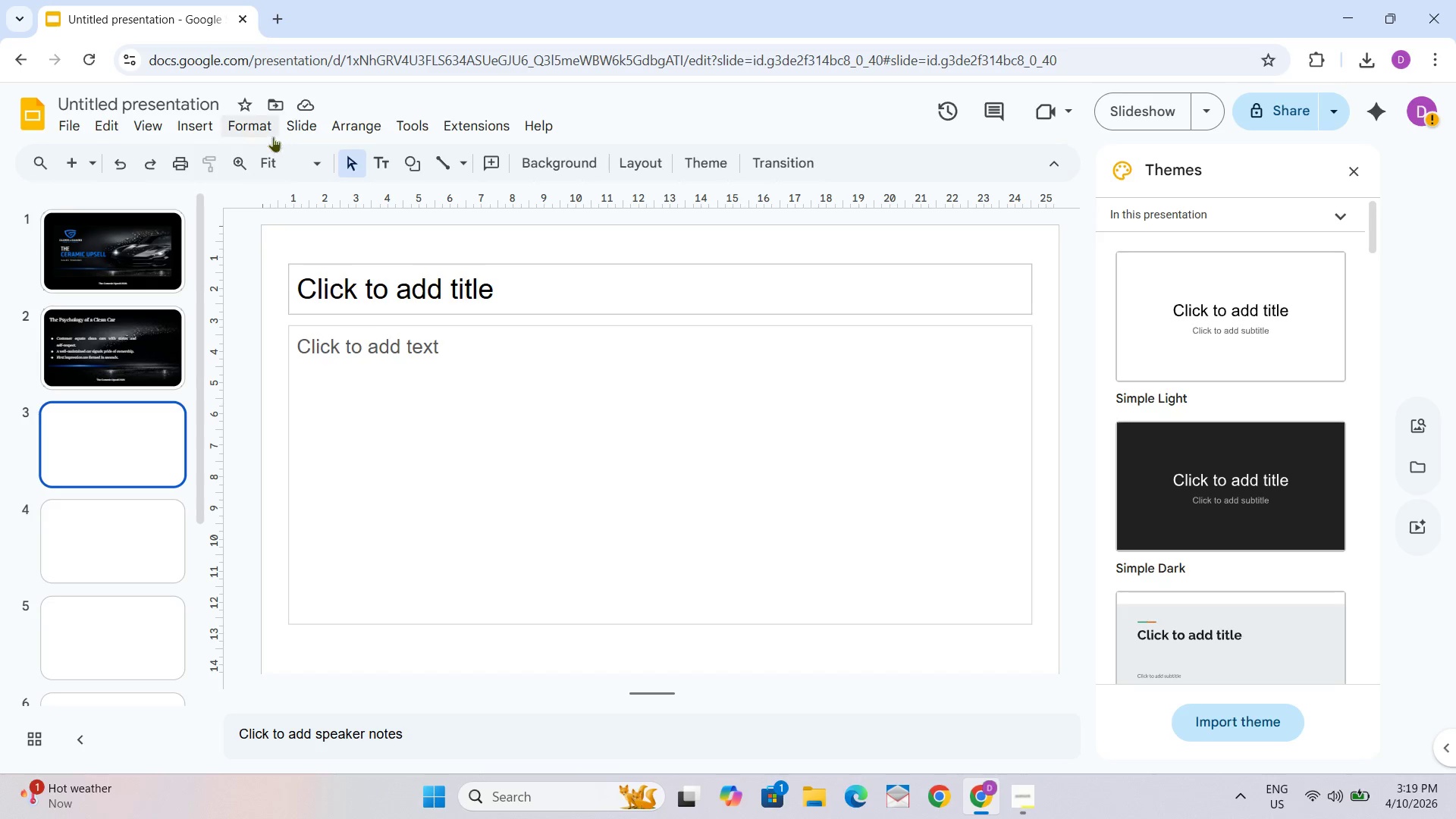 
left_click([261, 122])
 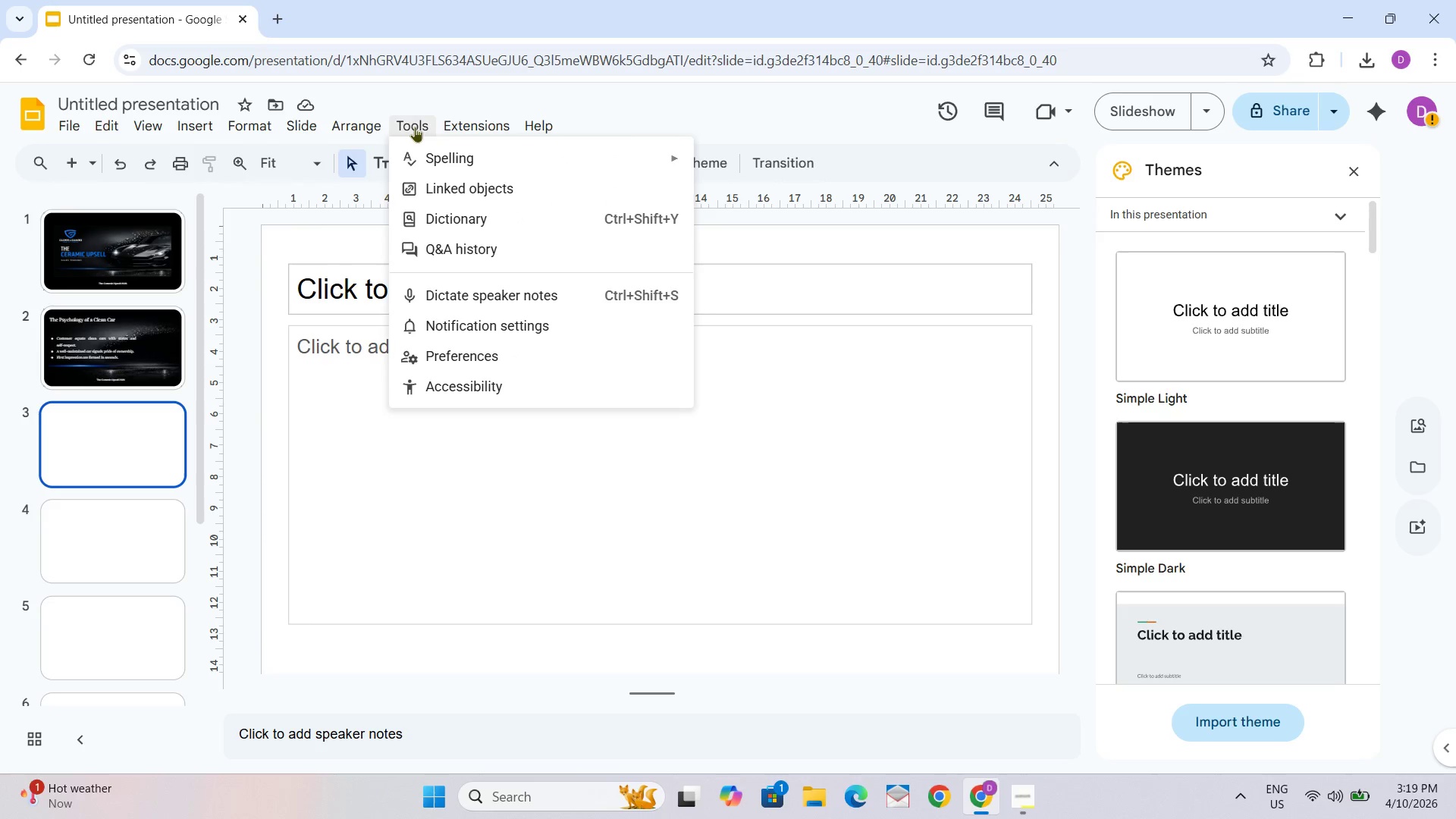 
mouse_move([246, 124])
 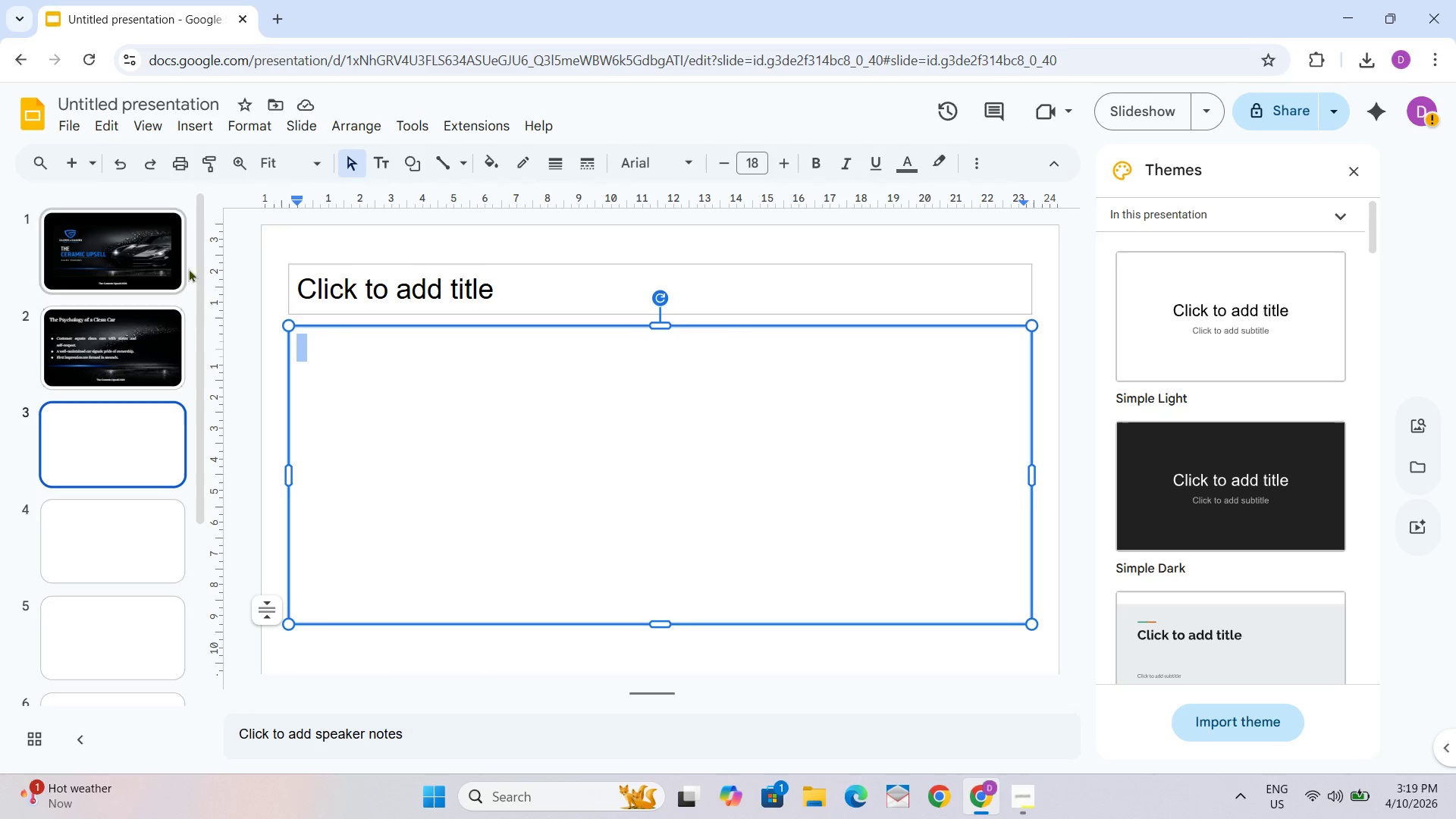 
wait(5.01)
 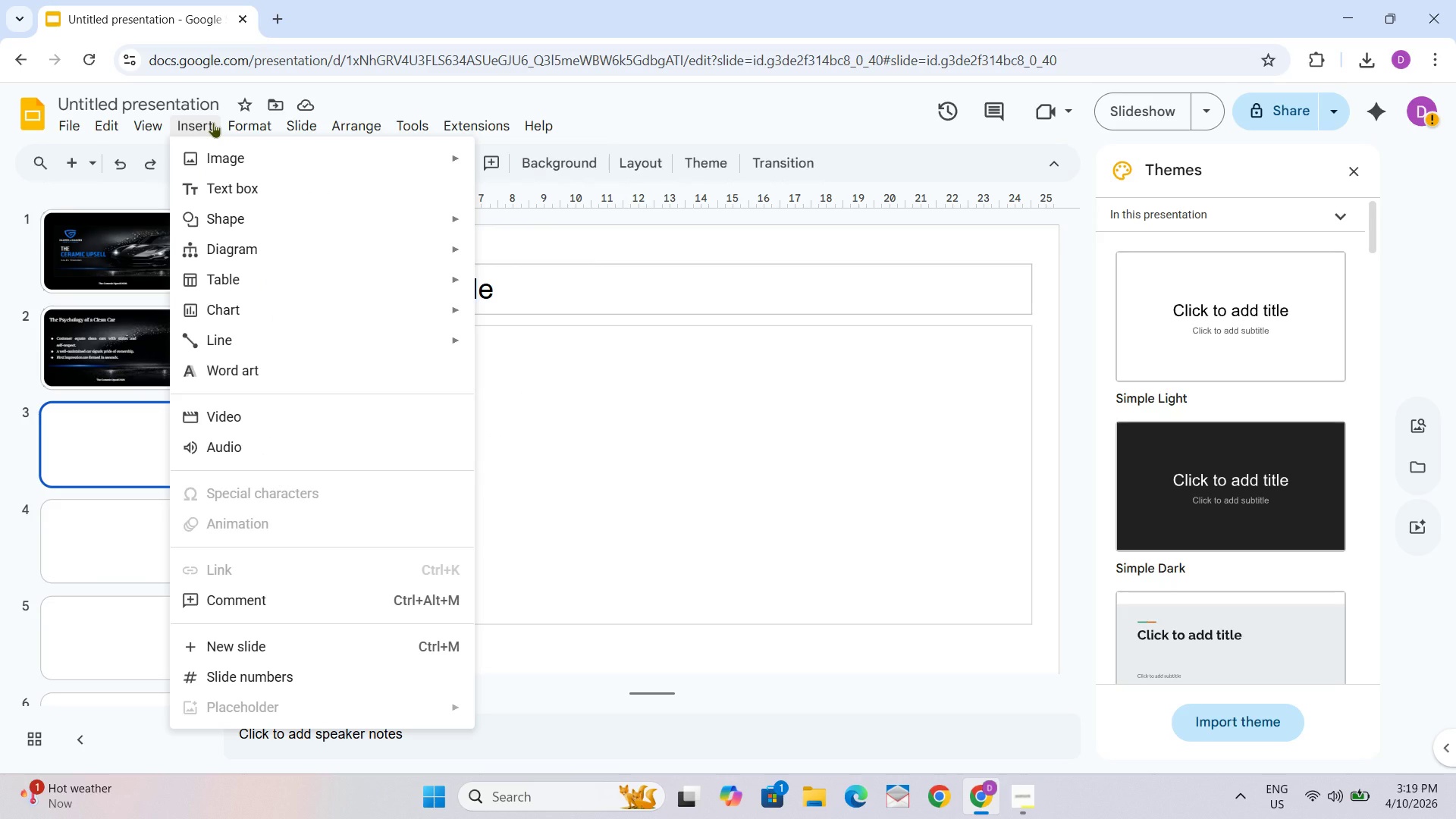 
right_click([352, 248])
 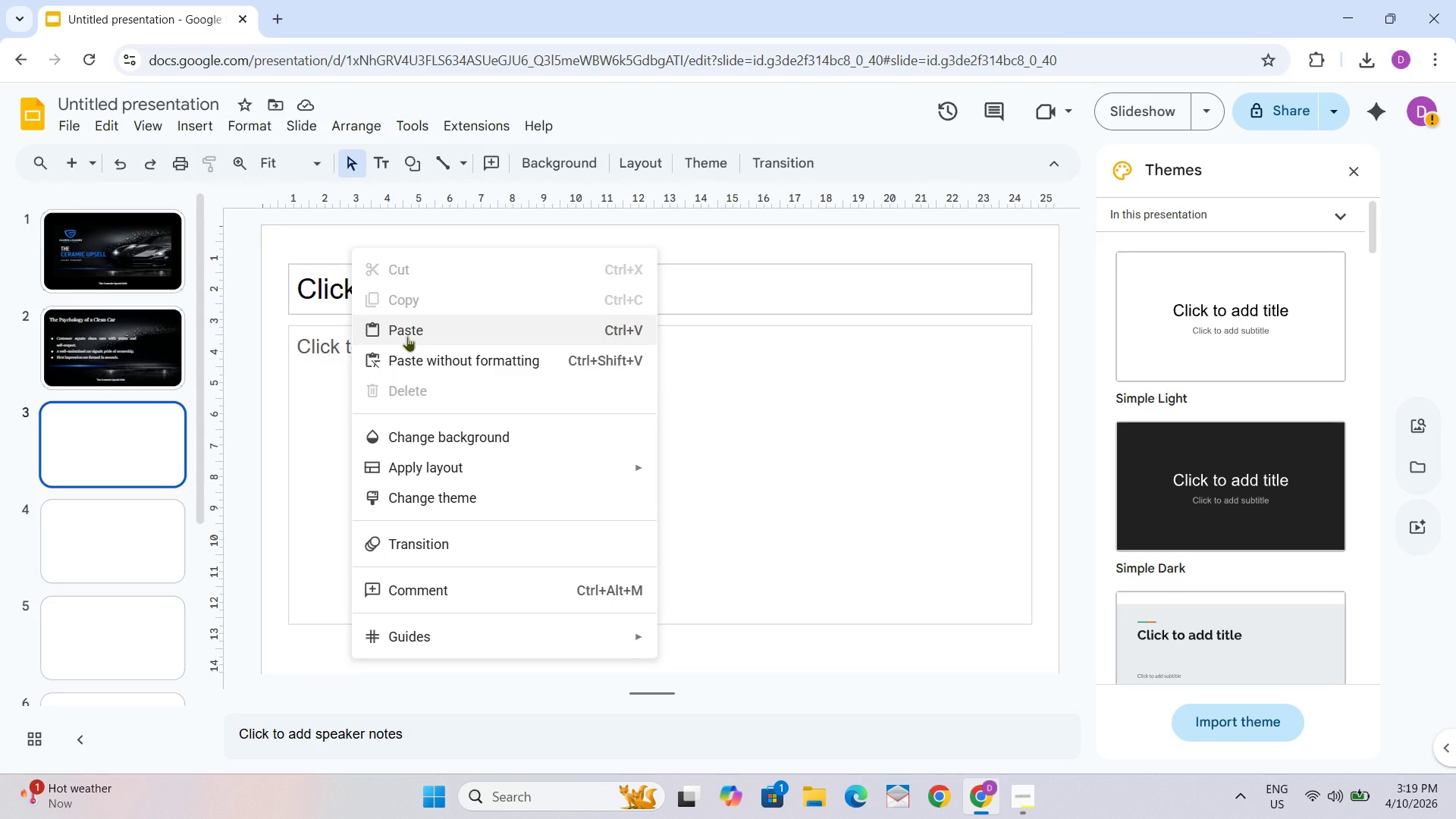 
left_click([312, 291])
 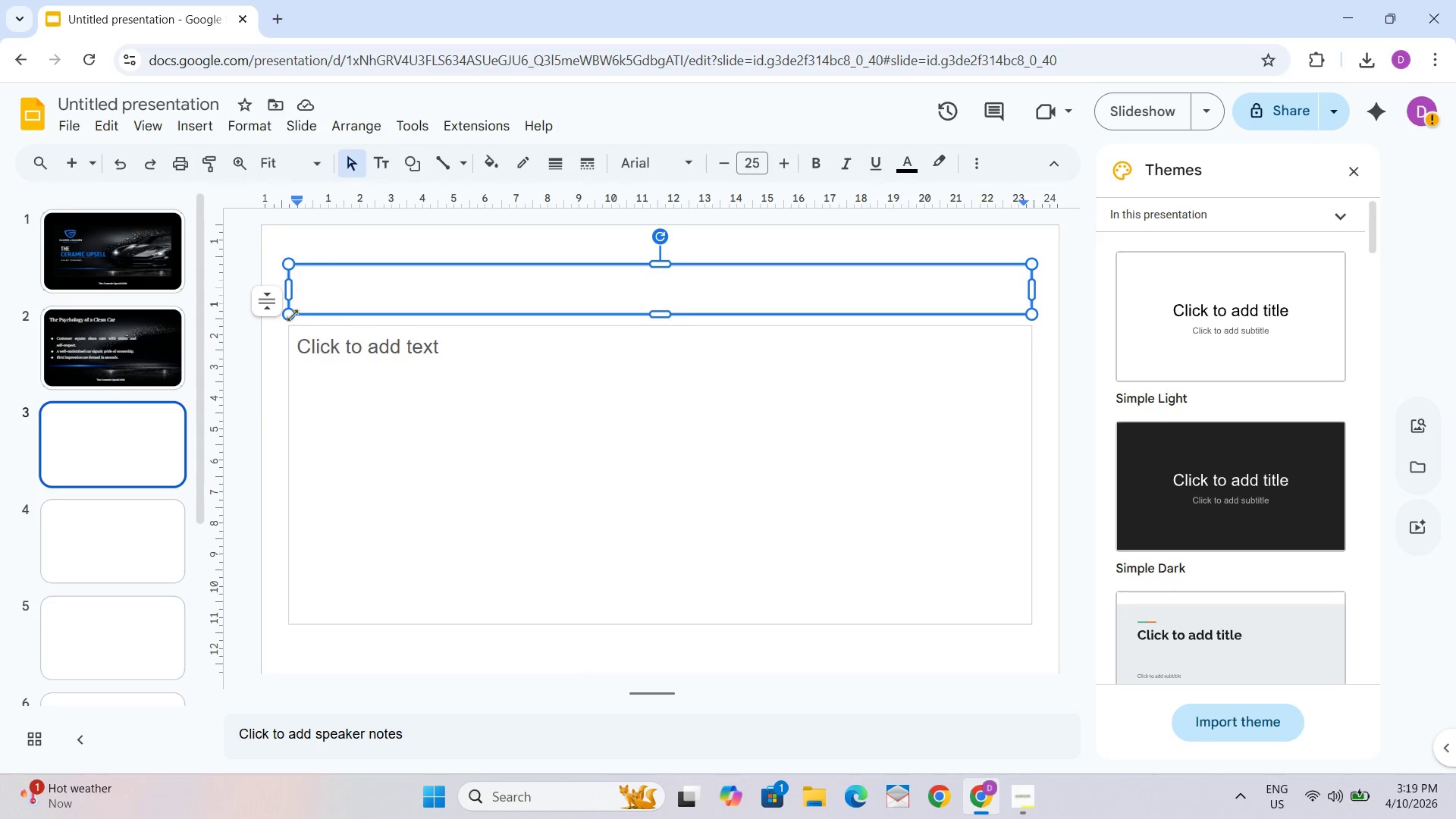 
right_click([316, 246])
 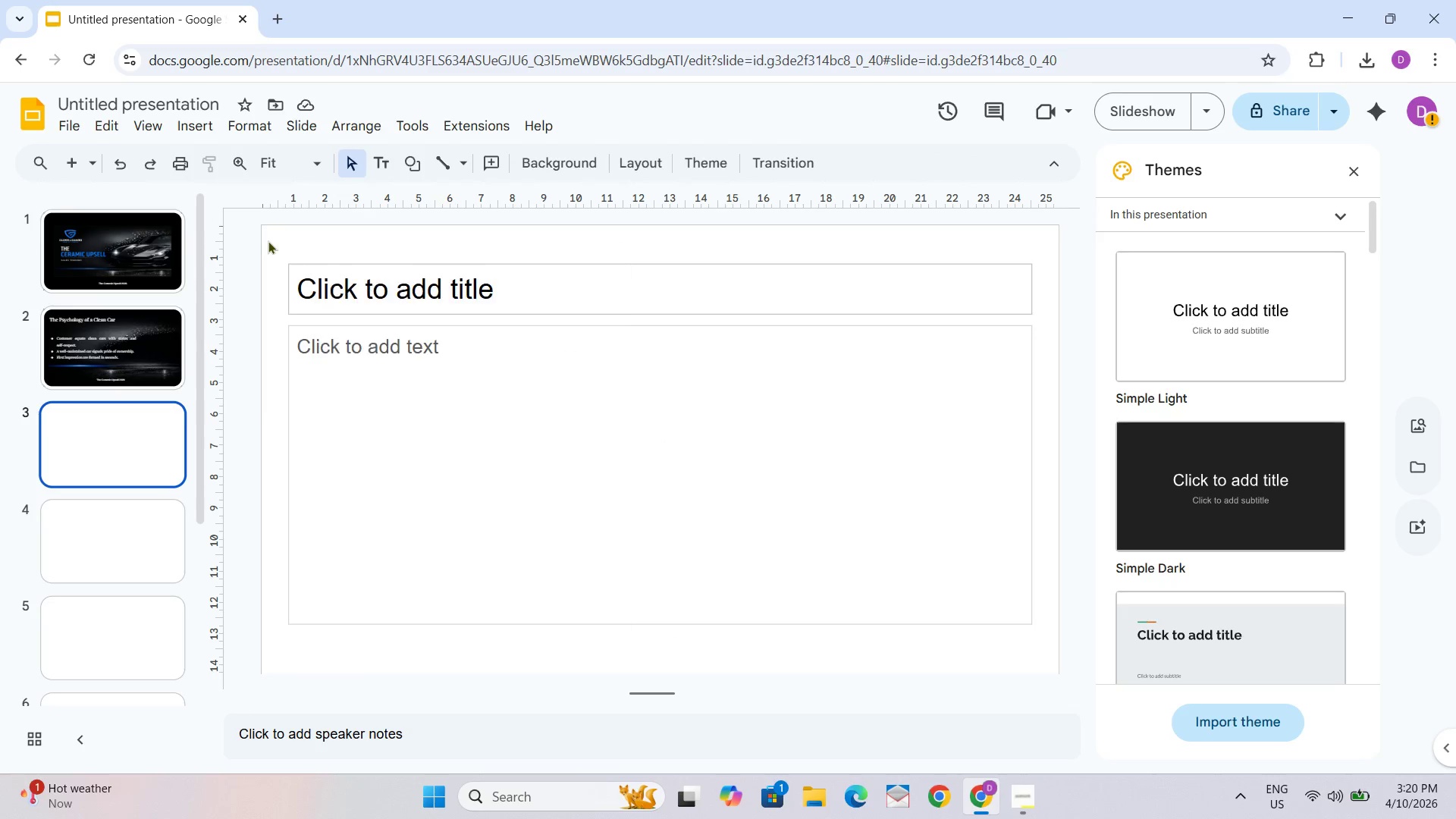 
left_click([434, 300])
 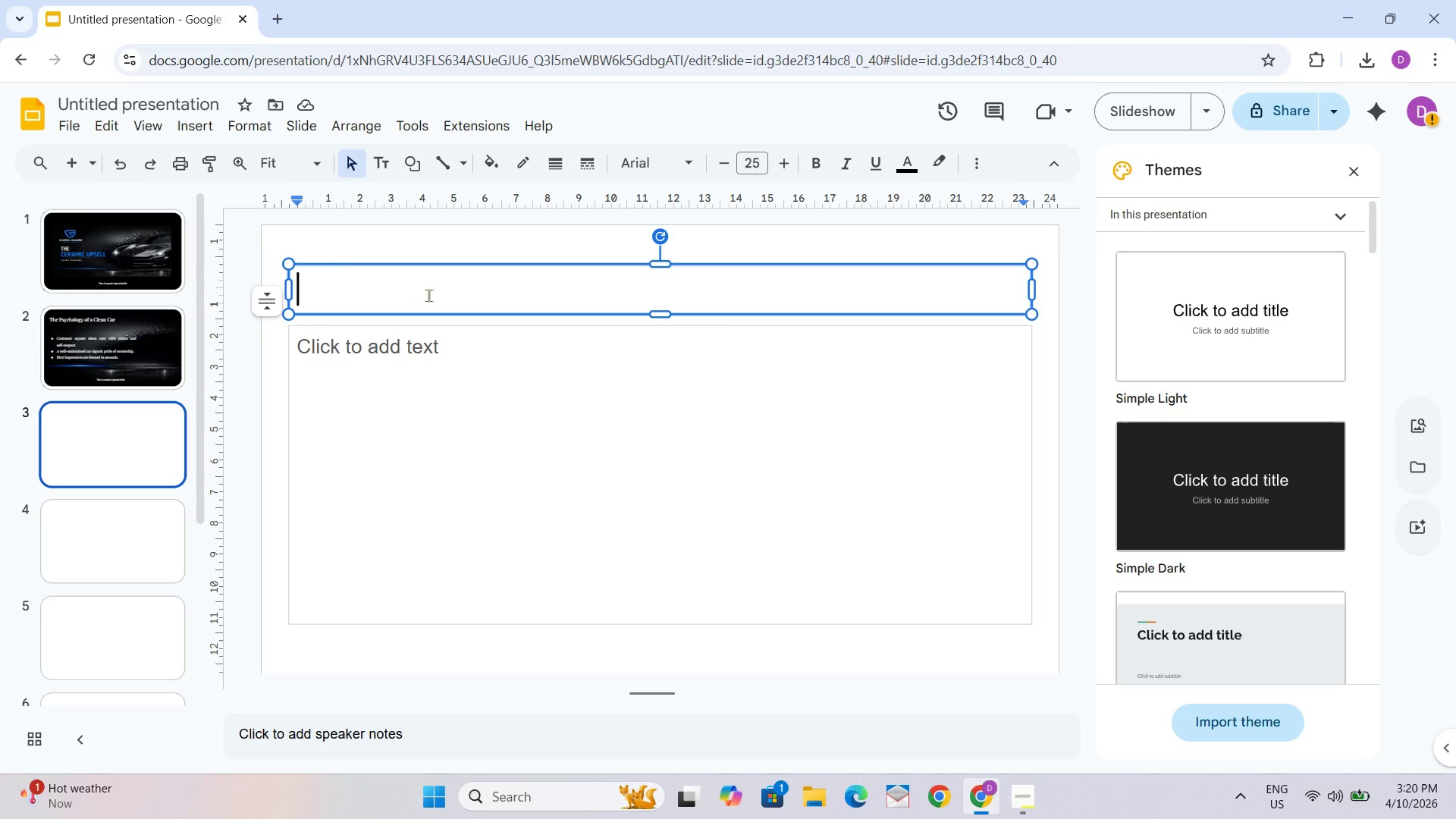 
hold_key(key=ControlLeft, duration=0.36)
 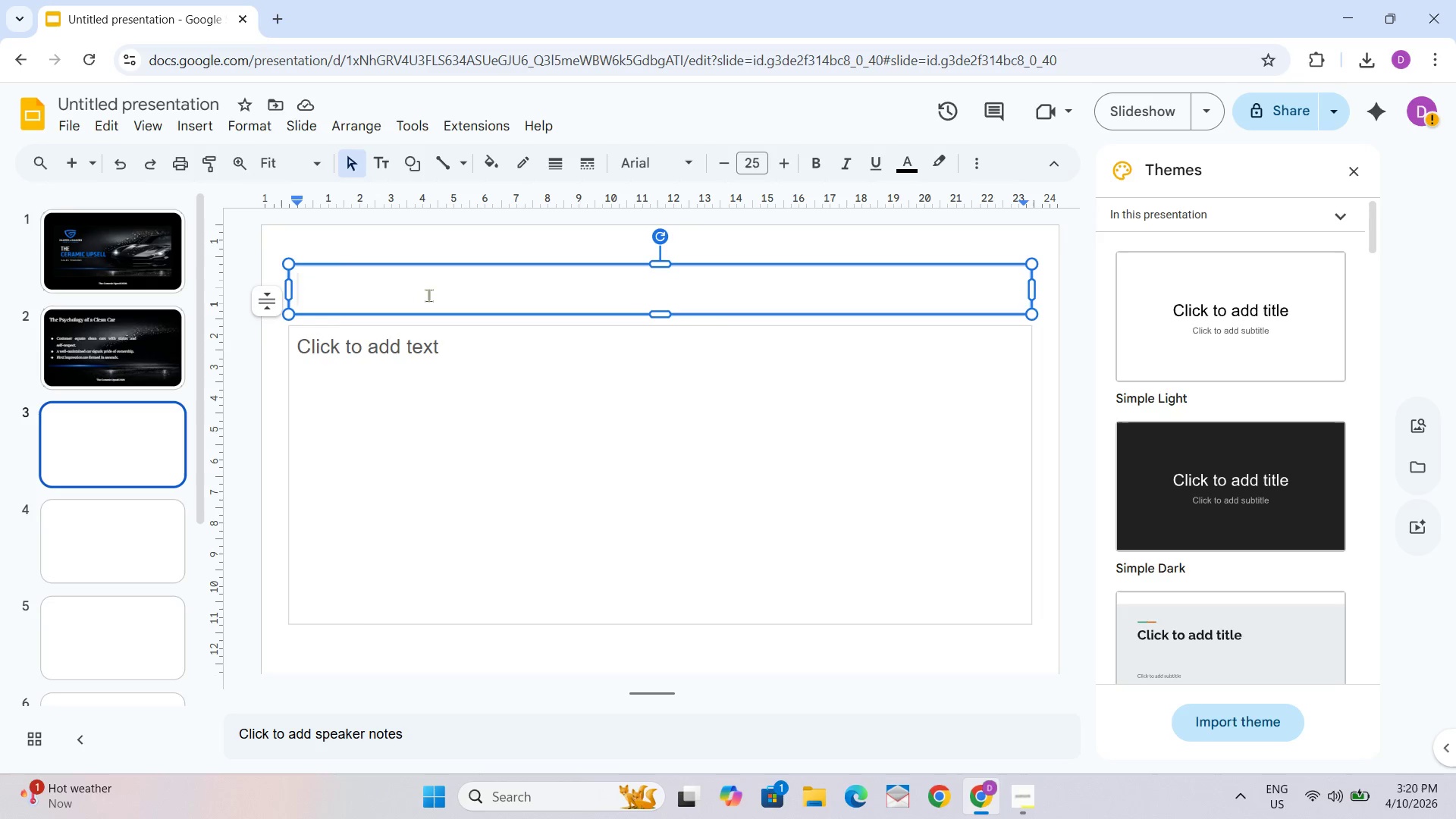 
type(Problem: )
 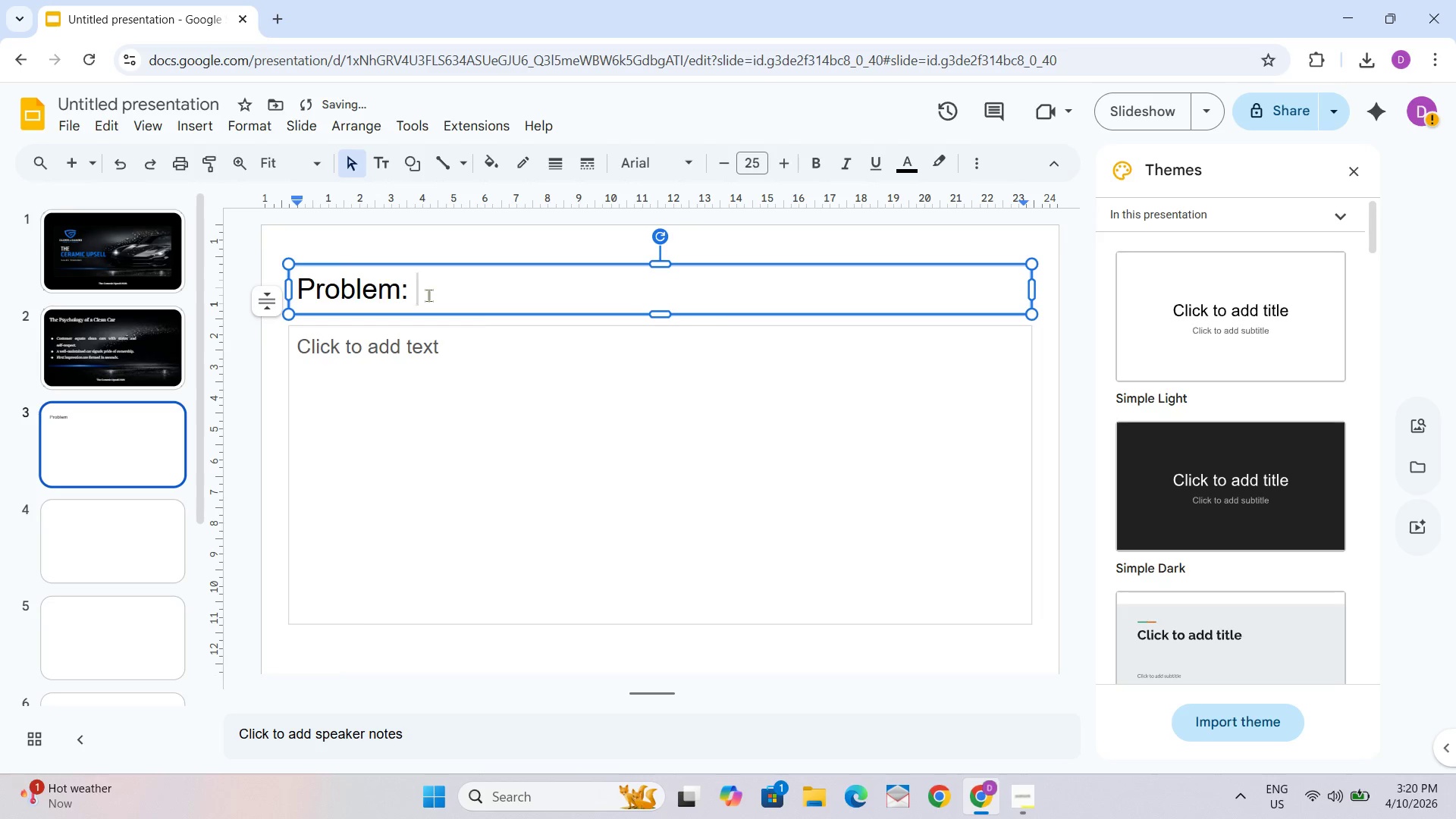 
type(Environmental Damage )
 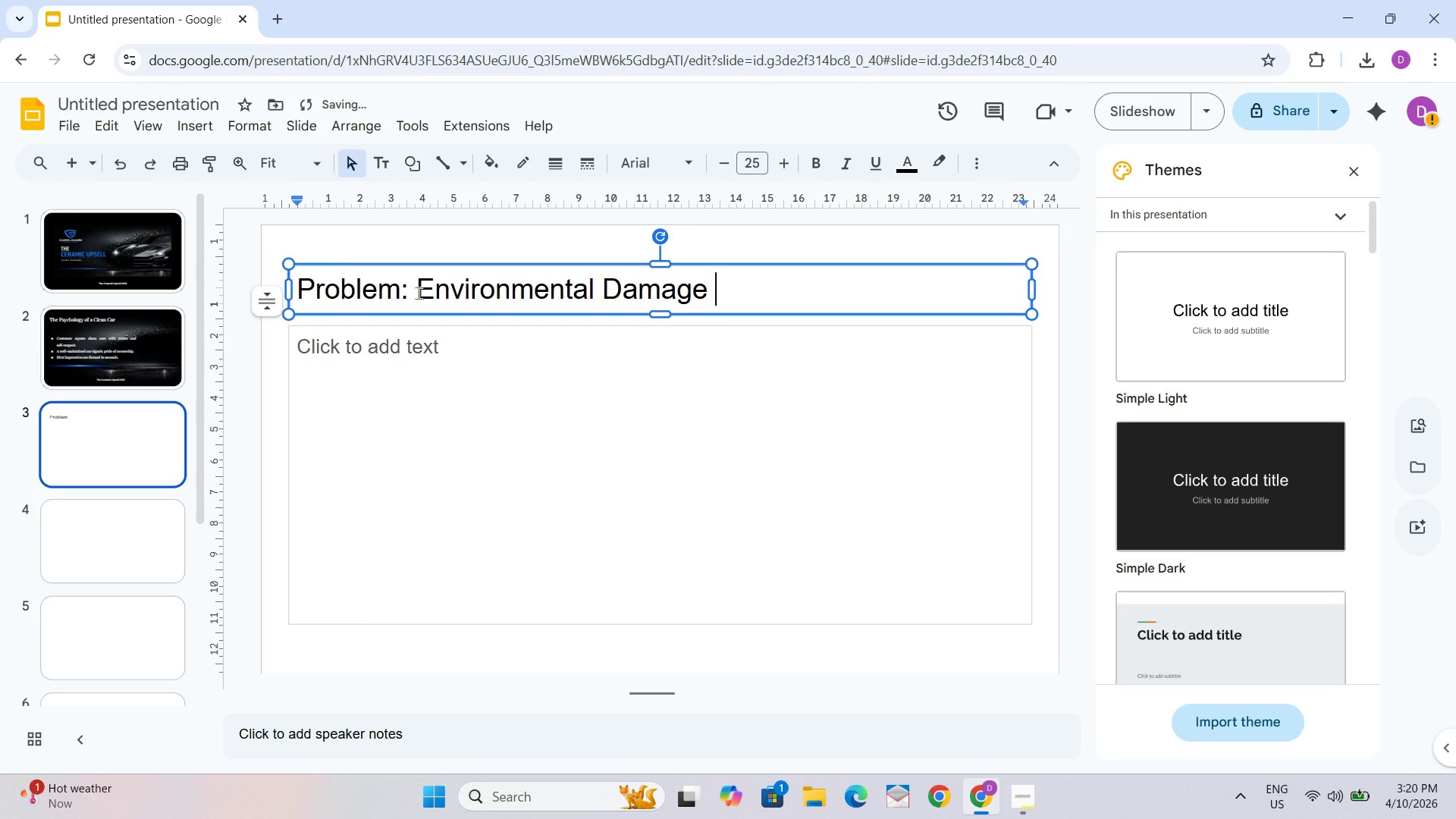 
left_click([396, 356])
 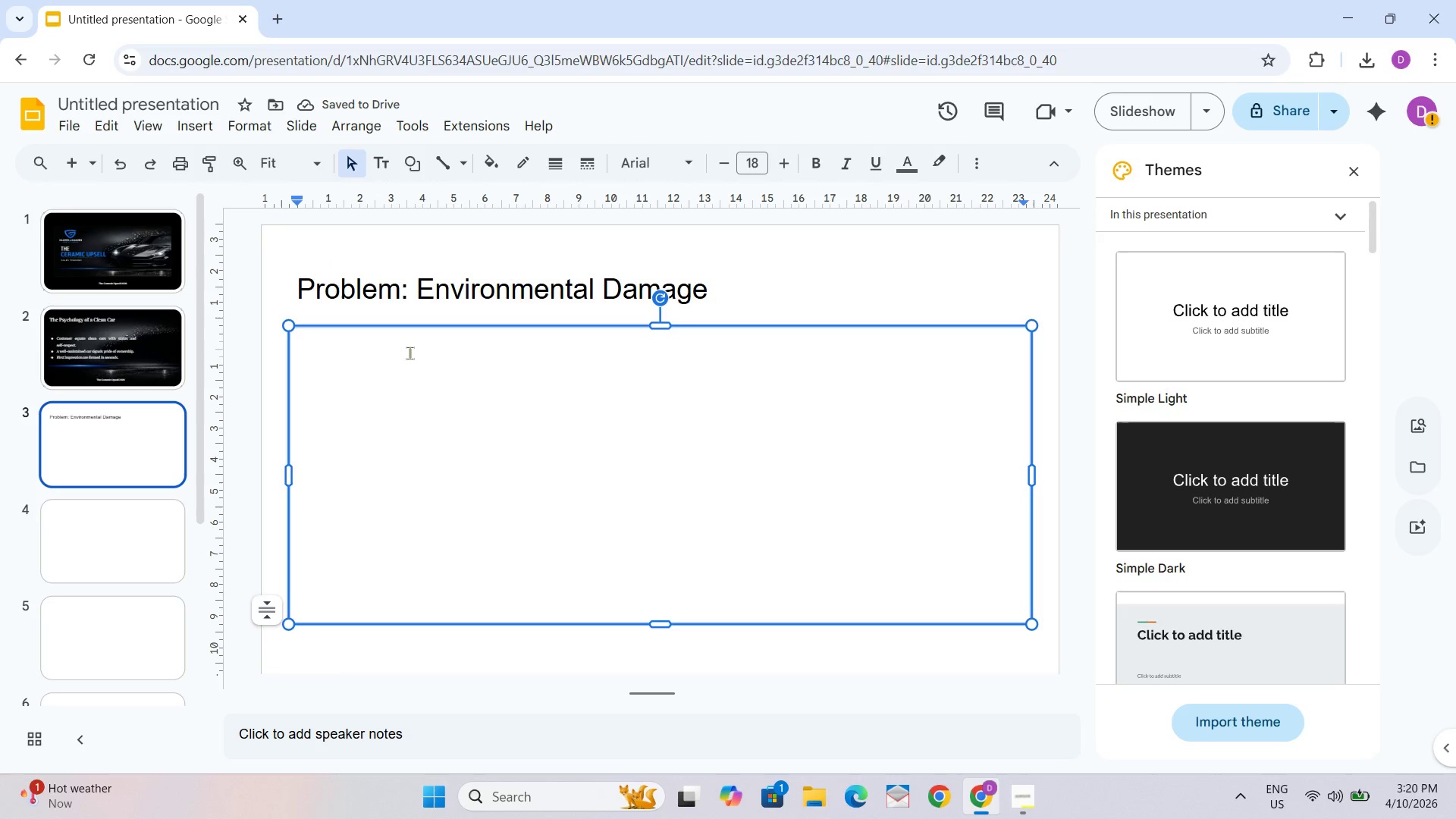 
key(Control+Shift+8)
 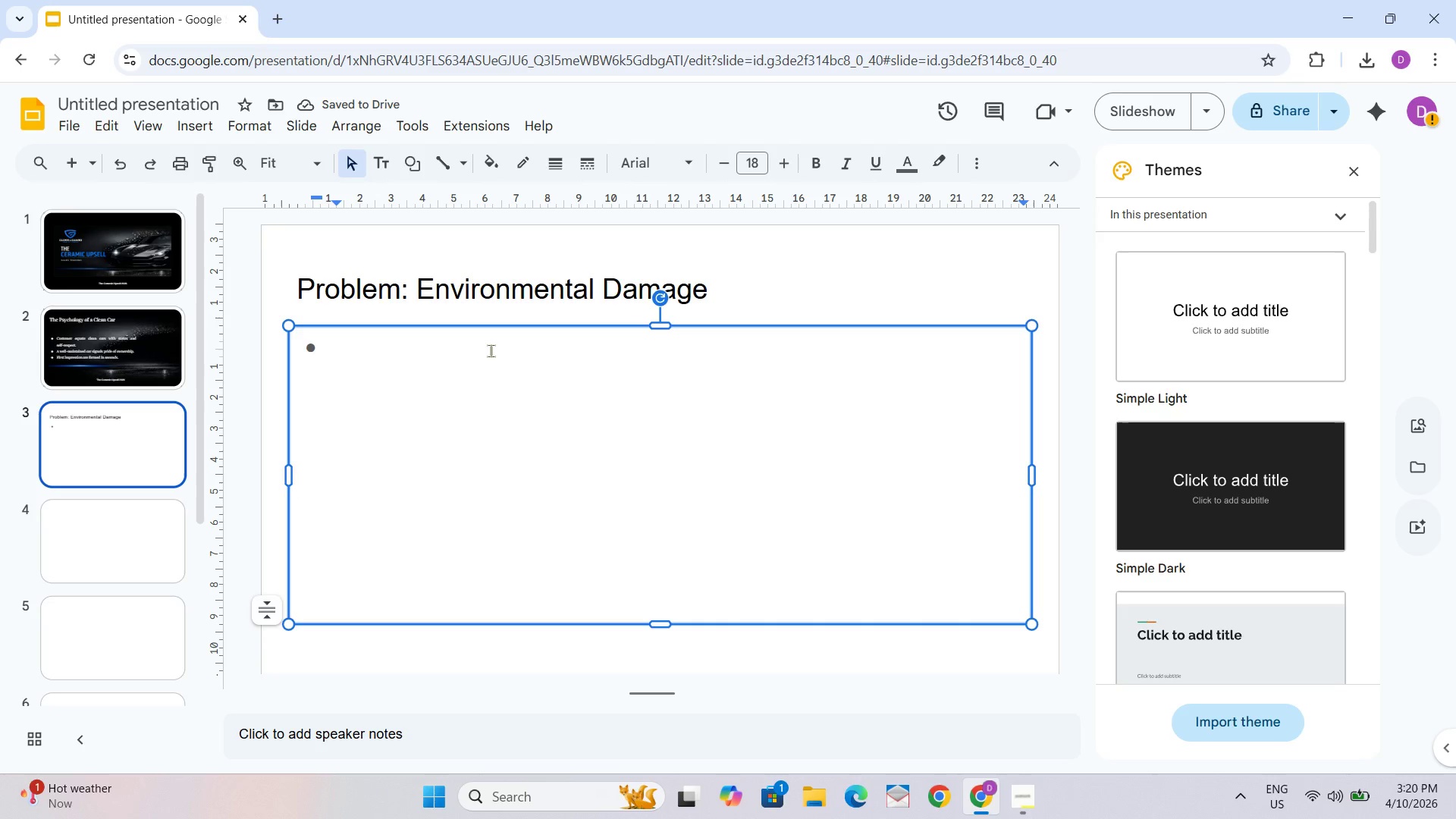 
type(UV rays )
 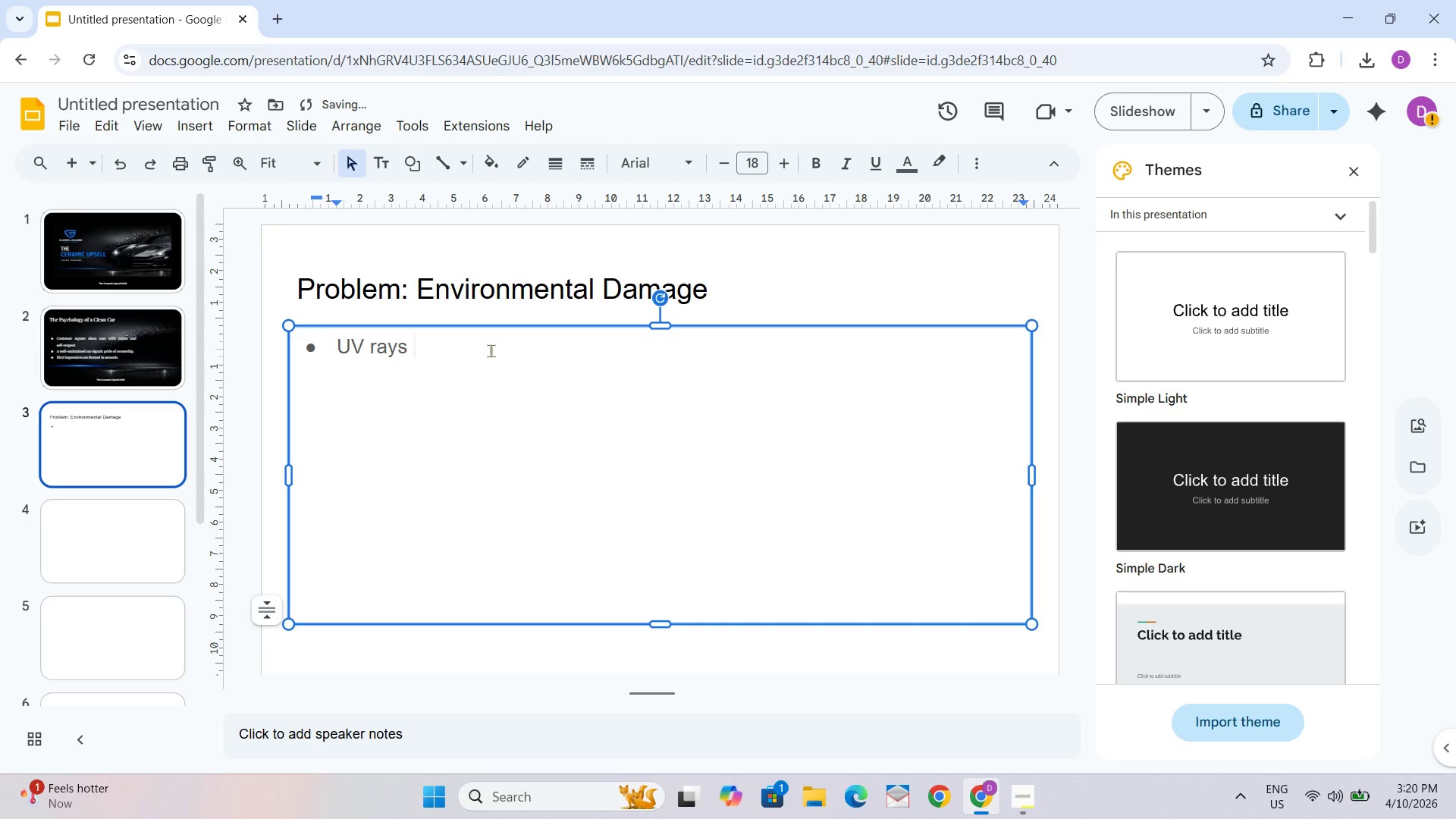 
type(fade o)
key(Backspace)
type(paint.)
 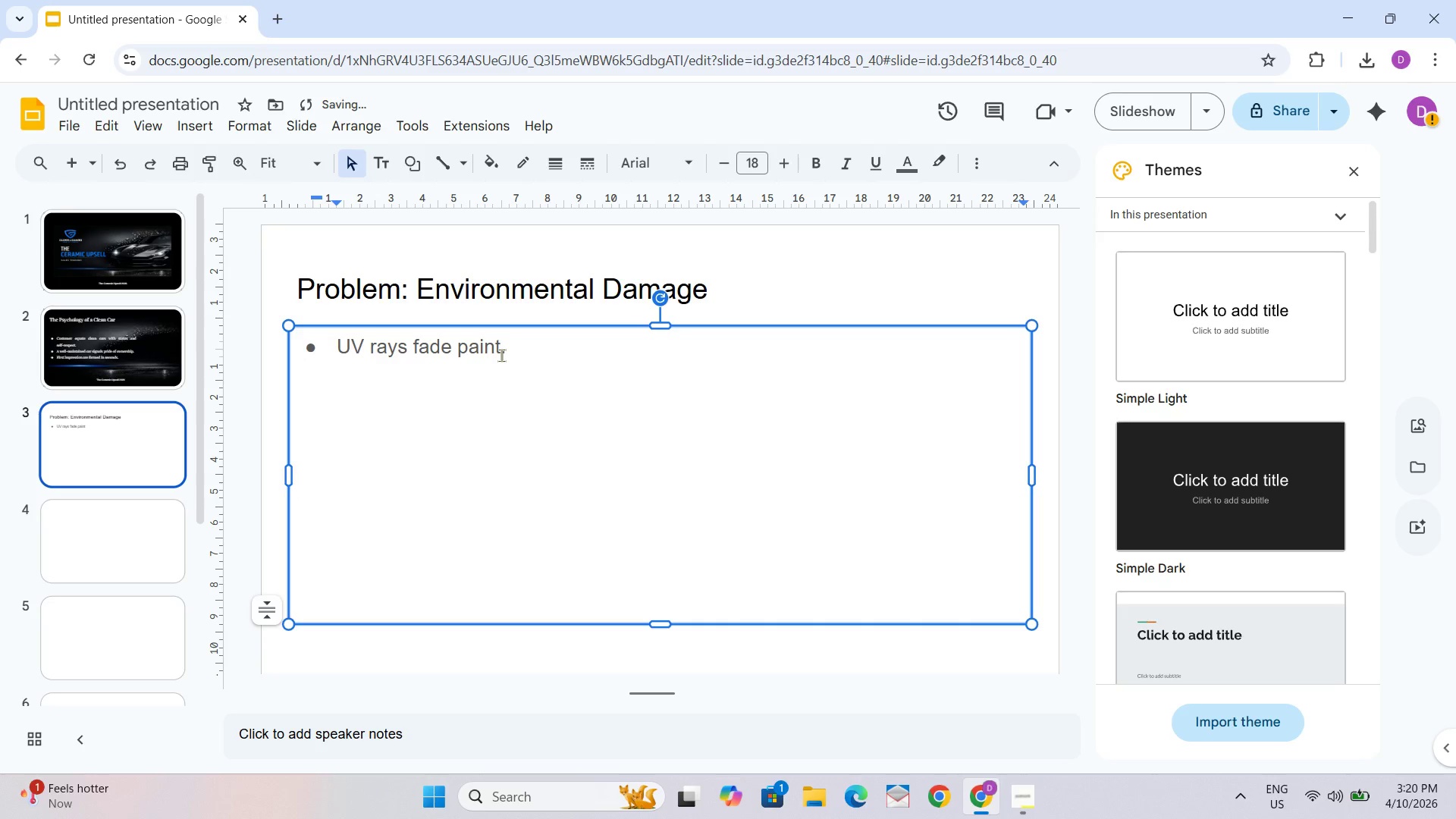 
key(Enter)
 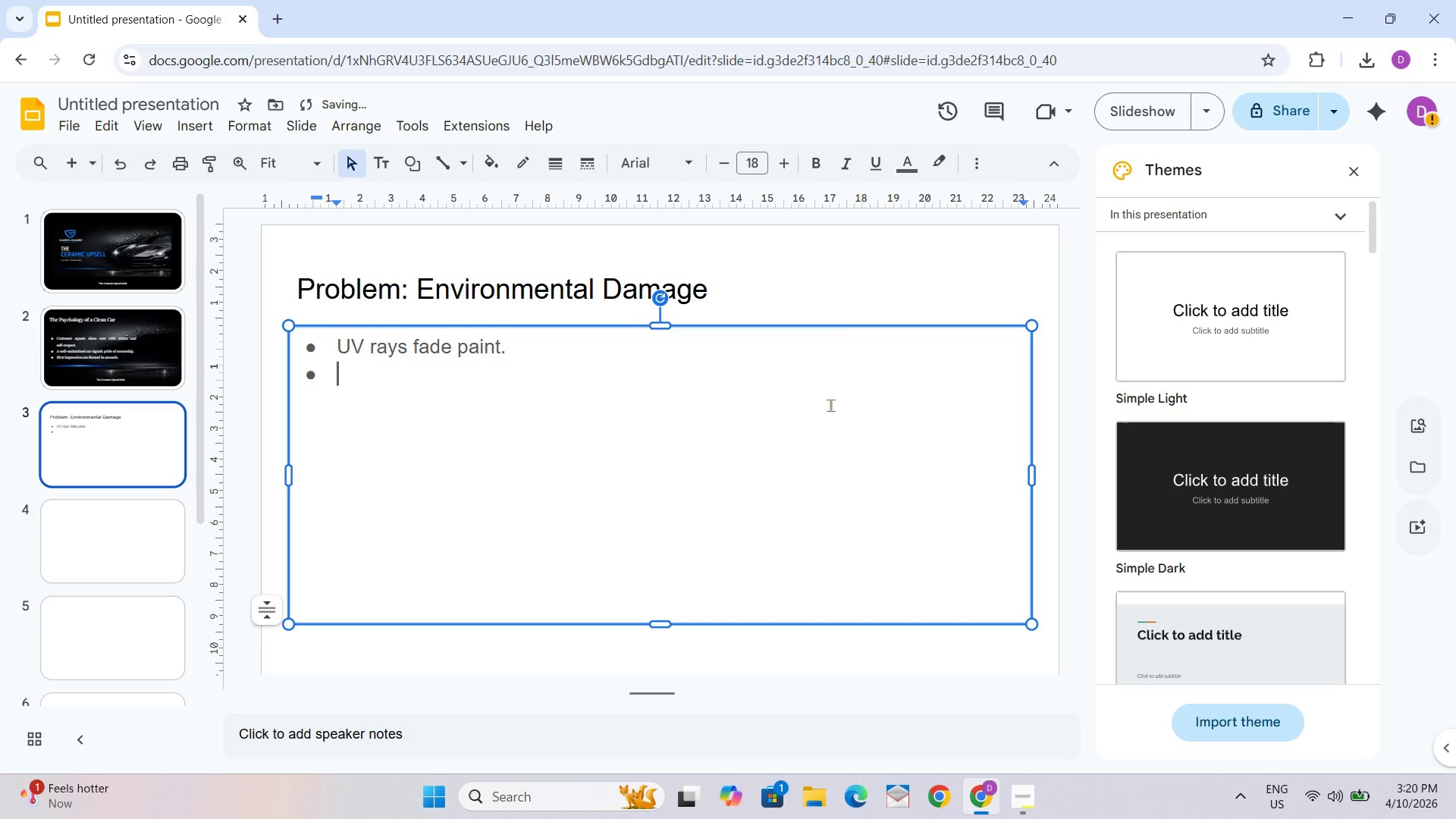 
hold_key(key=Enter, duration=0.64)
 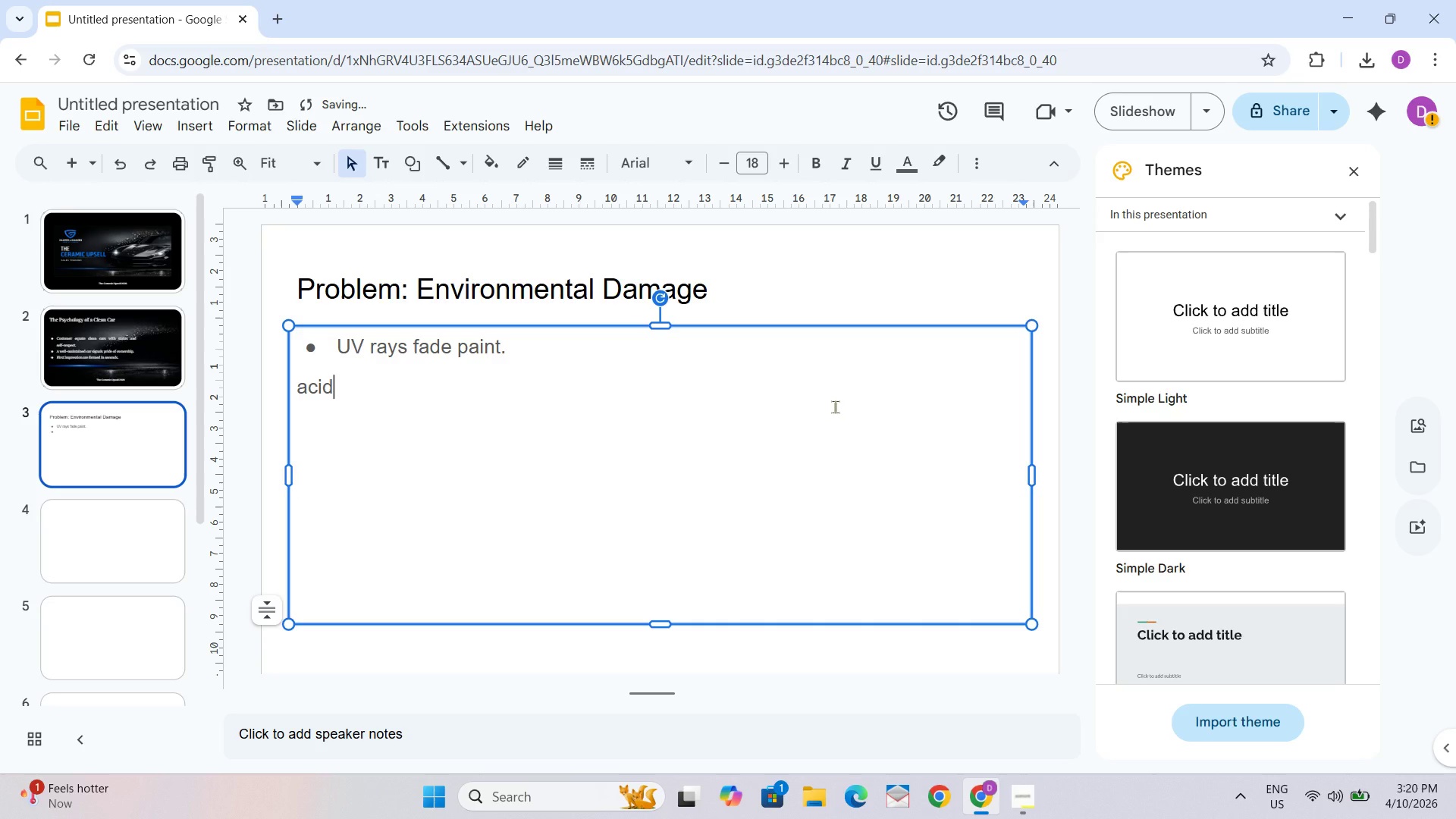 
type(acid=)
key(Backspace)
key(Backspace)
key(Backspace)
key(Backspace)
key(Backspace)
key(Backspace)
 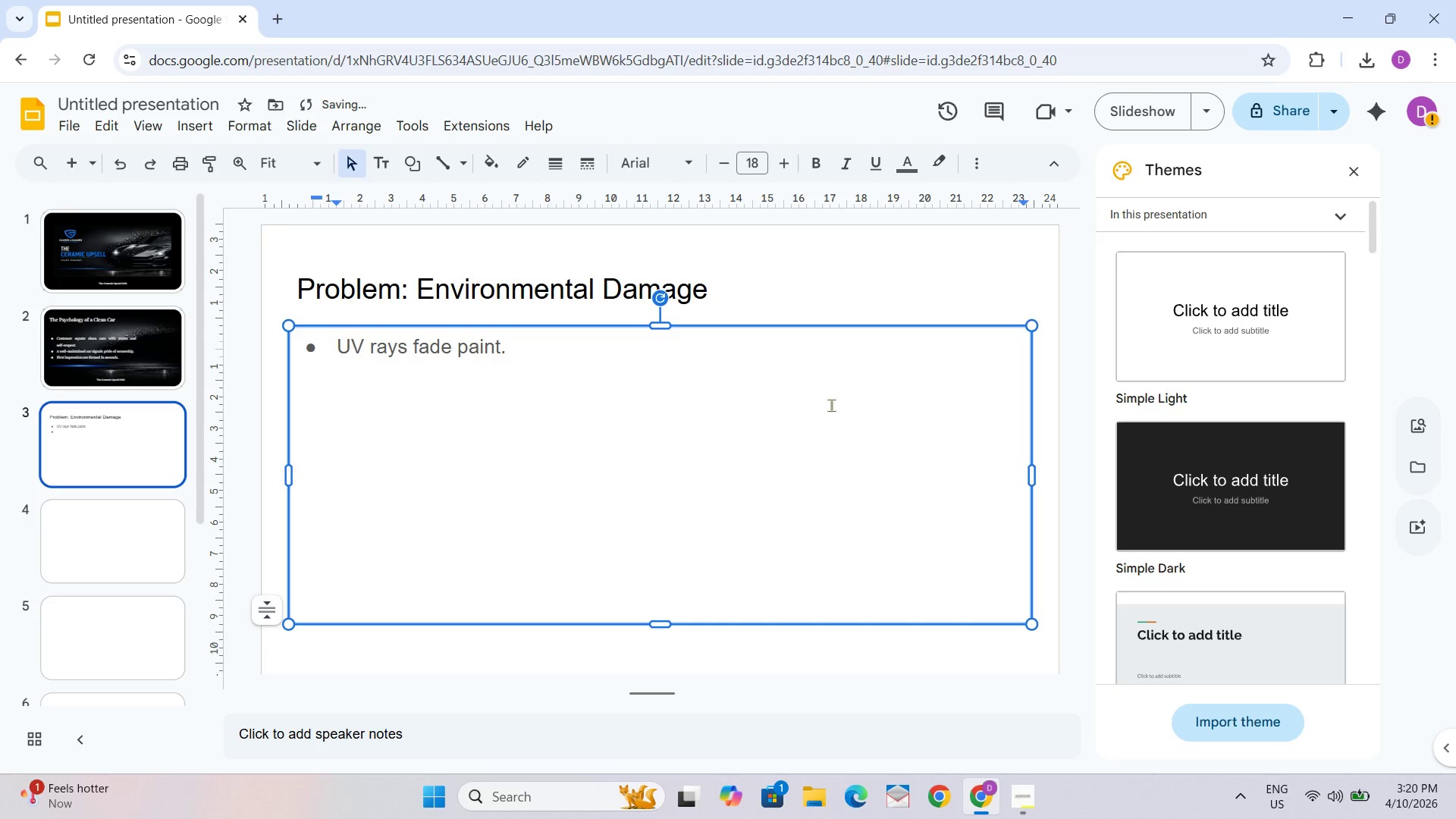 
key(Enter)
 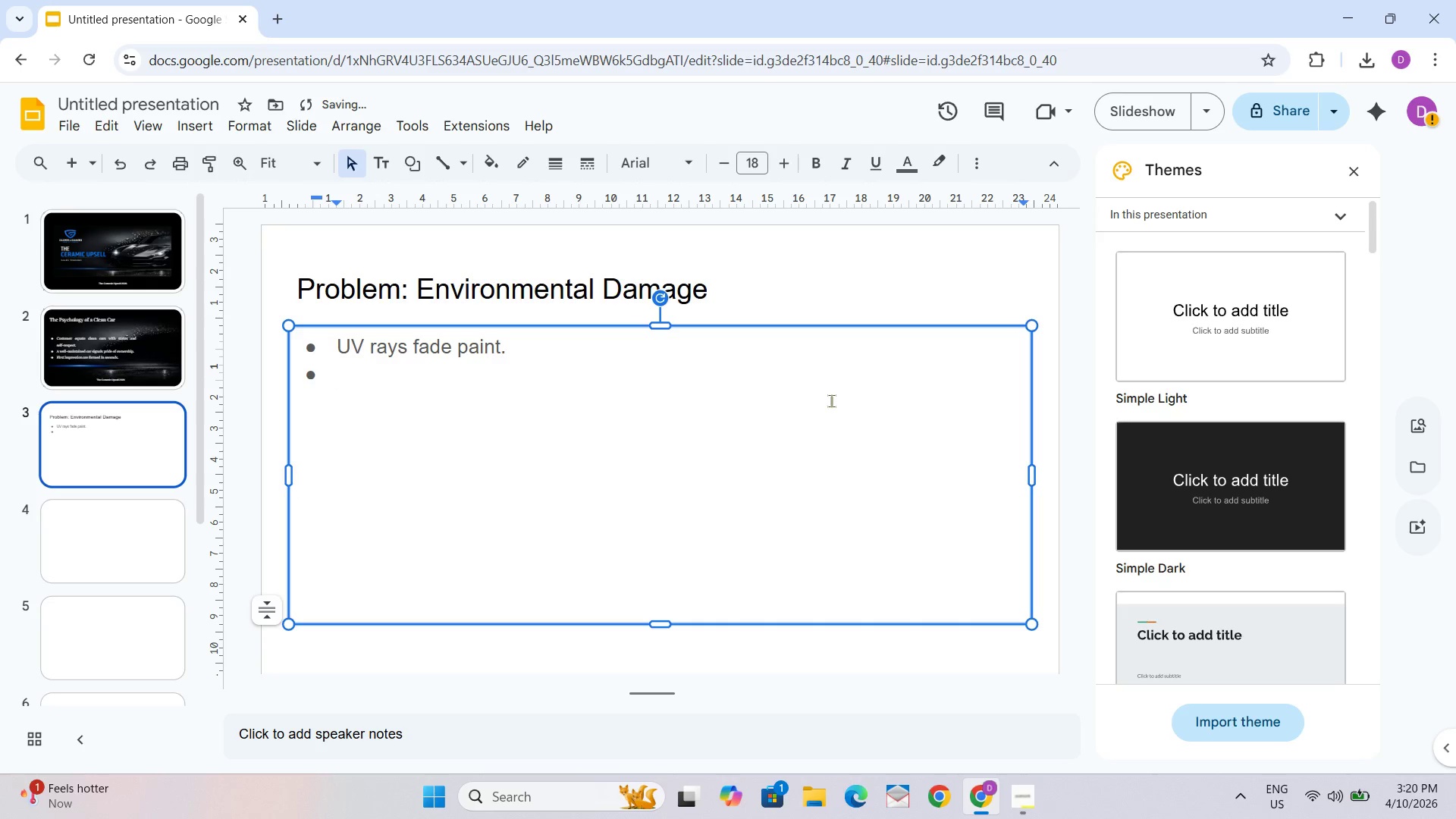 
type(Acid rain and bird dropping )
key(Backspace)
type(s etched surfaces.)
 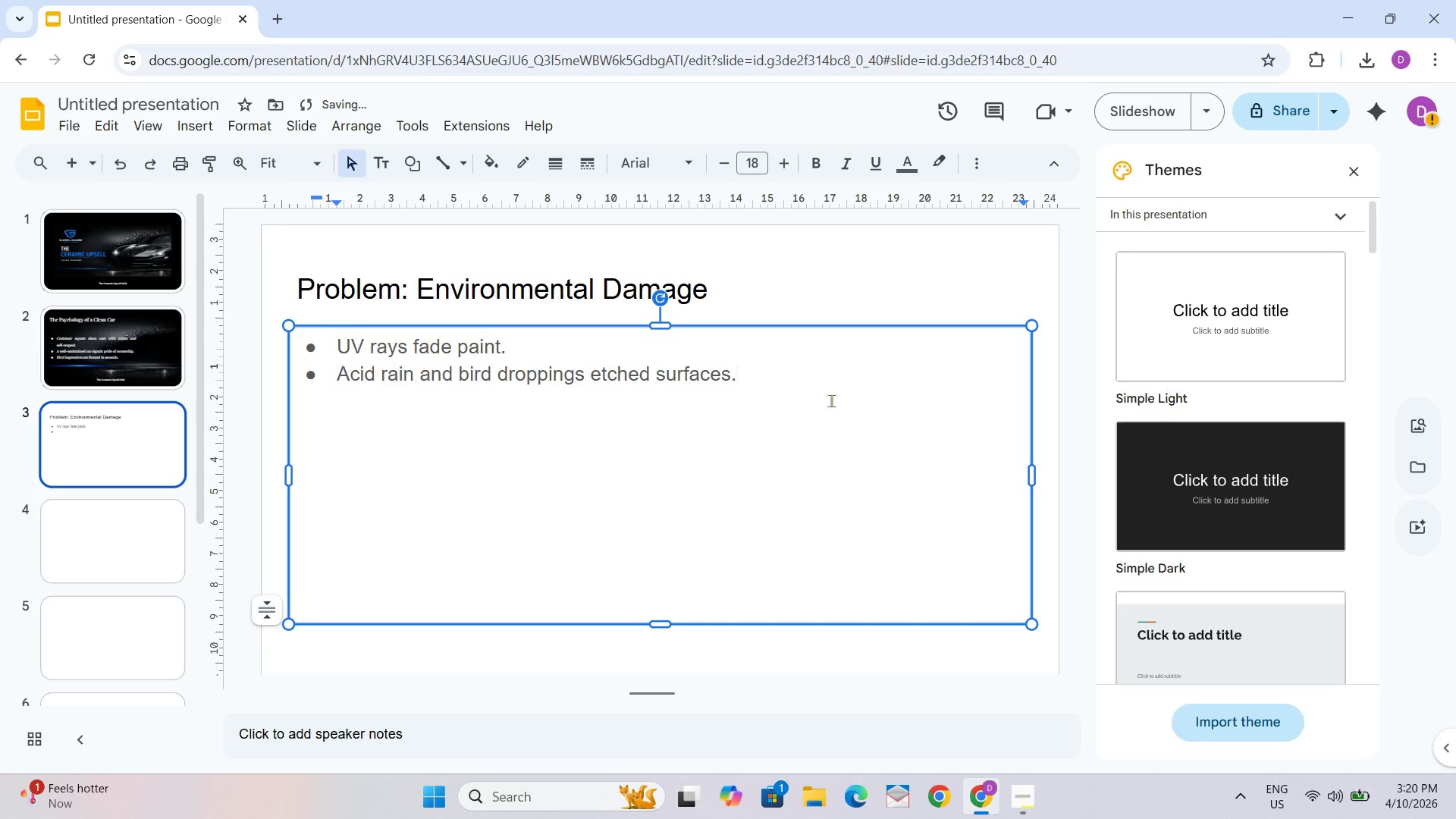 
key(Enter)
 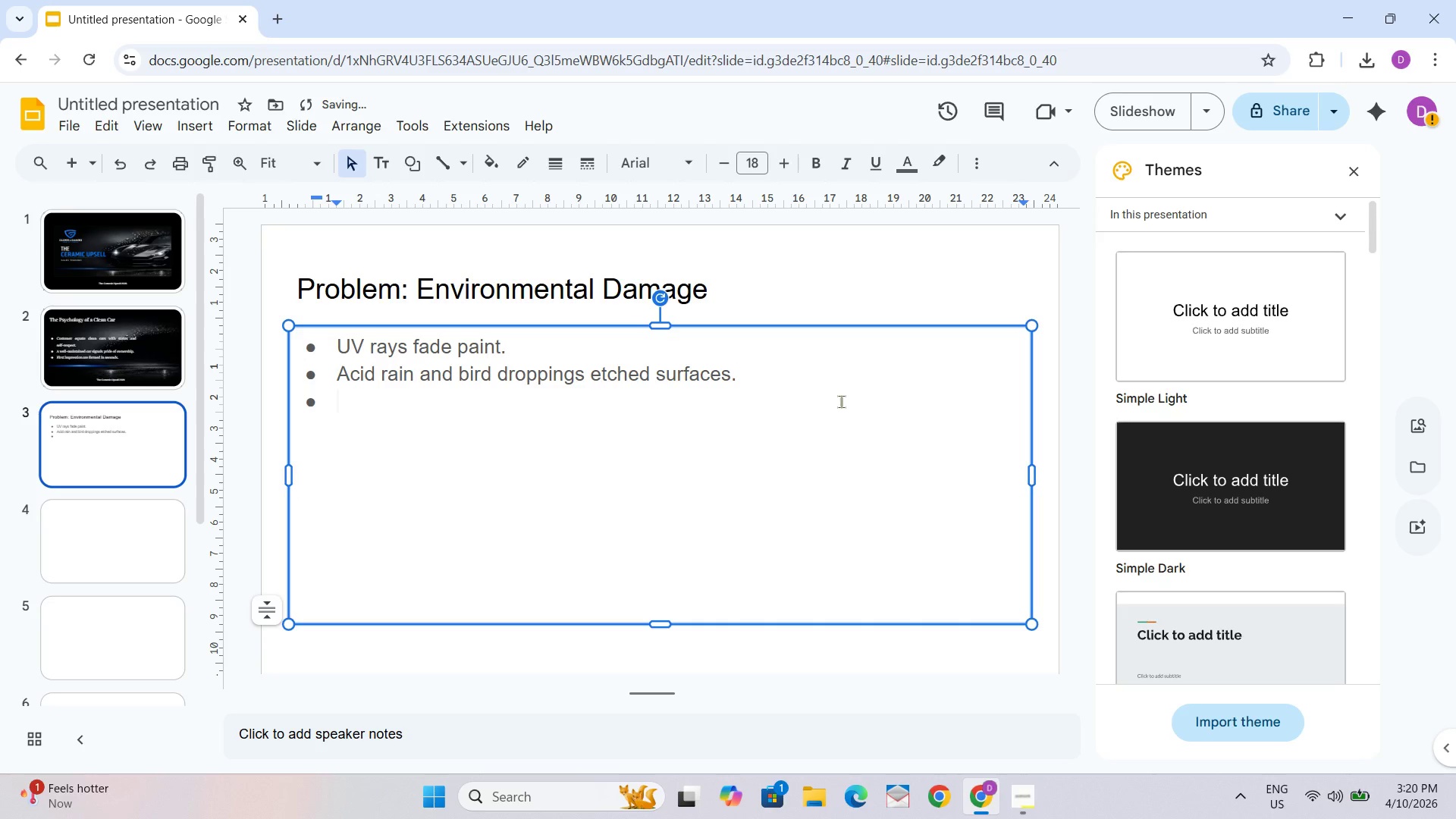 
type(Dirt and grime ace)
key(Backspace)
type(celerate weak)
key(Backspace)
type(r )
key(Backspace)
type(.)
 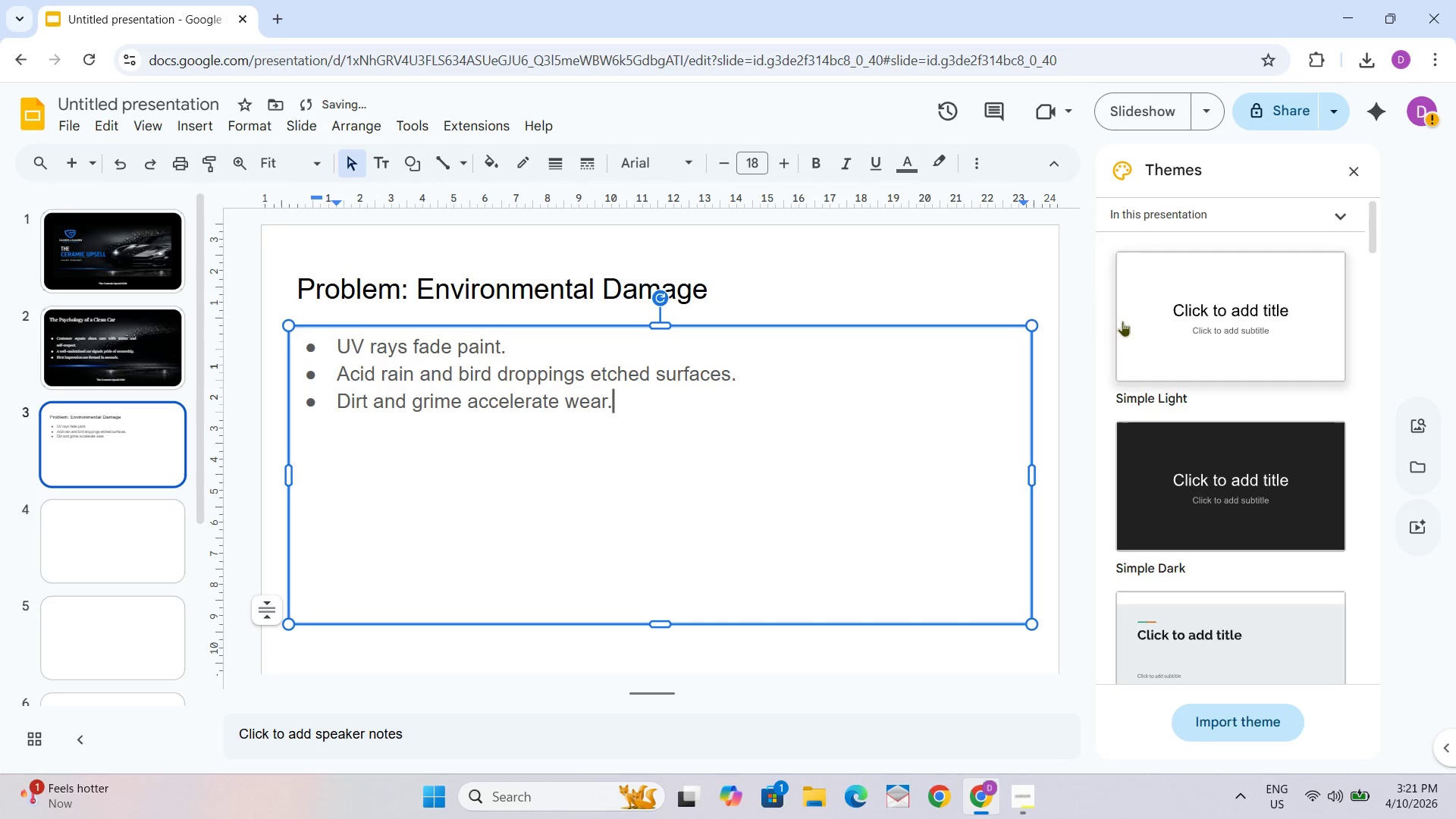 
left_click_drag(start_coordinate=[1031, 325], to_coordinate=[969, 393])
 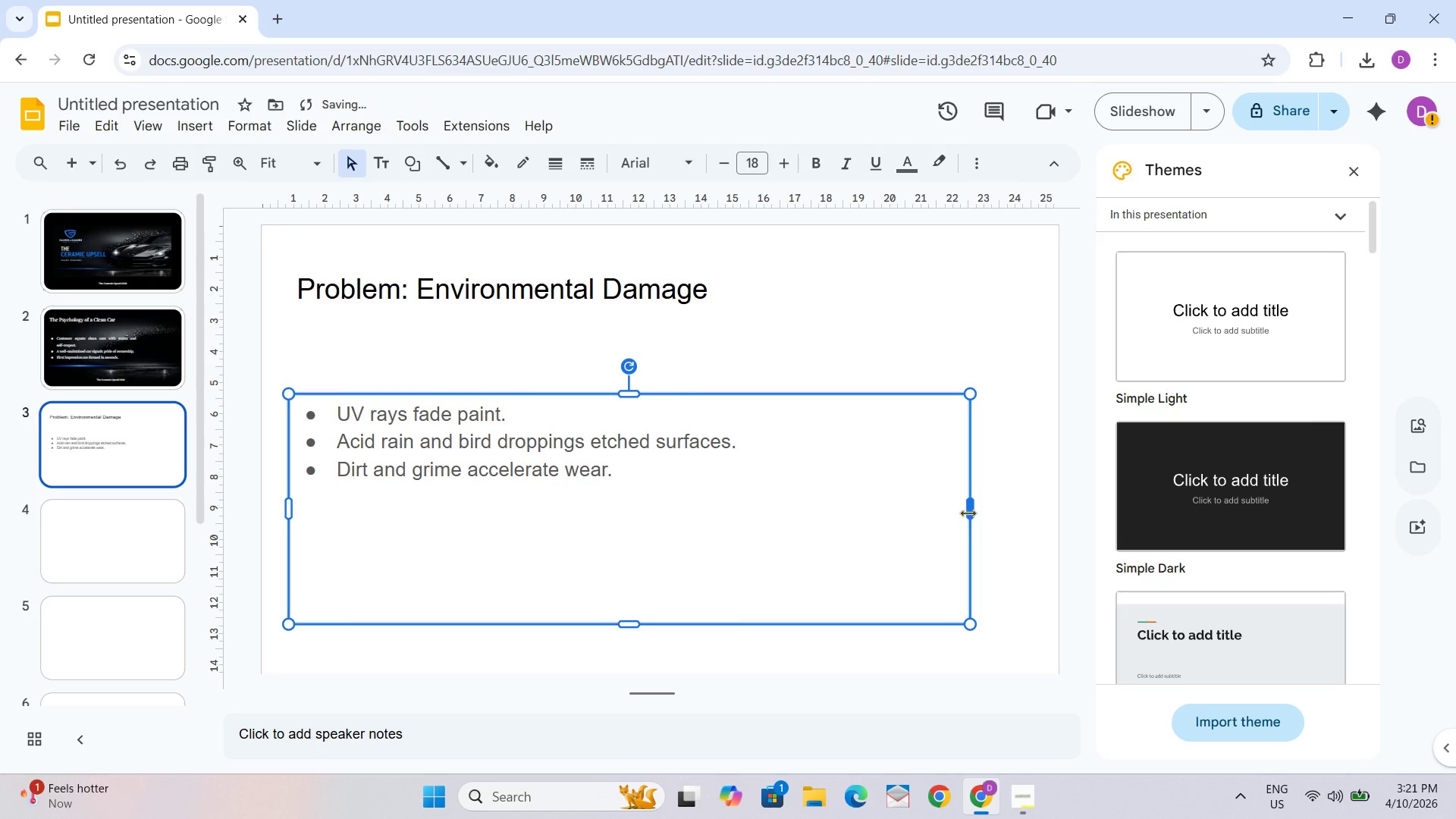 
left_click_drag(start_coordinate=[968, 513], to_coordinate=[753, 473])
 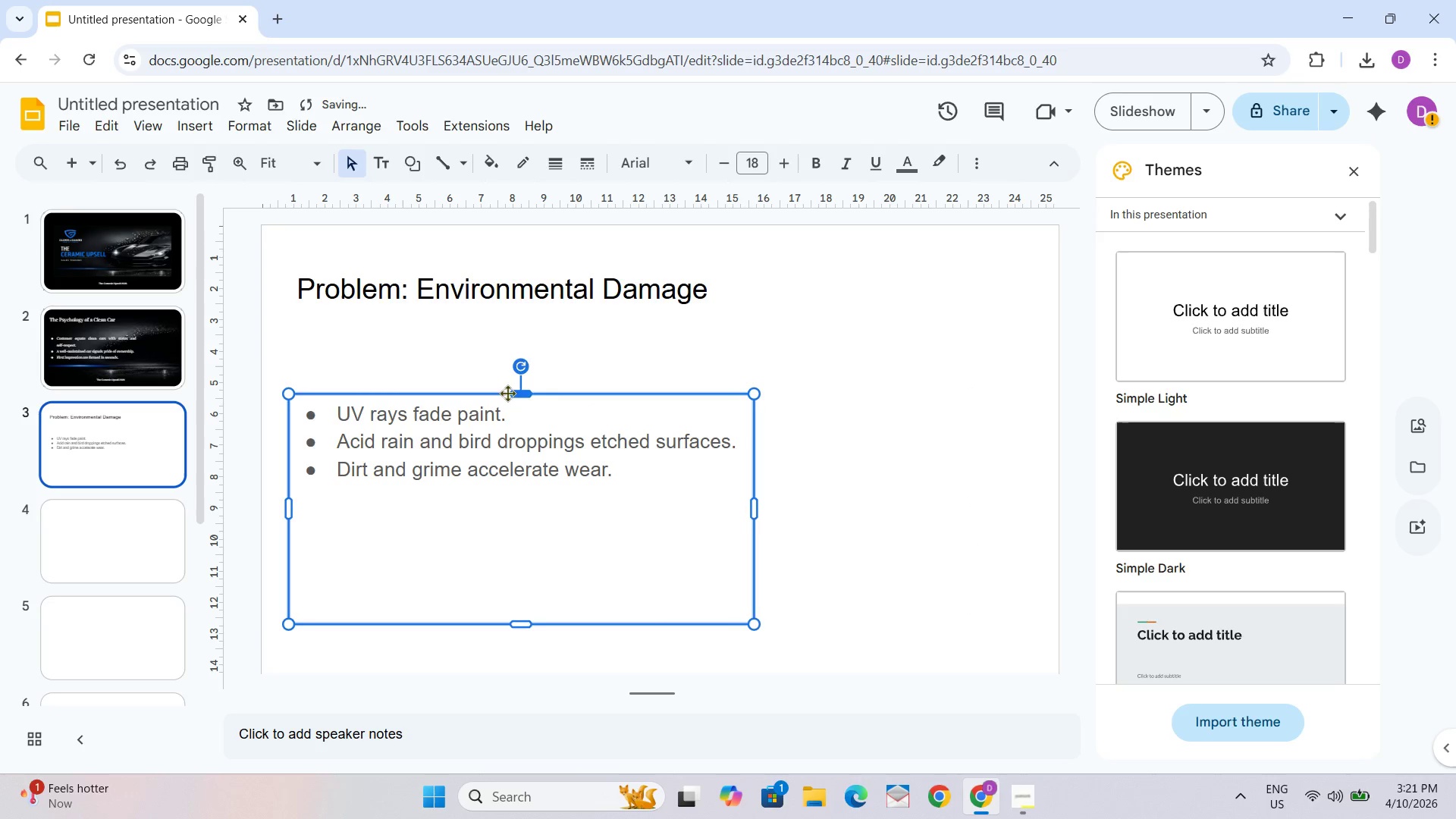 
key(Control+A)
 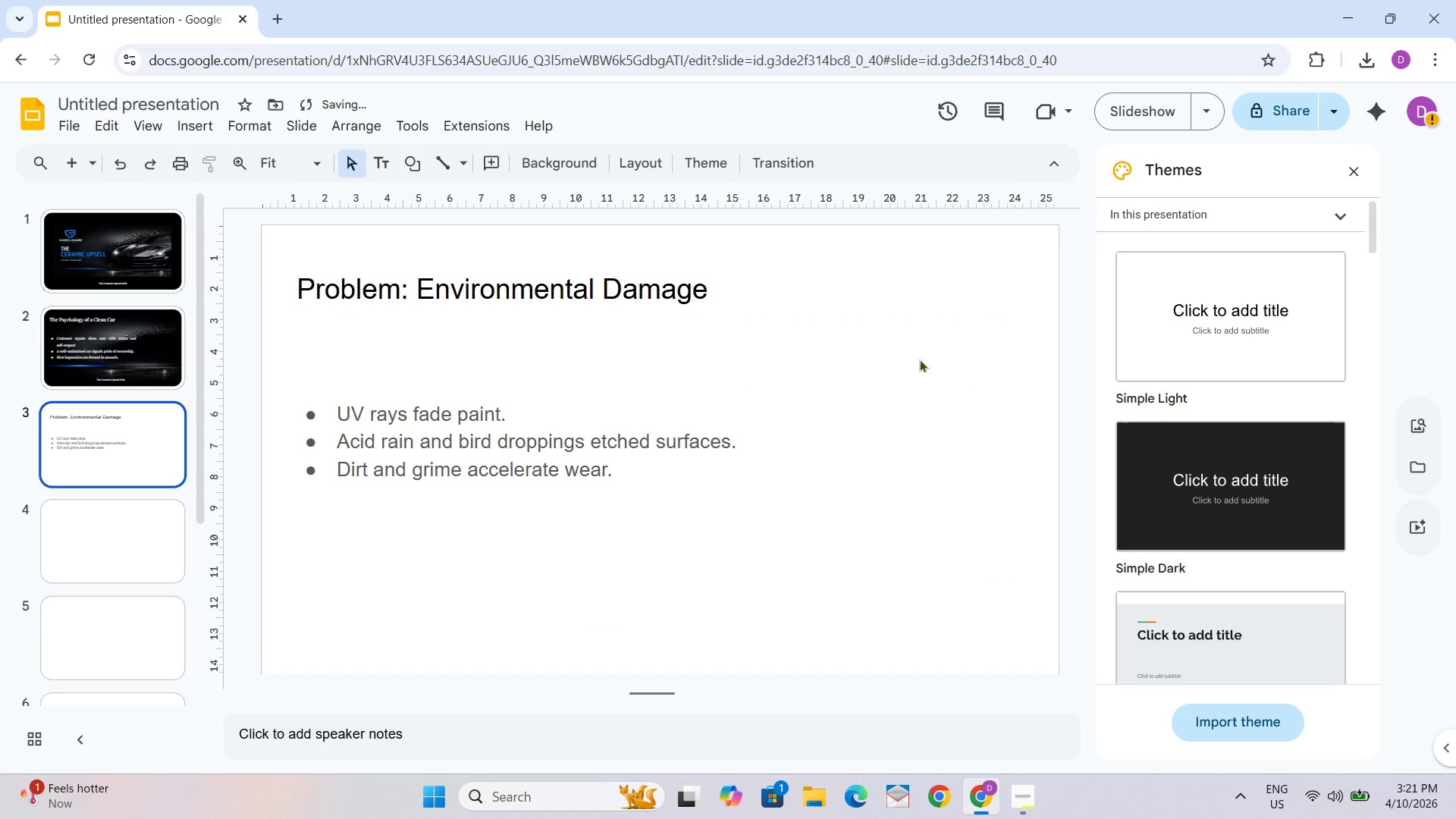 
left_click_drag(start_coordinate=[591, 466], to_coordinate=[591, 462])
 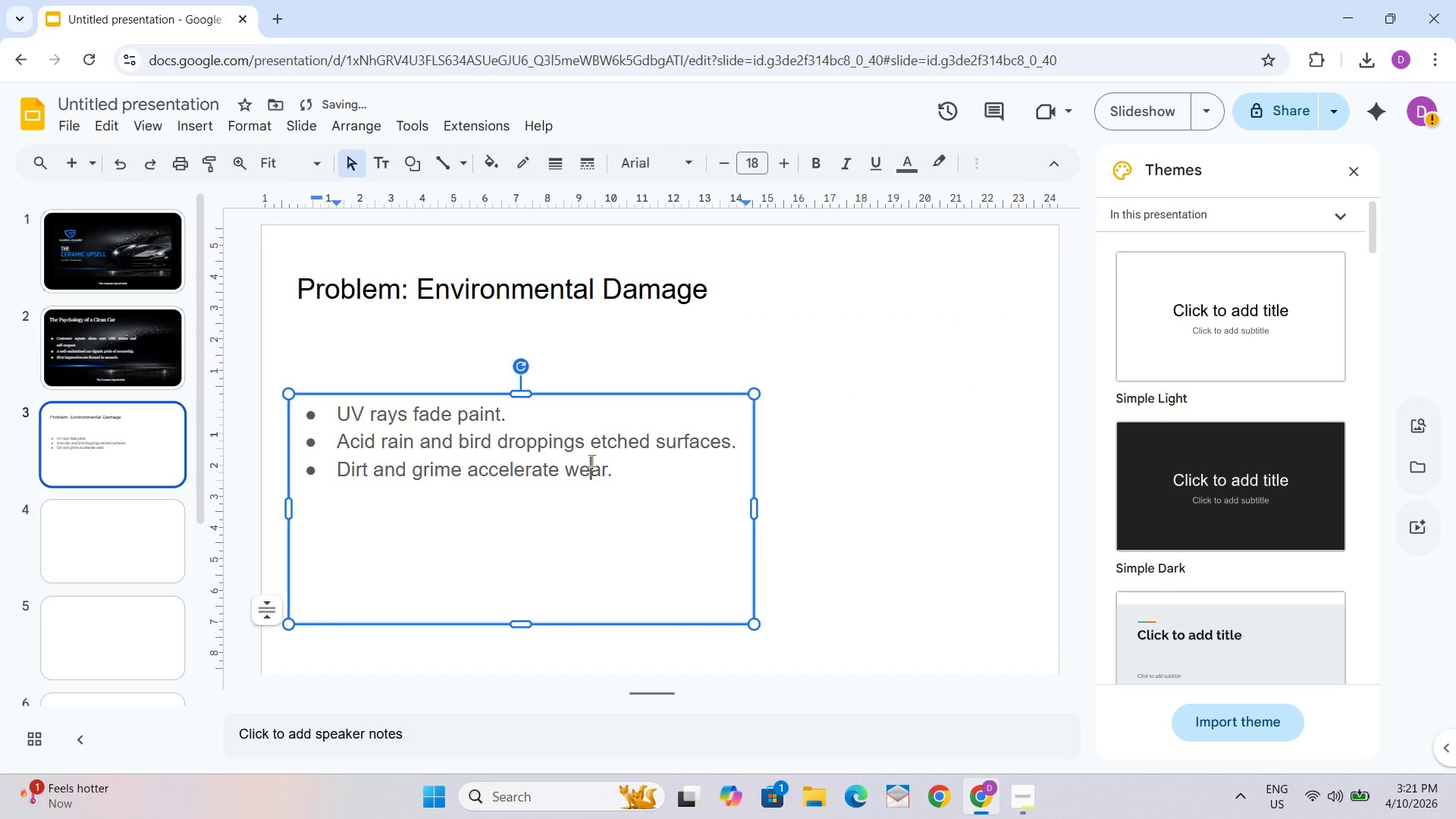 
key(Control+ControlLeft)
 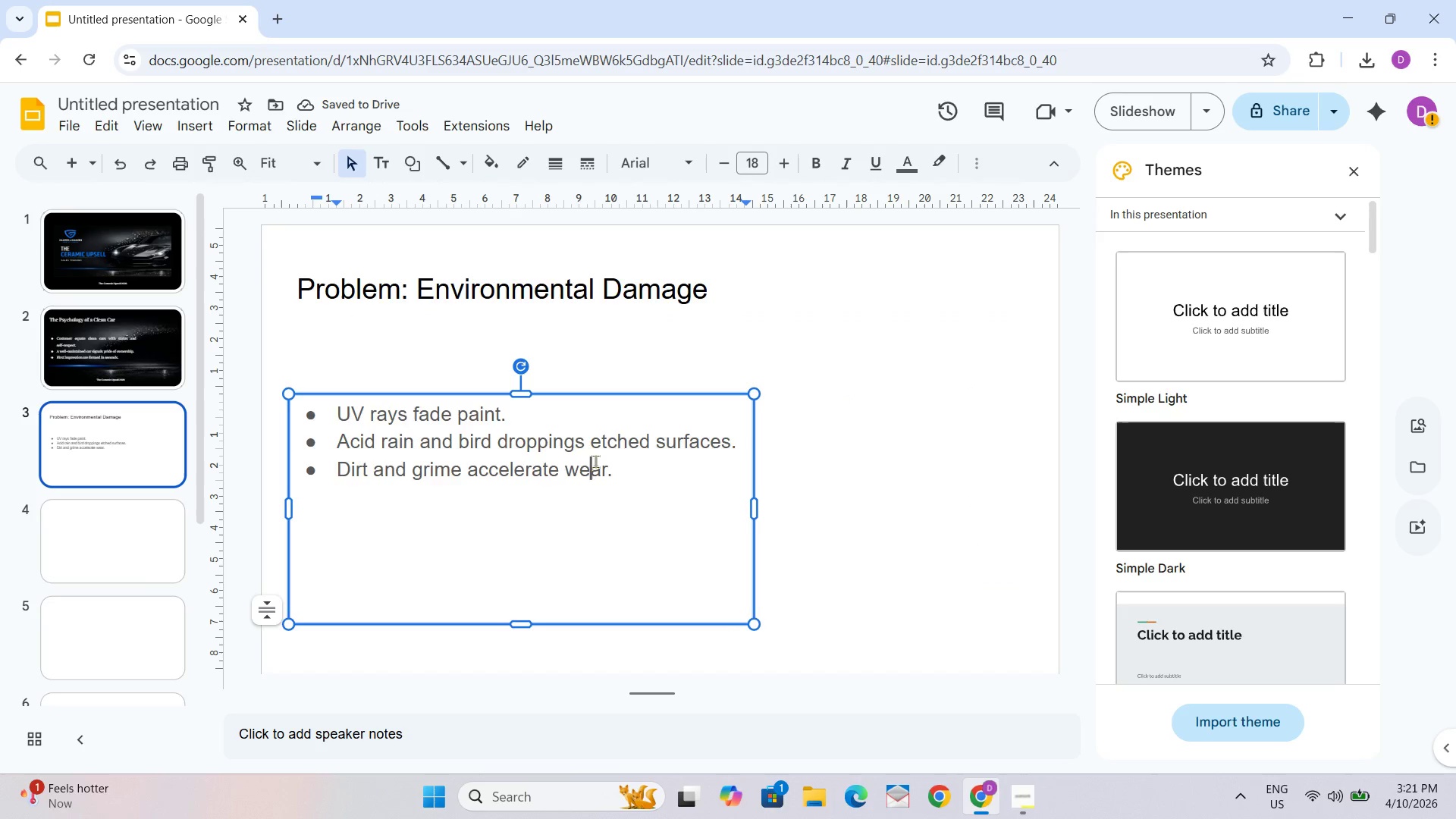 
key(Control+A)
 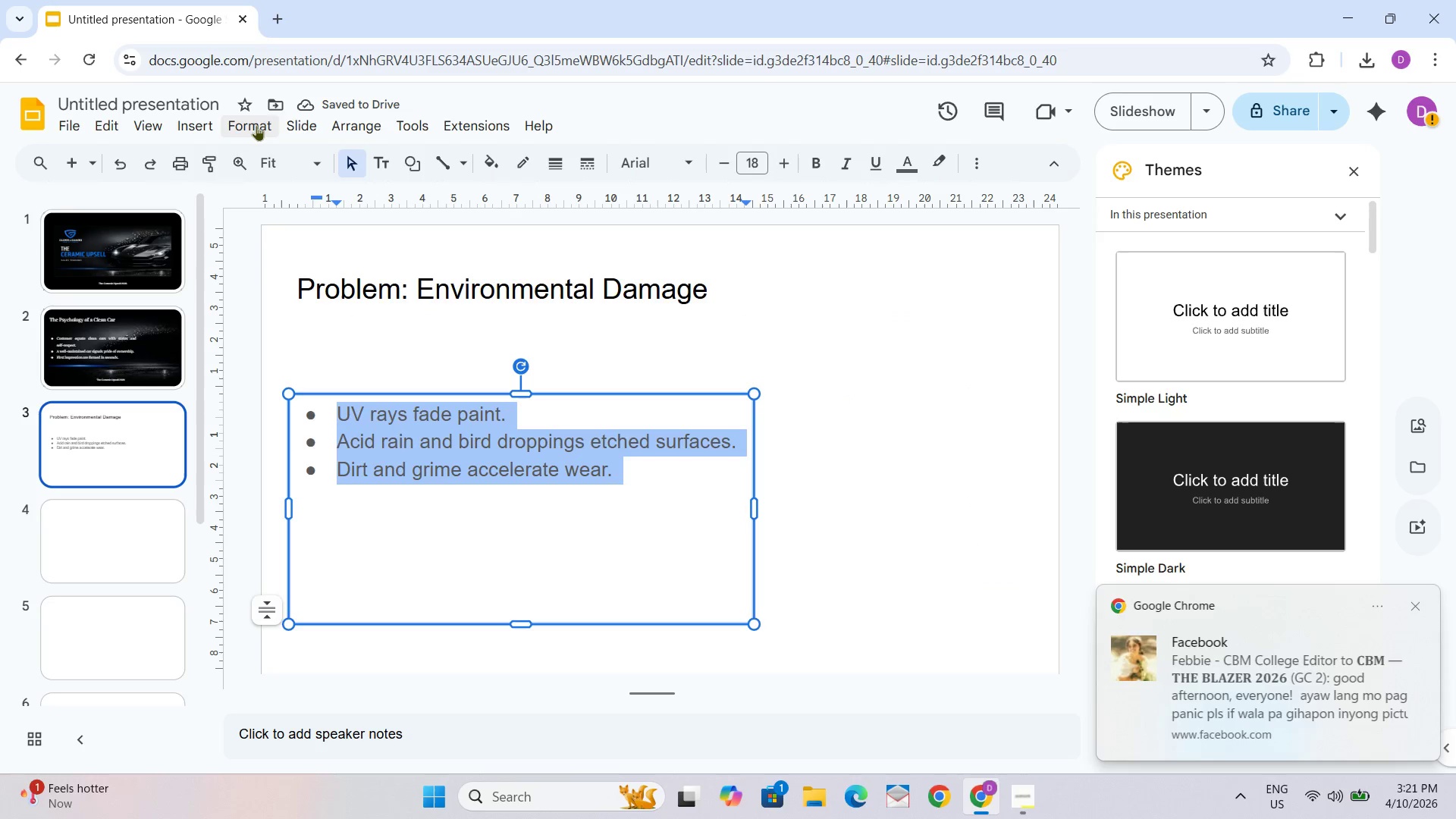 
left_click([221, 124])
 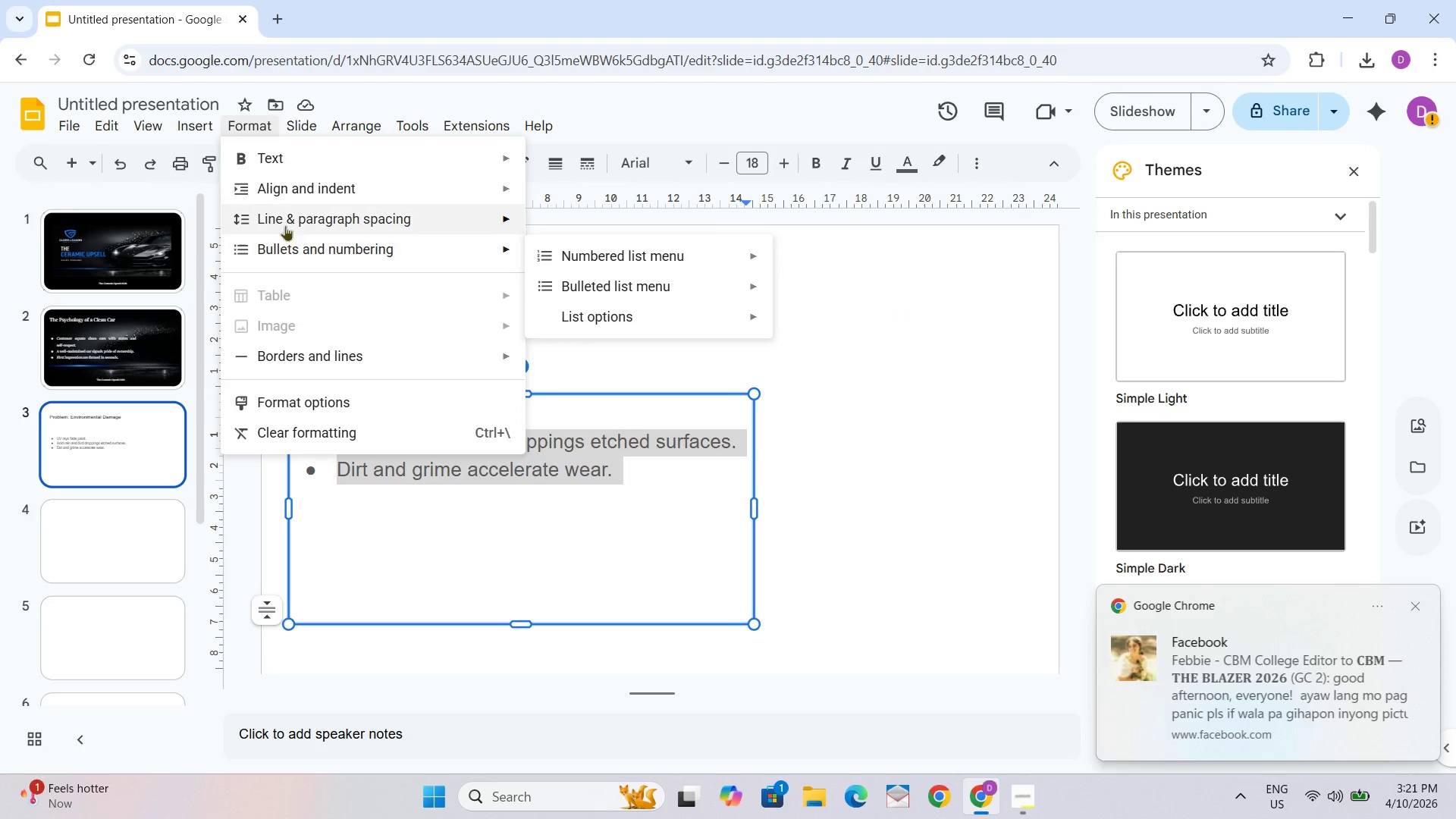 
left_click([285, 219])
 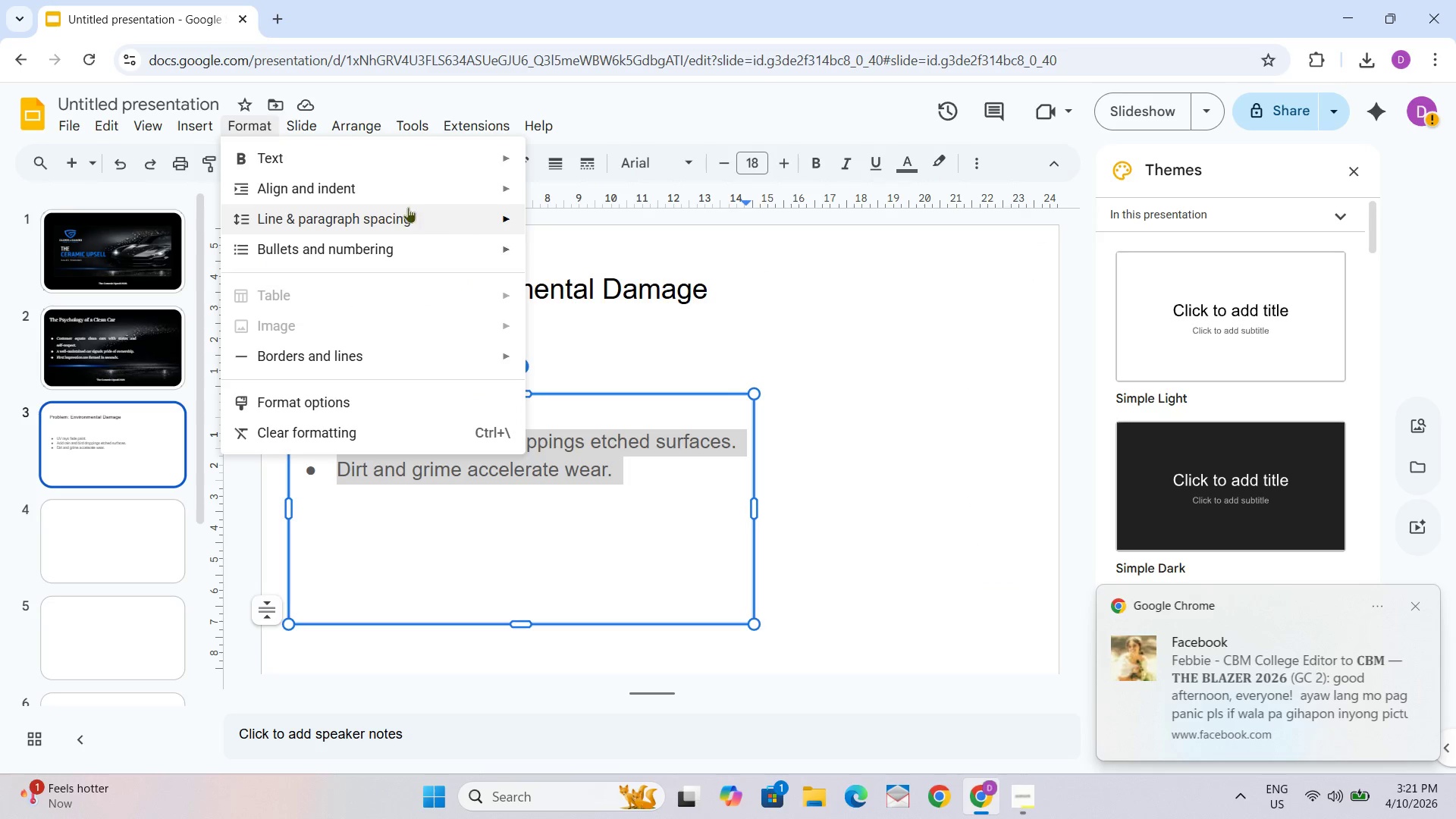 
left_click([408, 222])
 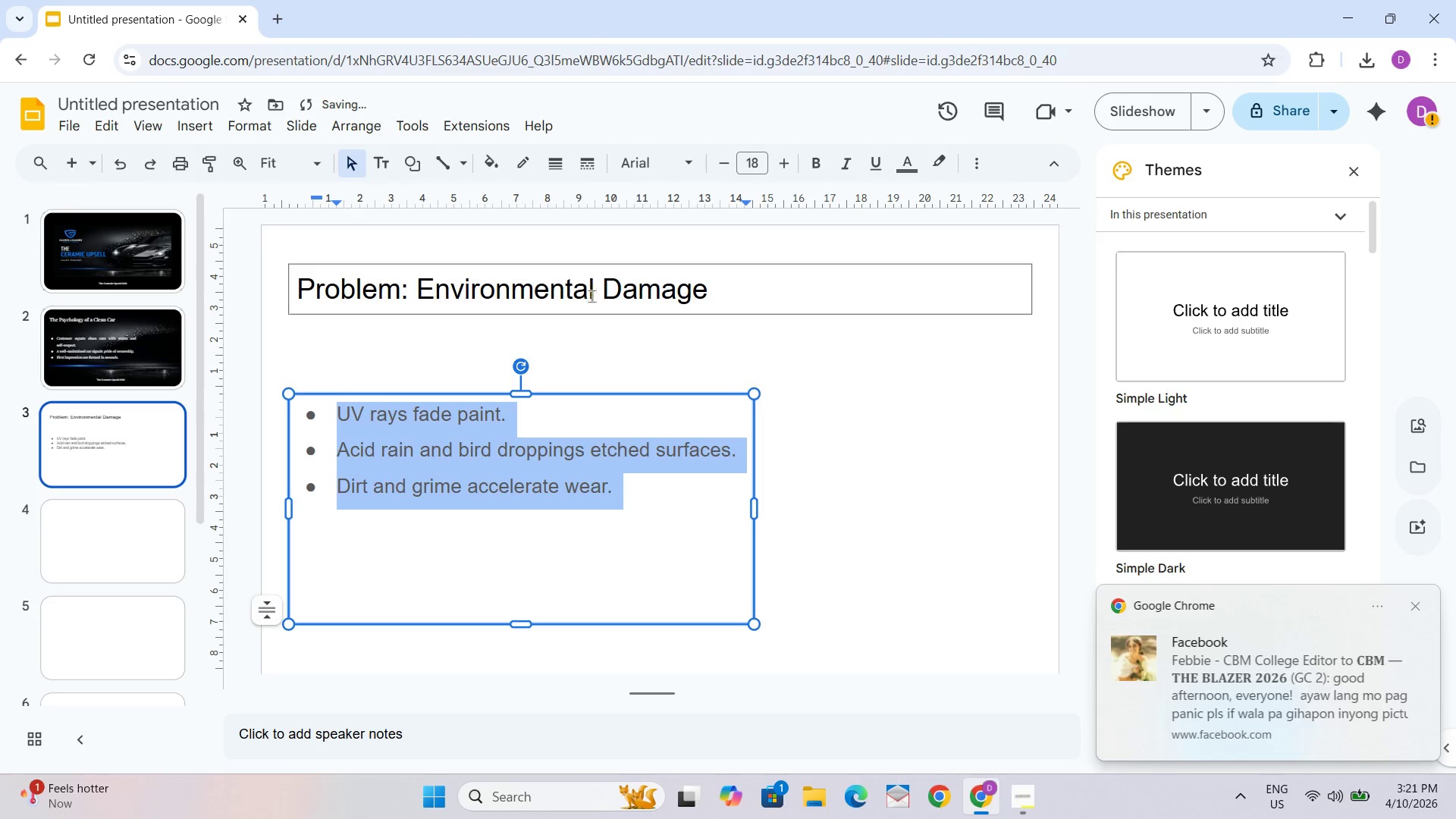 
left_click([610, 568])
 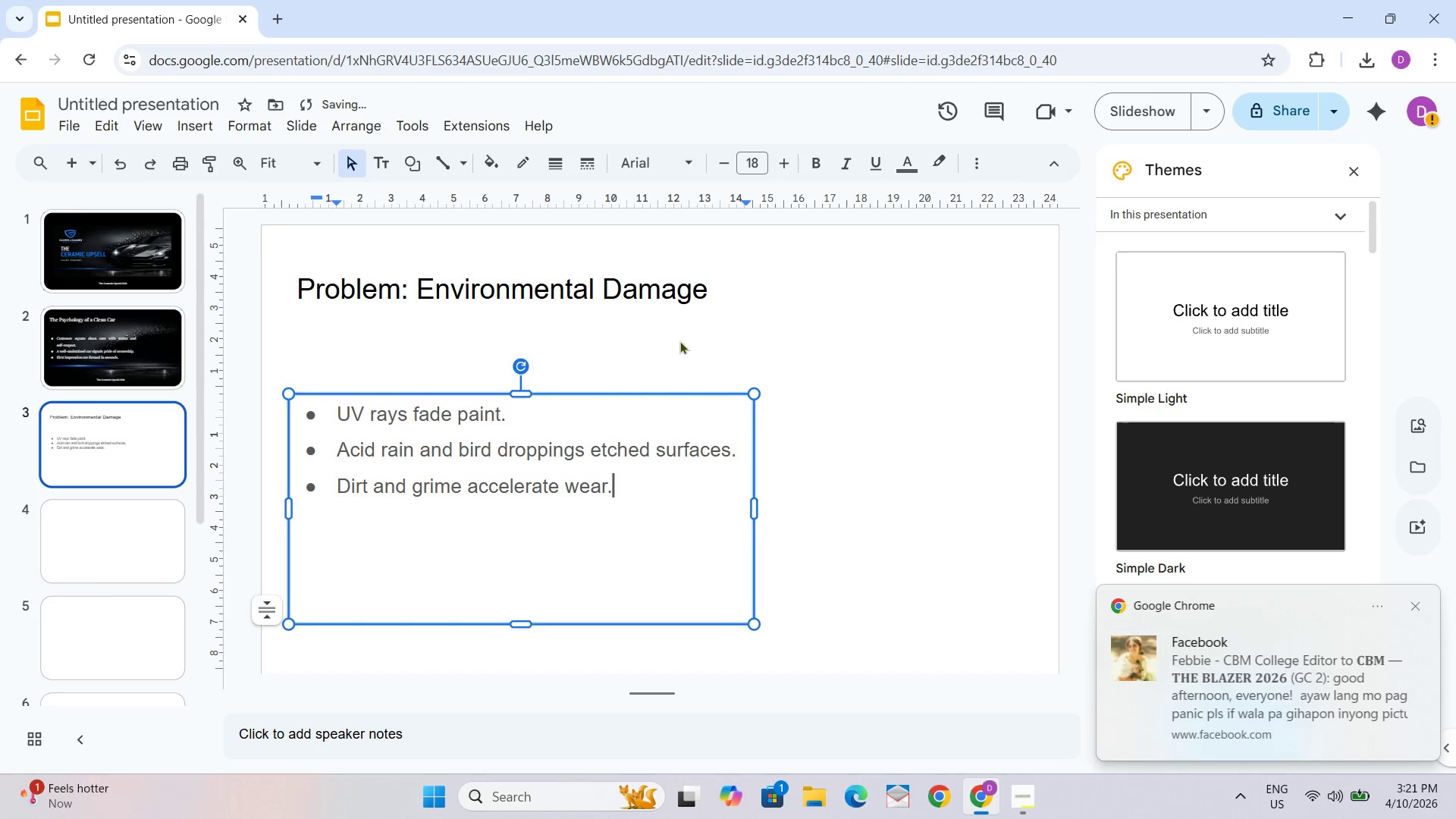 
left_click([749, 368])
 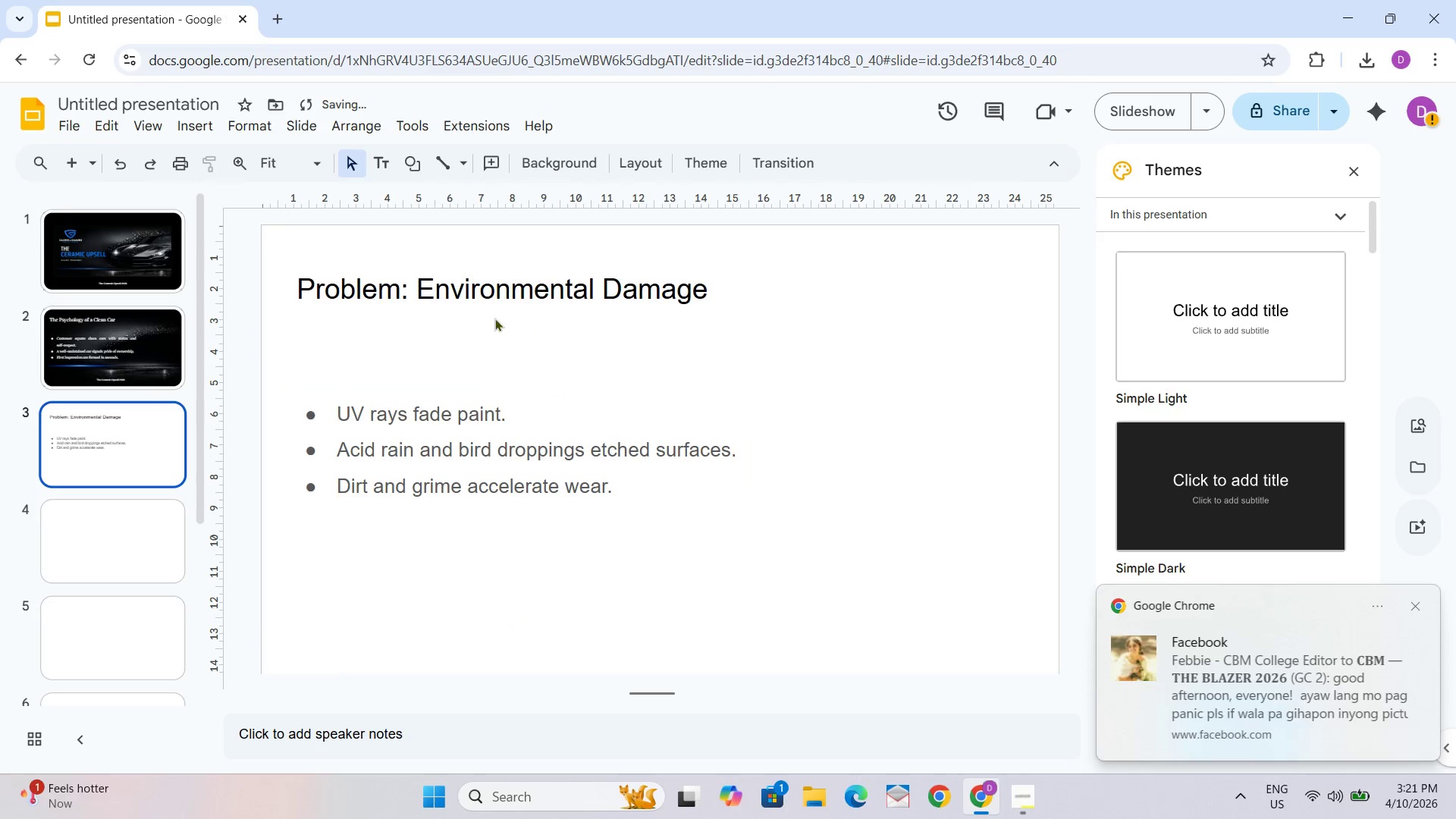 
key(Control+A)
 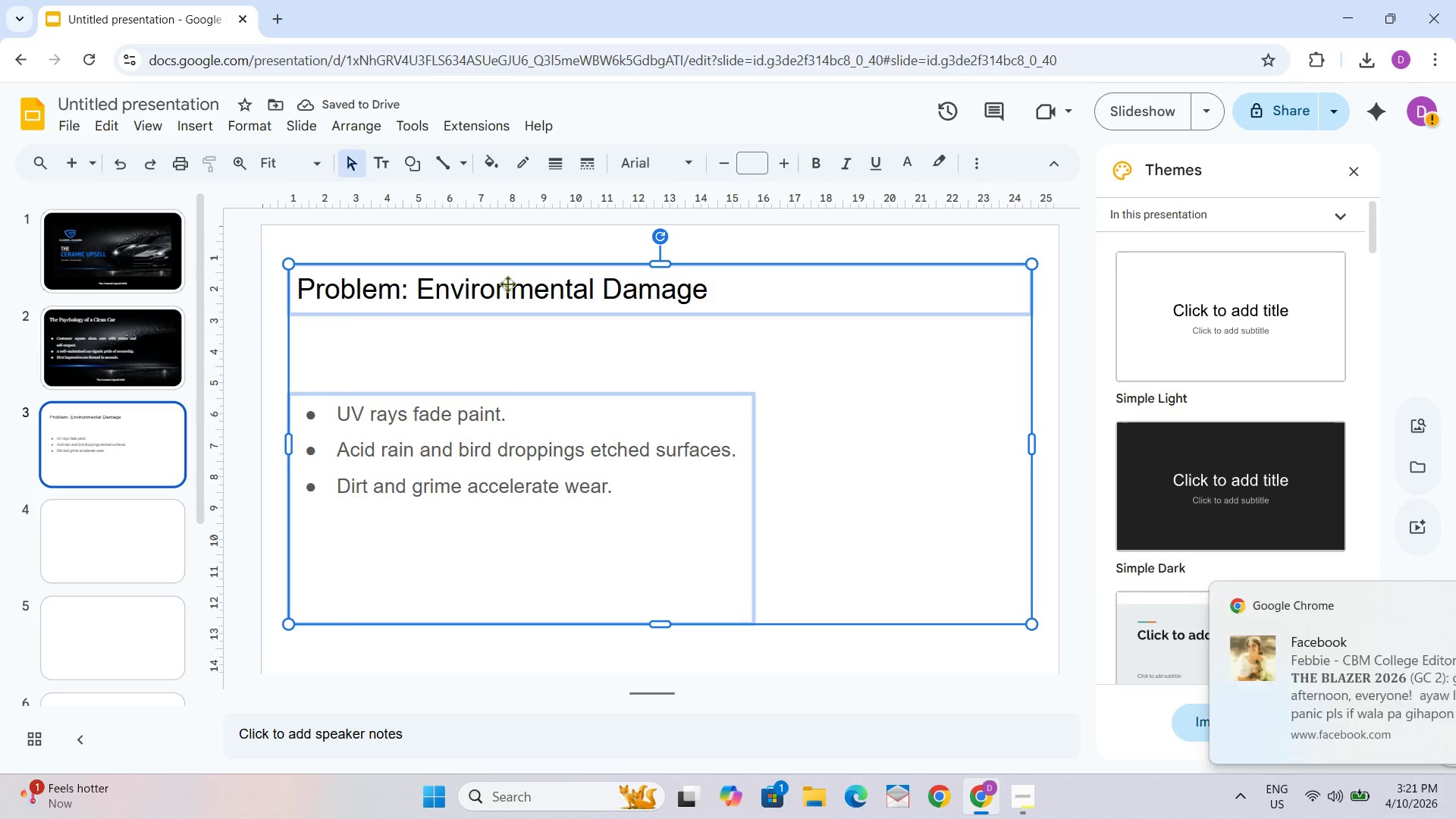 
key(Control+A)
 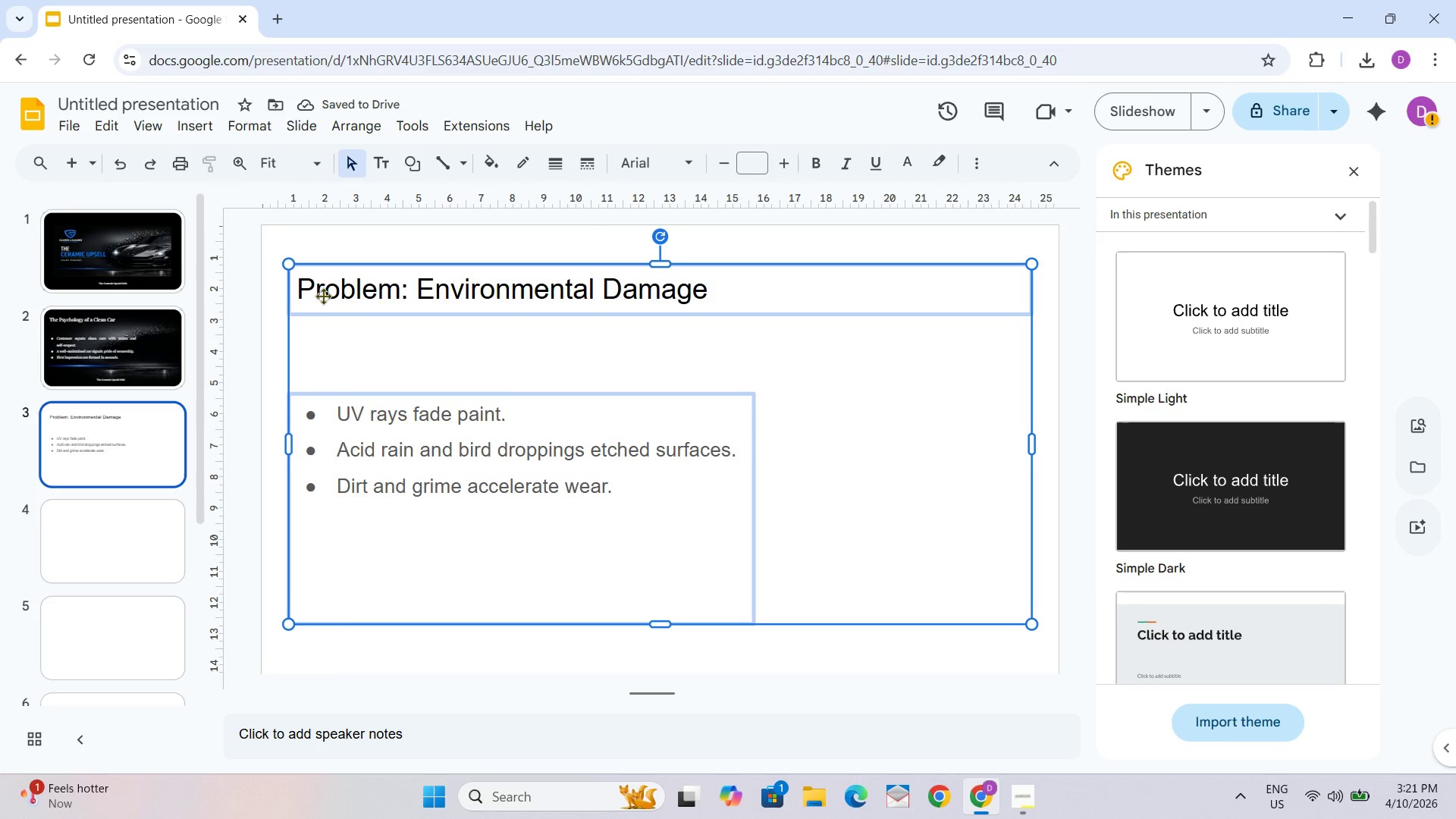 
double_click([317, 296])
 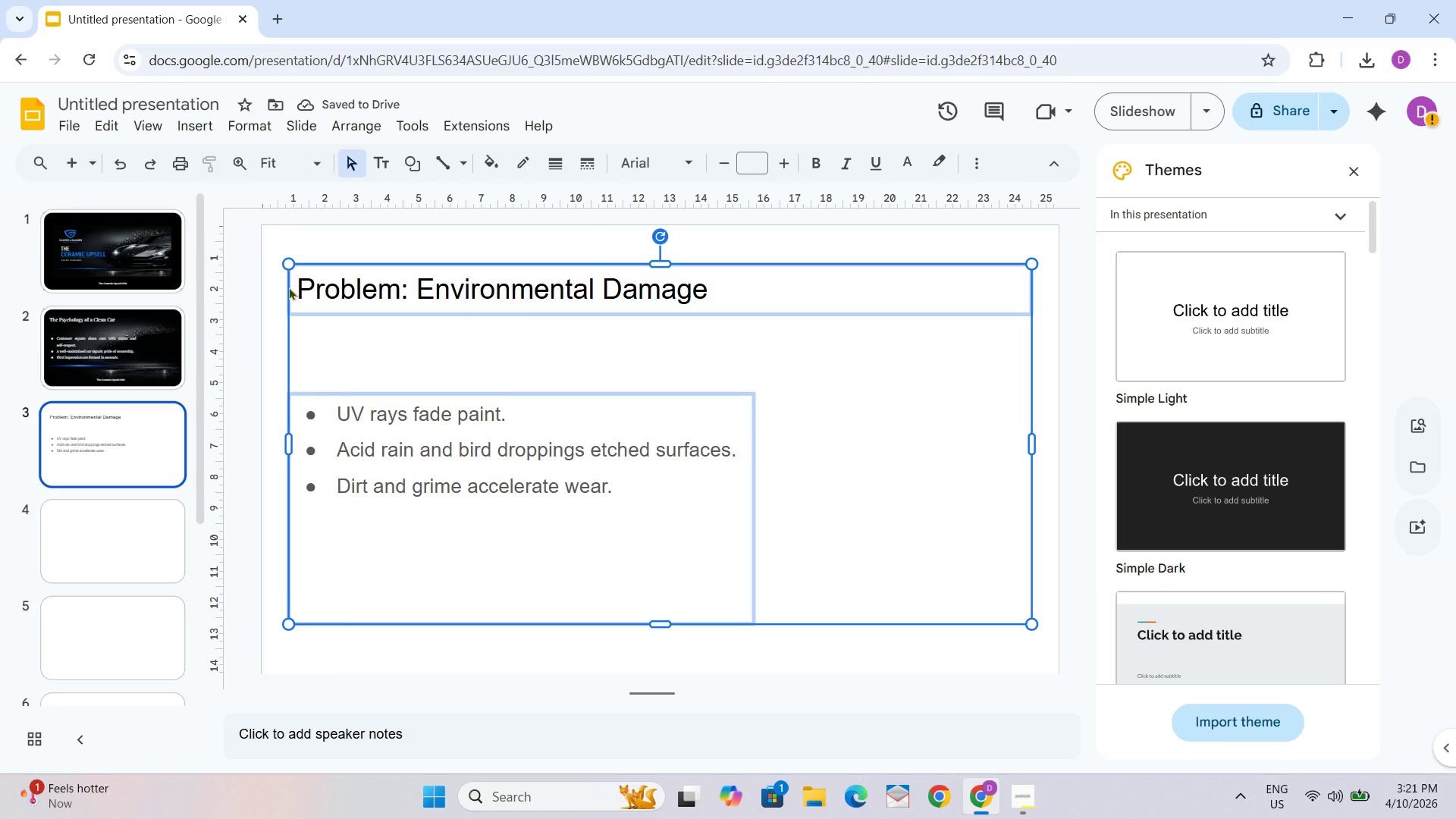 
triple_click([288, 287])
 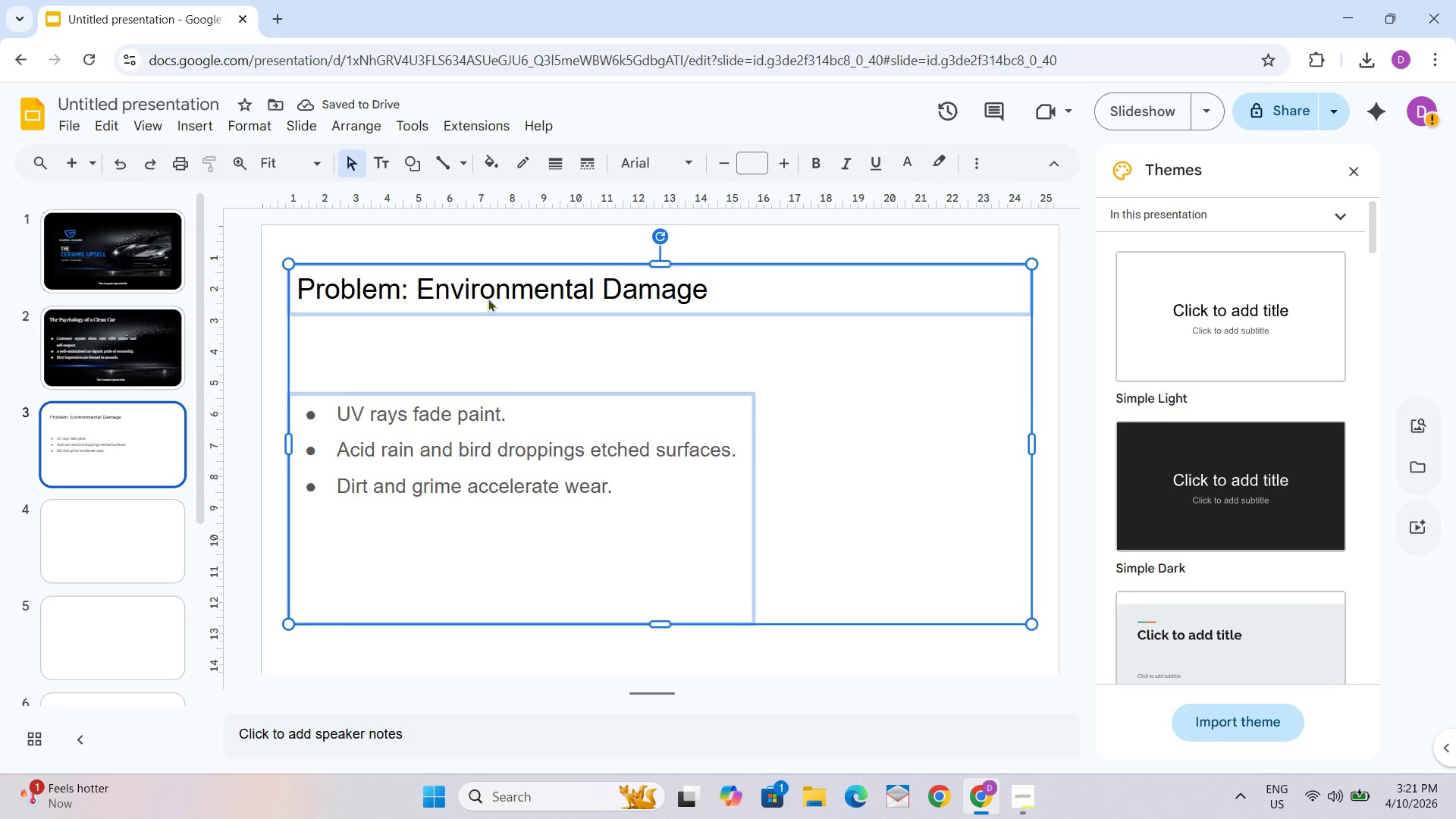 
left_click_drag(start_coordinate=[528, 519], to_coordinate=[532, 522])
 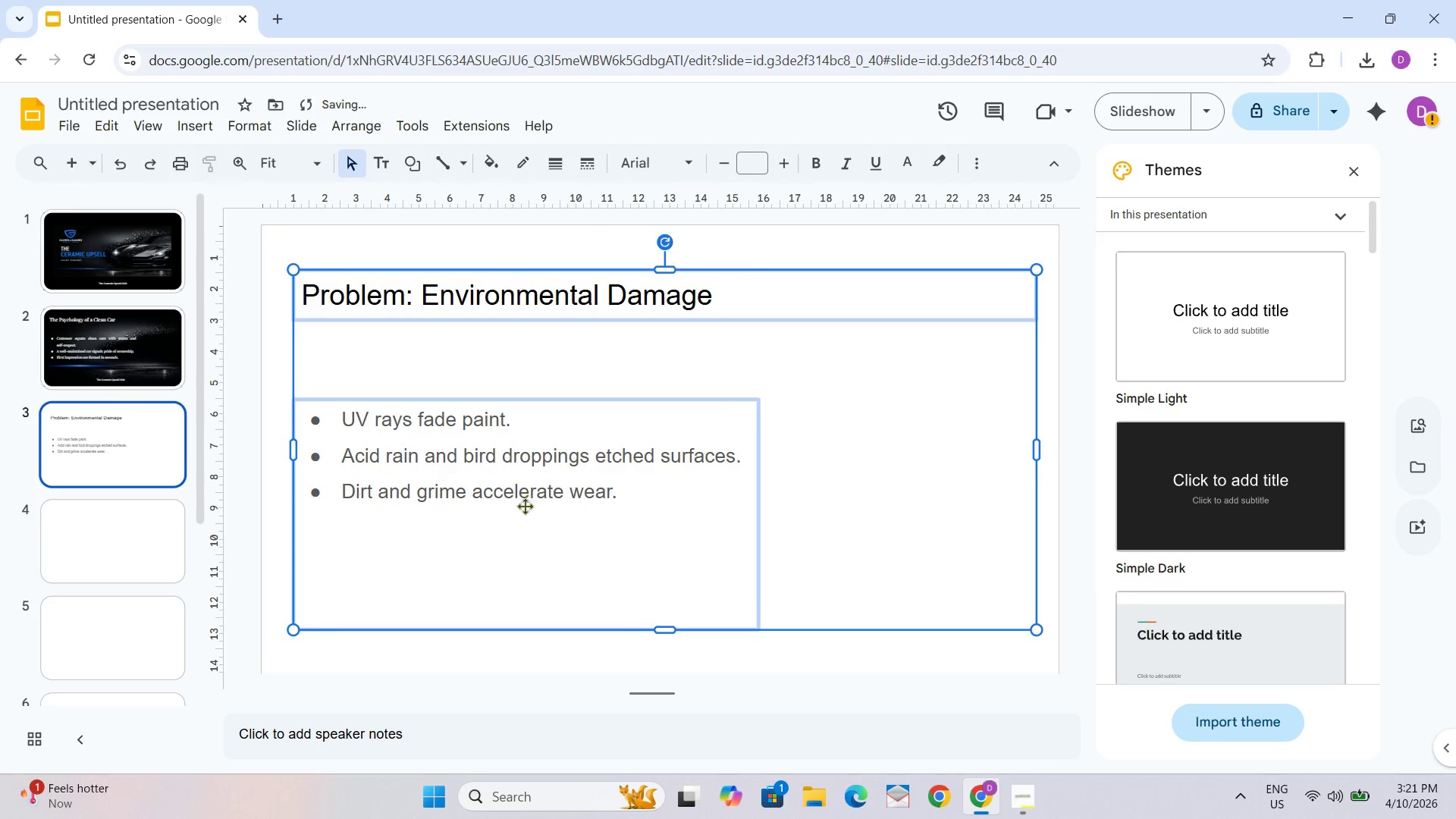 
double_click([525, 506])
 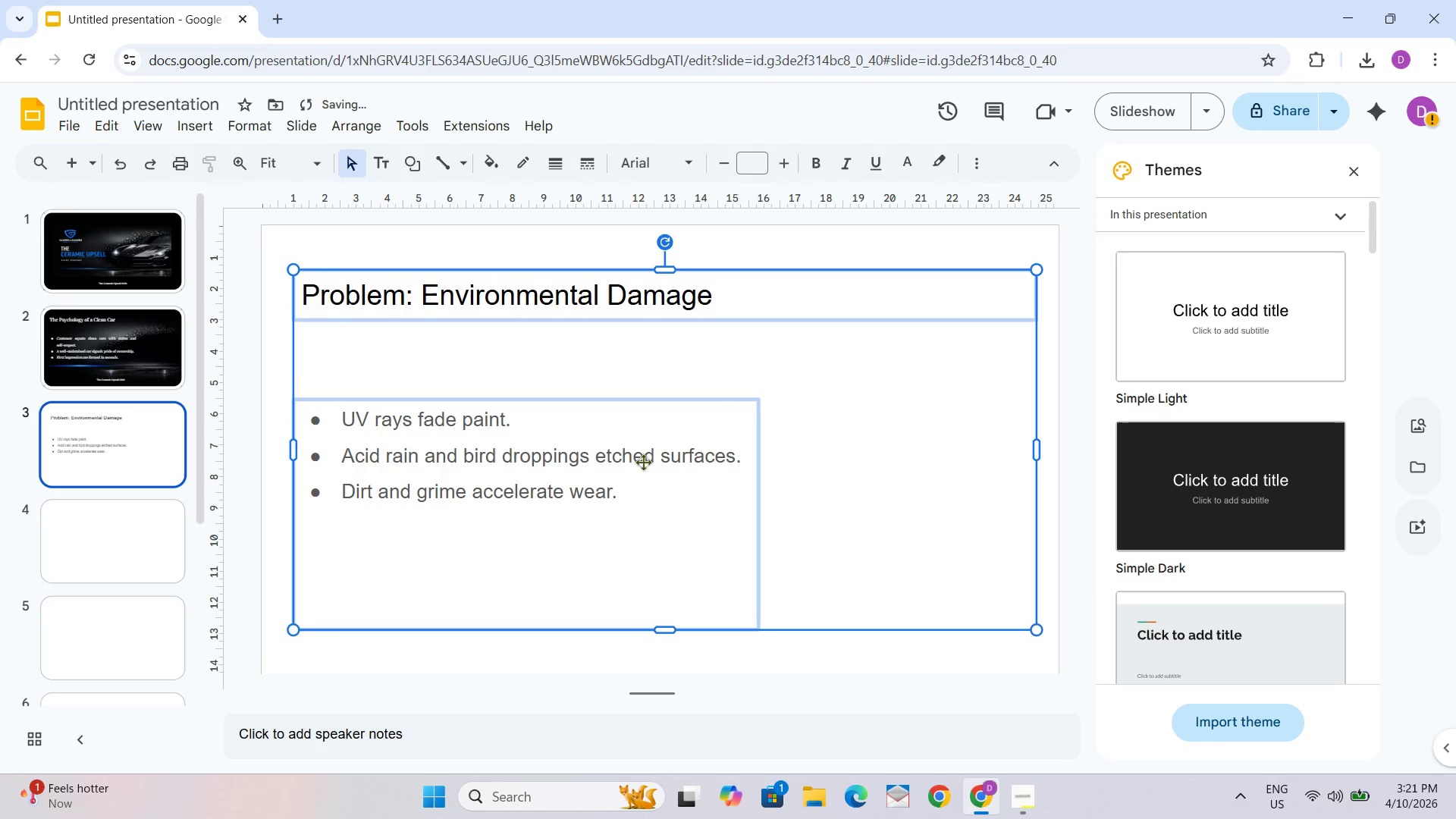 
key(Control+Z)
 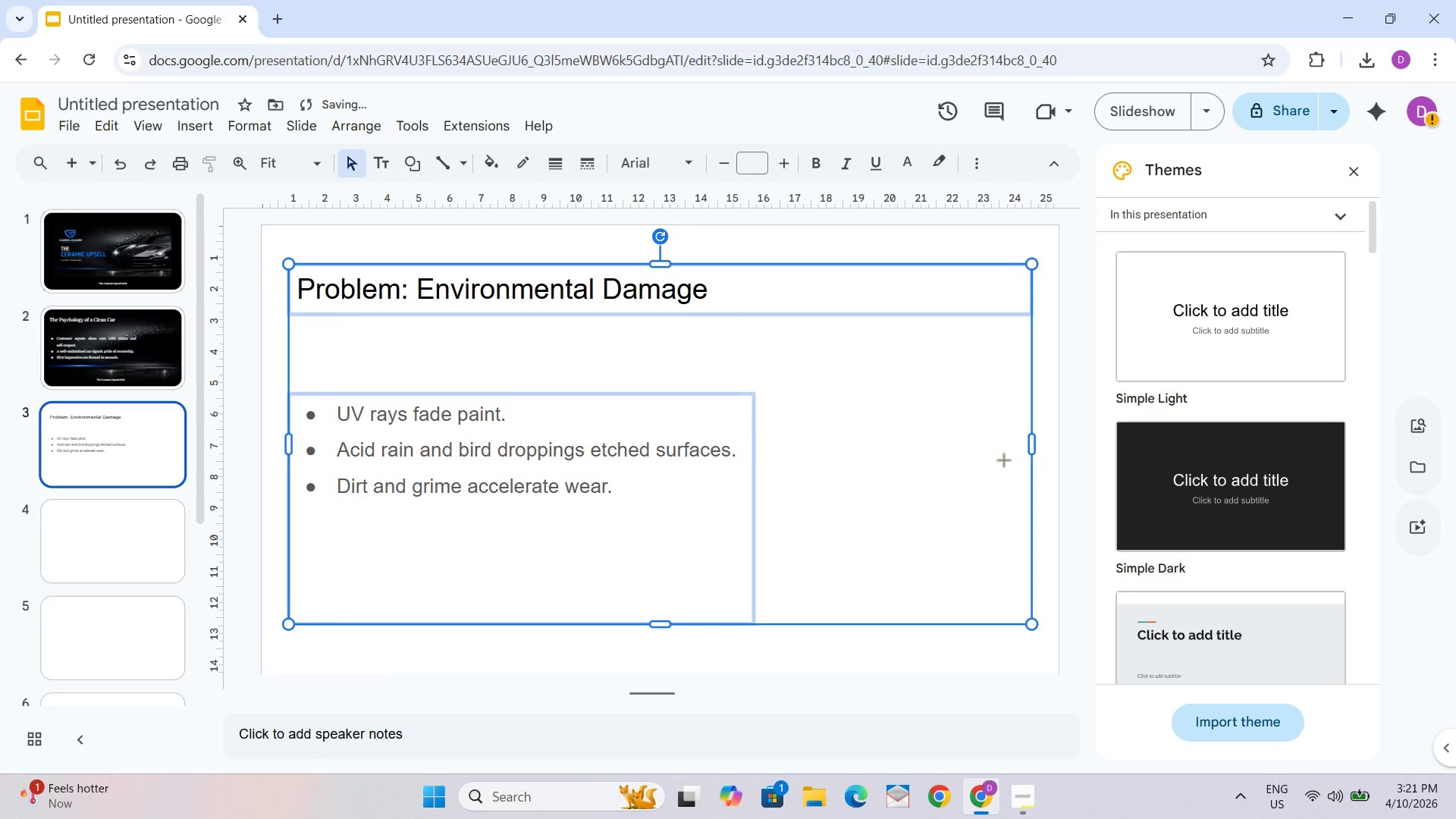 
left_click_drag(start_coordinate=[1009, 456], to_coordinate=[1003, 460])
 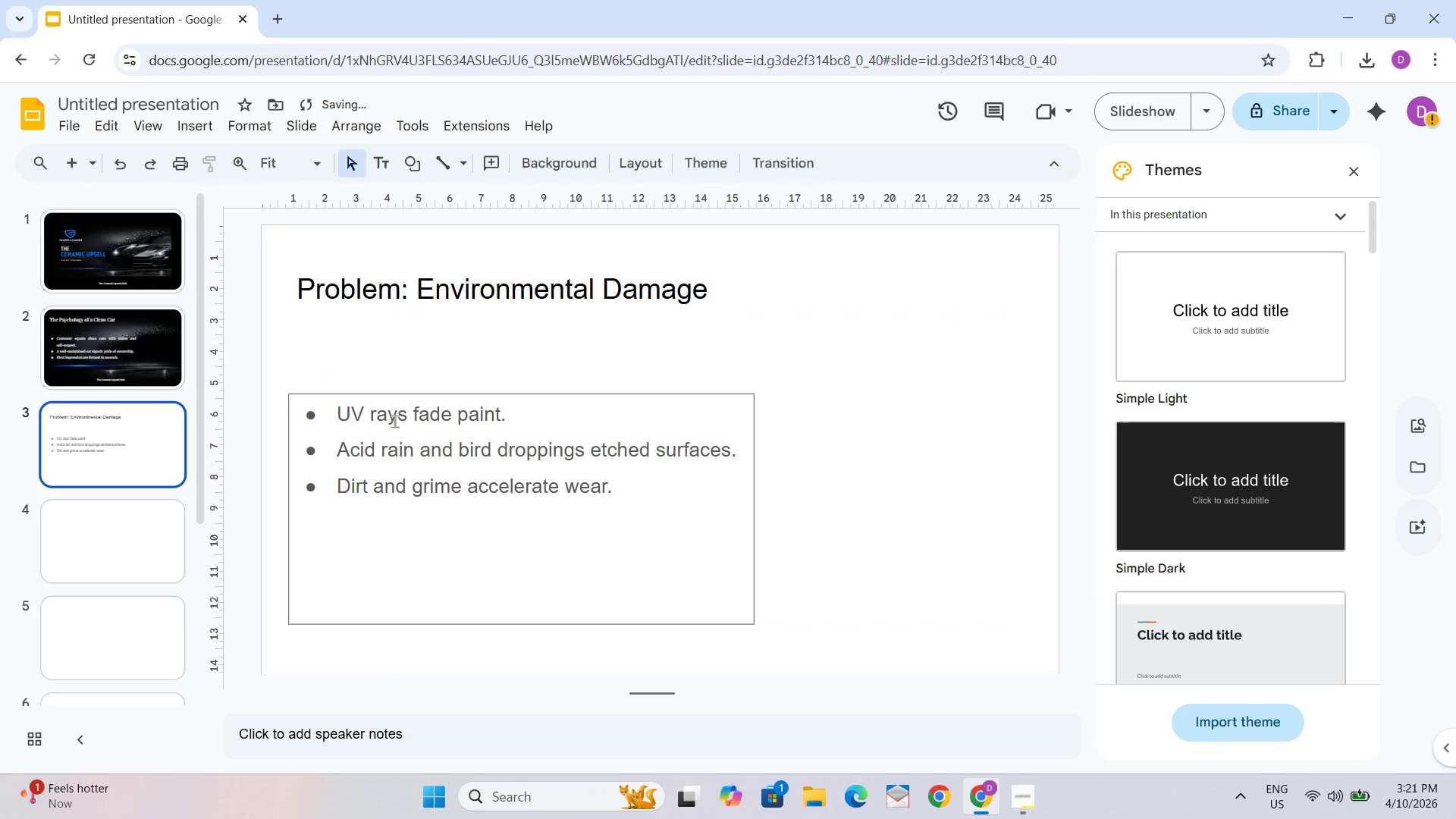 
double_click([394, 421])
 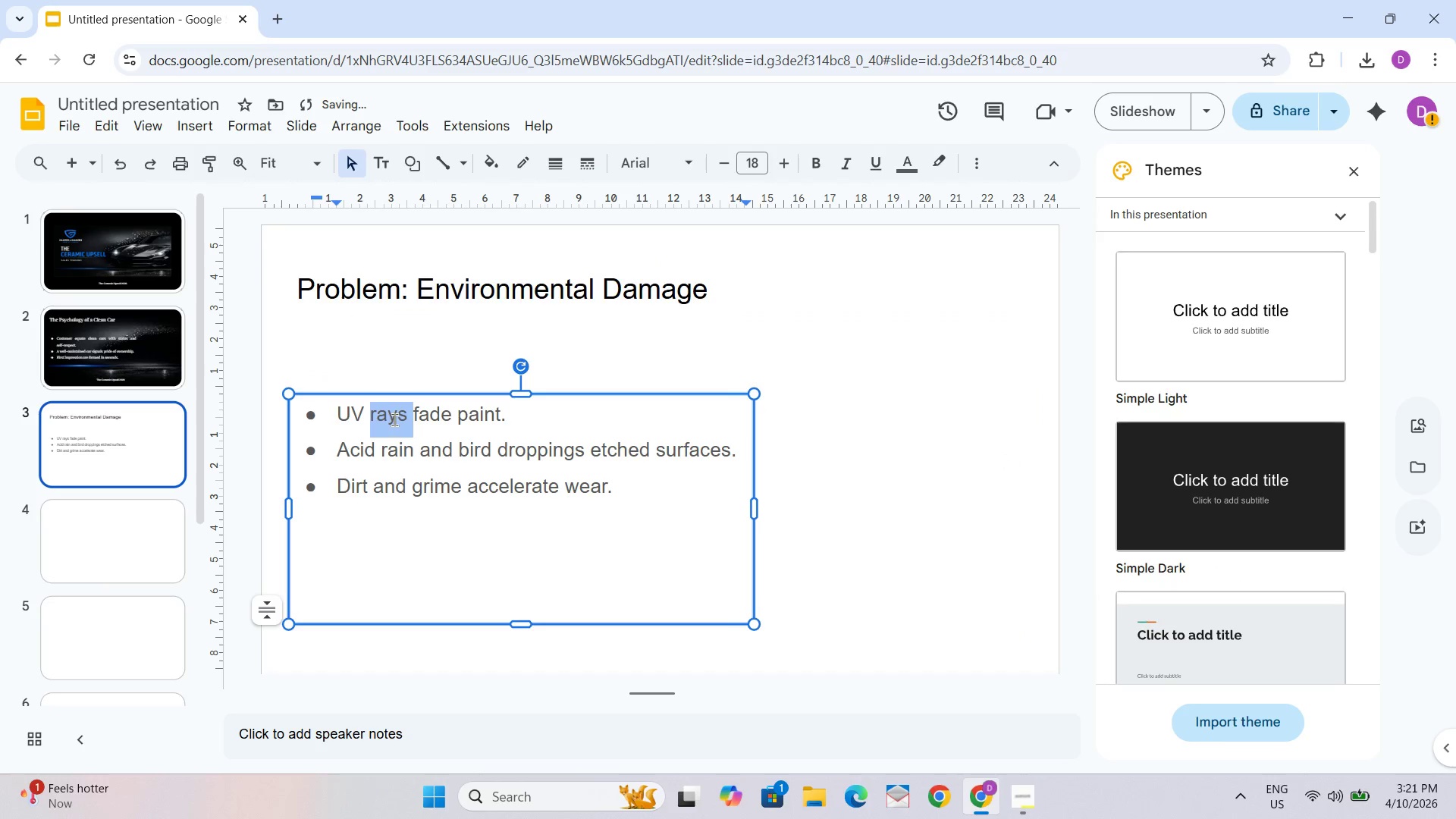 
key(Control+A)
 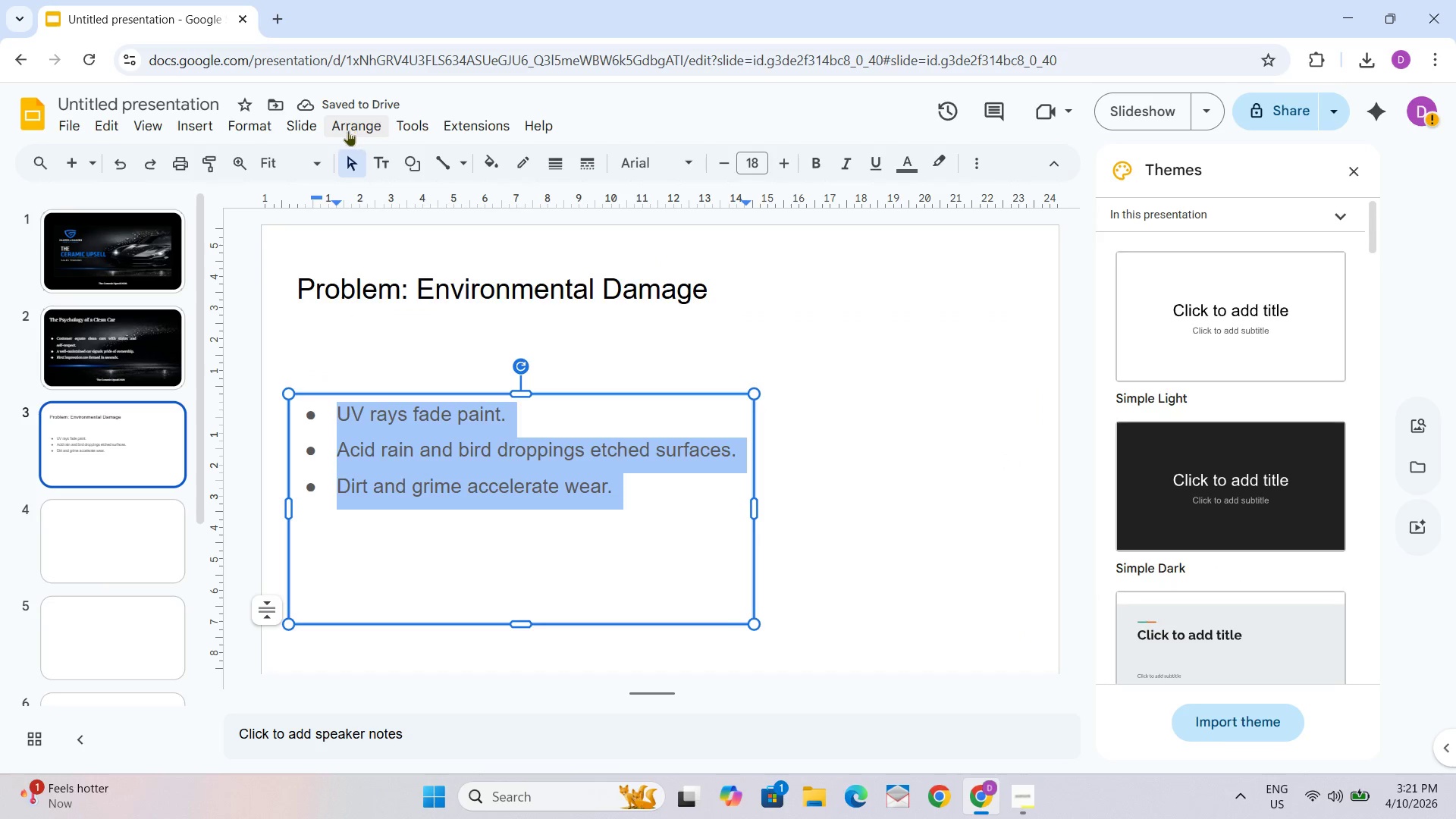 
left_click([257, 132])
 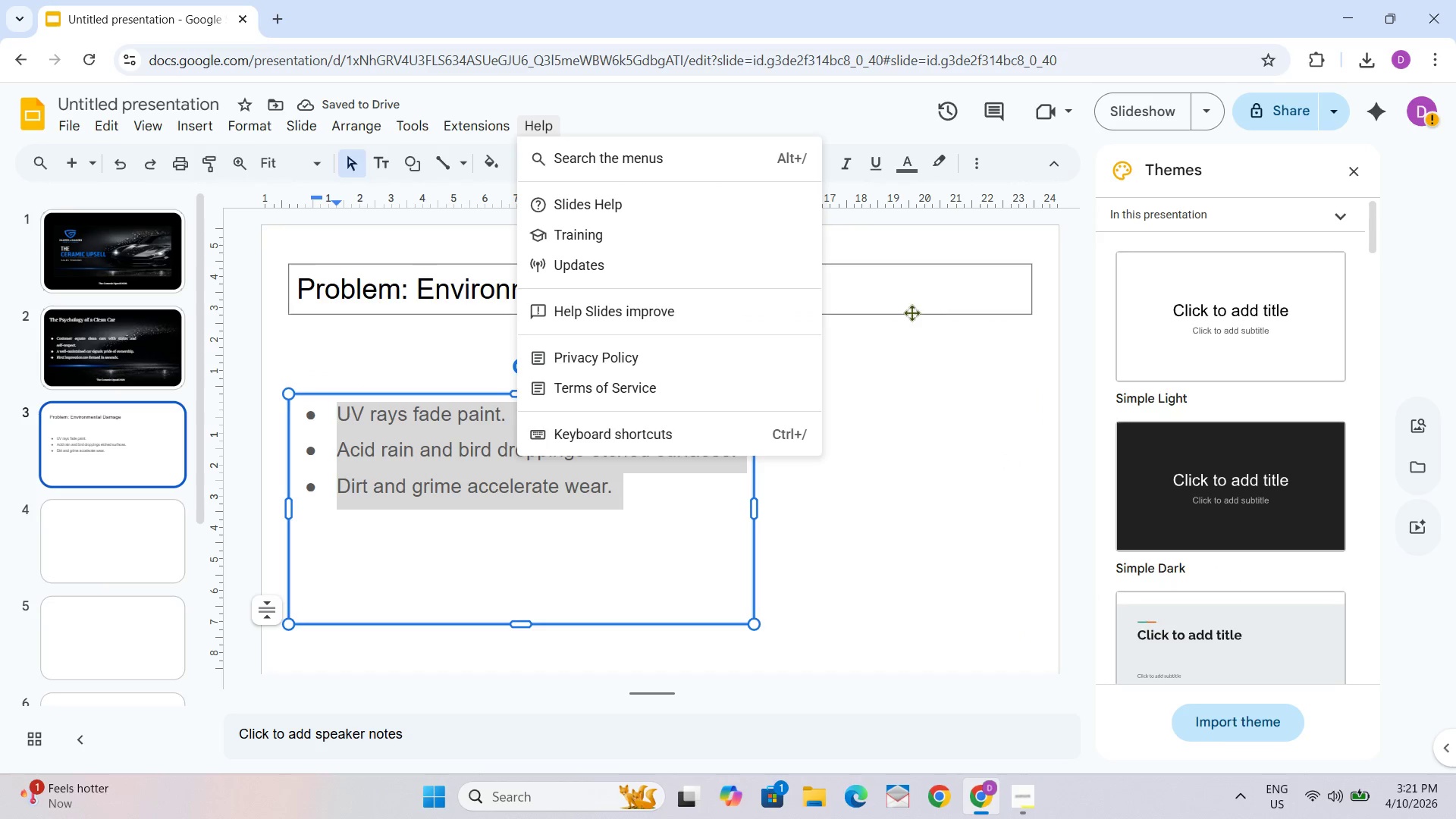 
left_click_drag(start_coordinate=[887, 450], to_coordinate=[884, 441])
 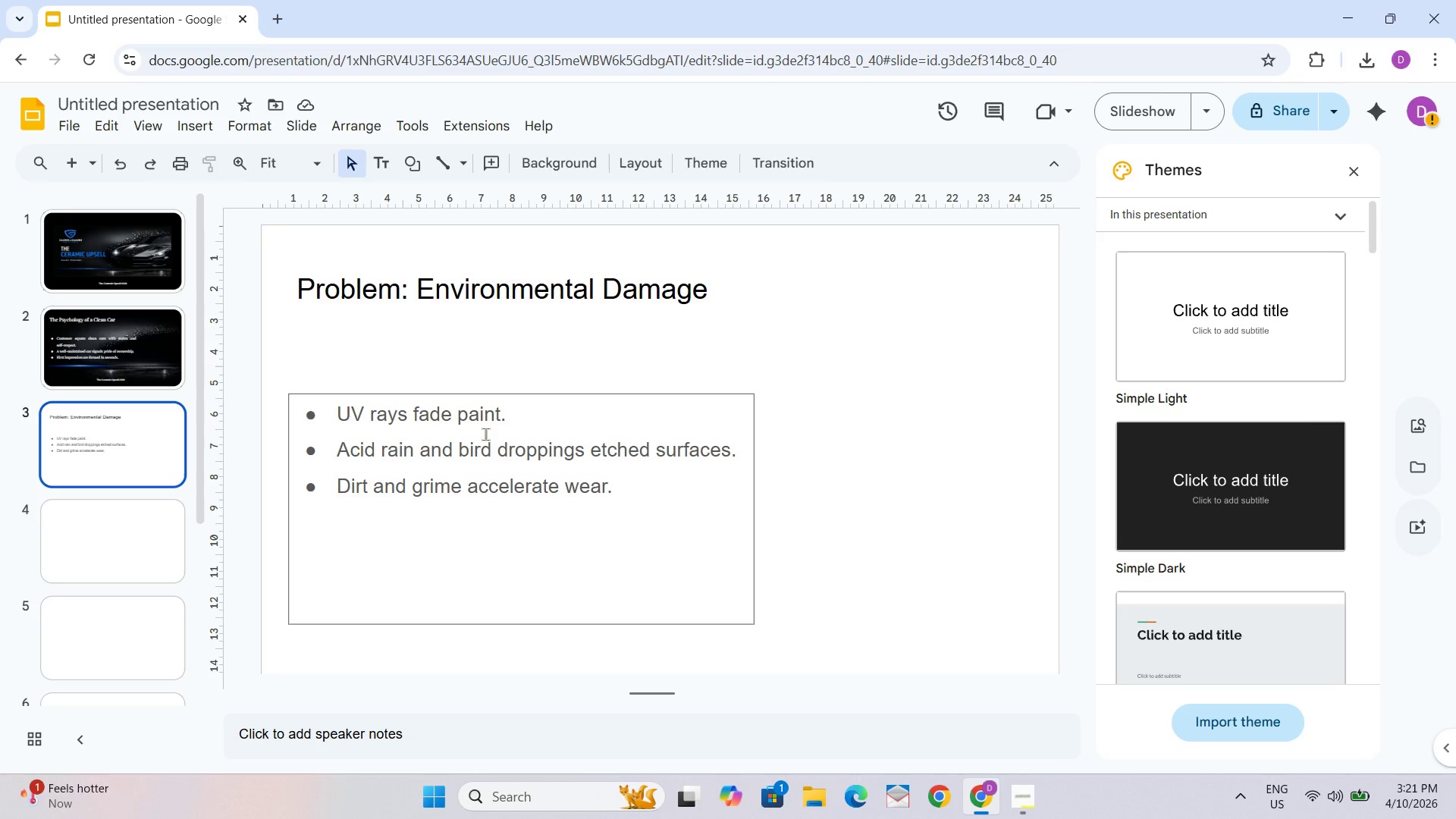 
key(Control+ControlLeft)
 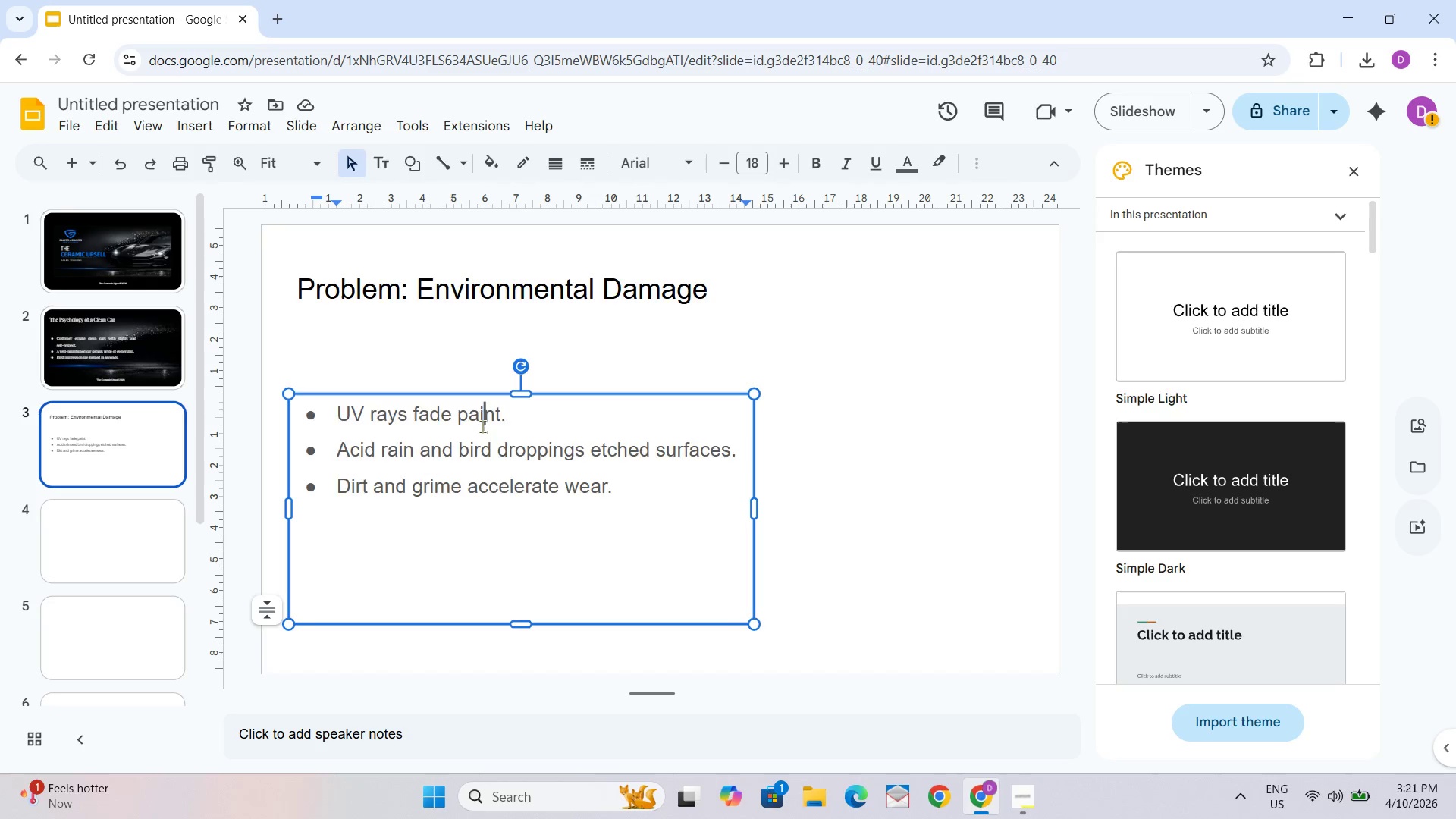 
key(Control+A)
 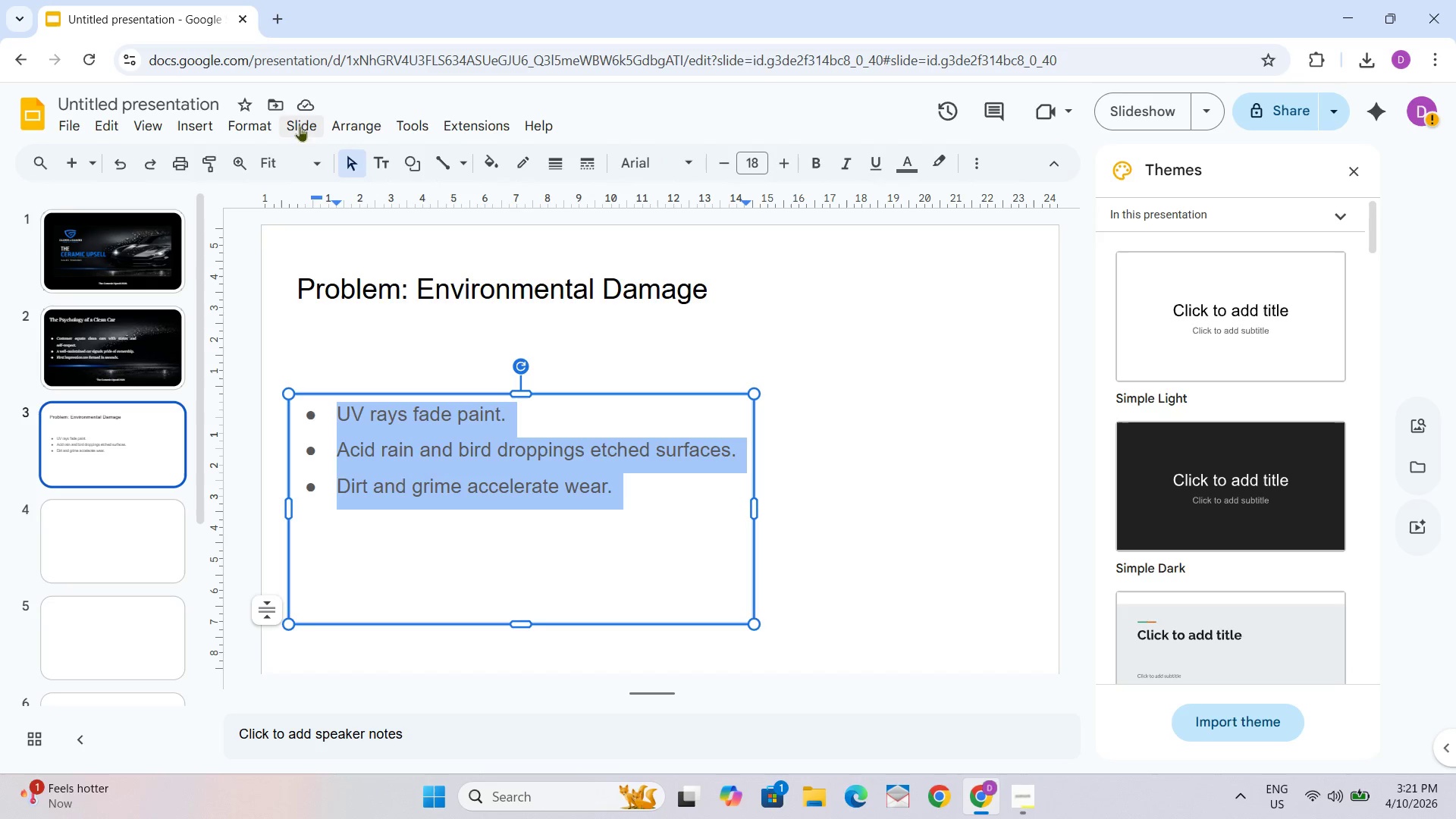 
left_click([261, 121])
 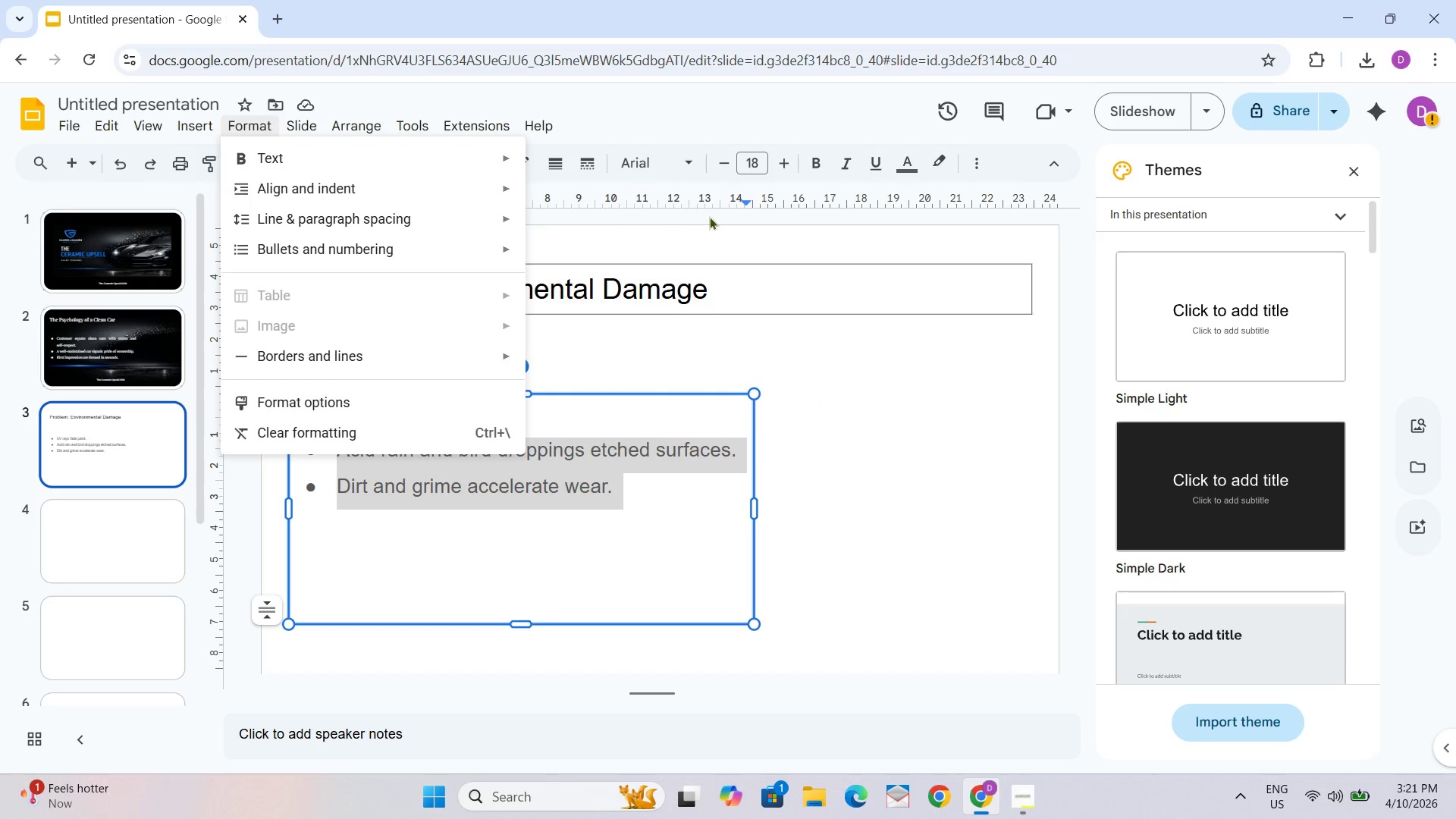 
left_click([657, 159])
 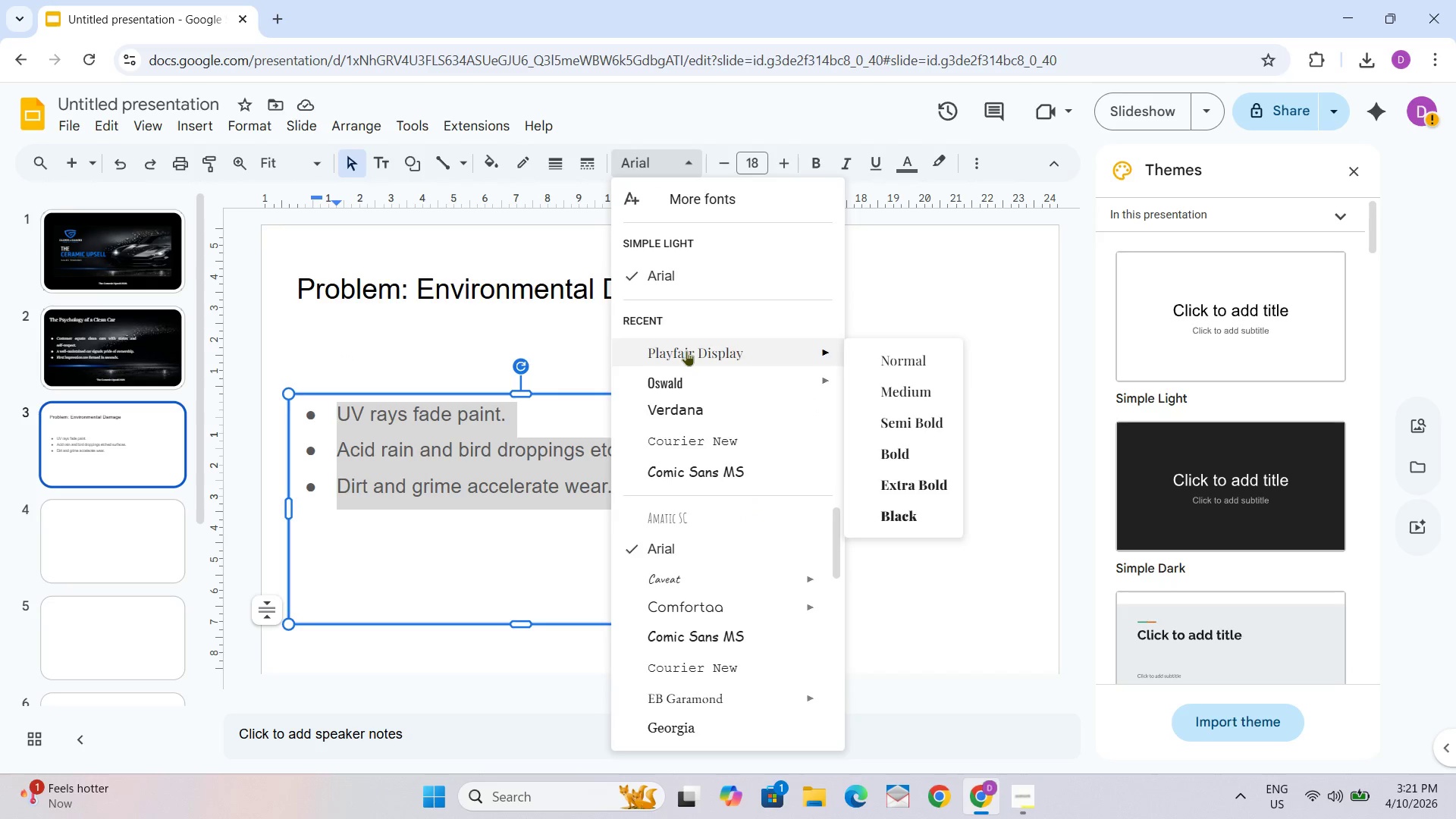 
double_click([517, 277])
 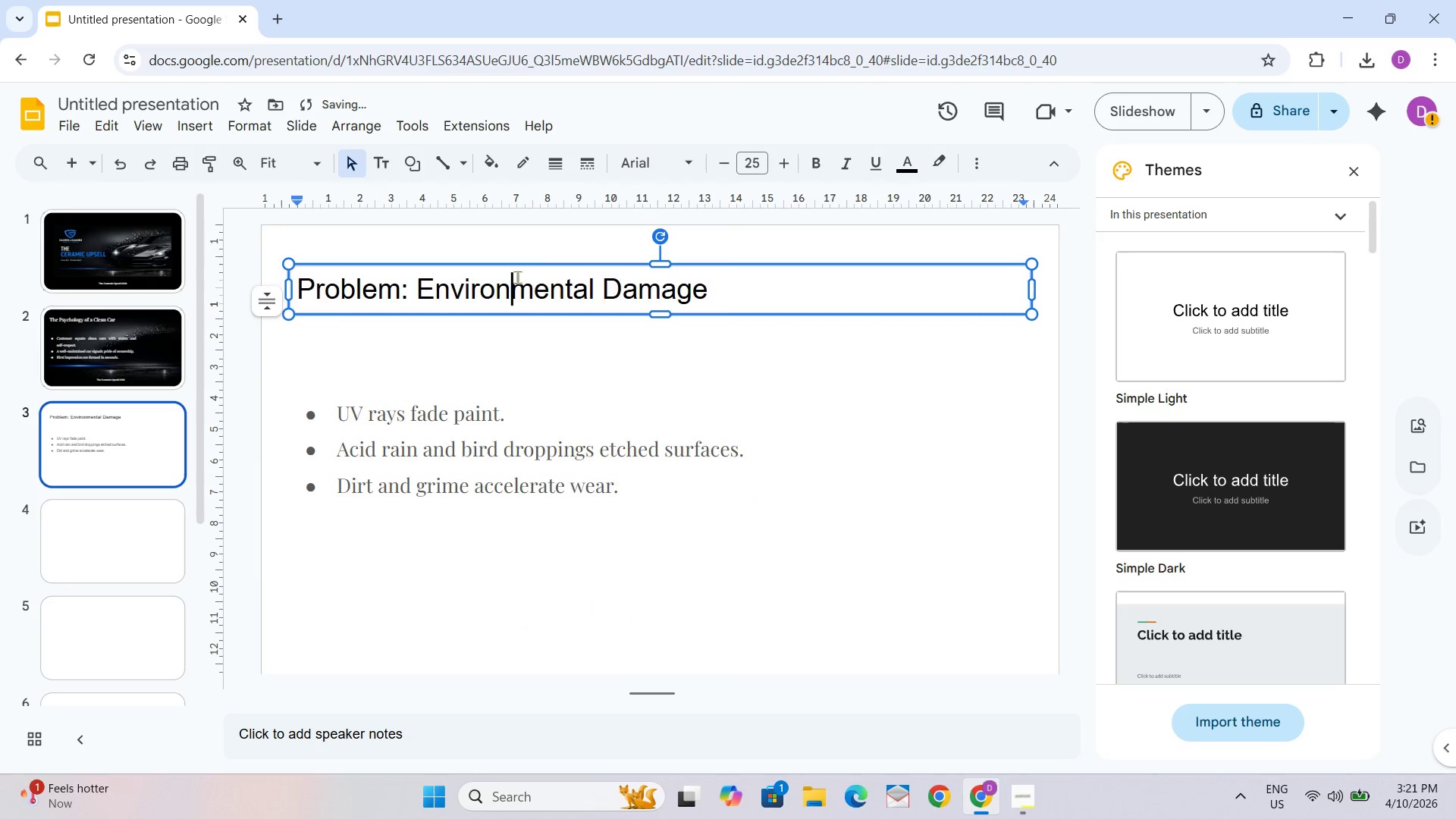 
key(Control+ControlLeft)
 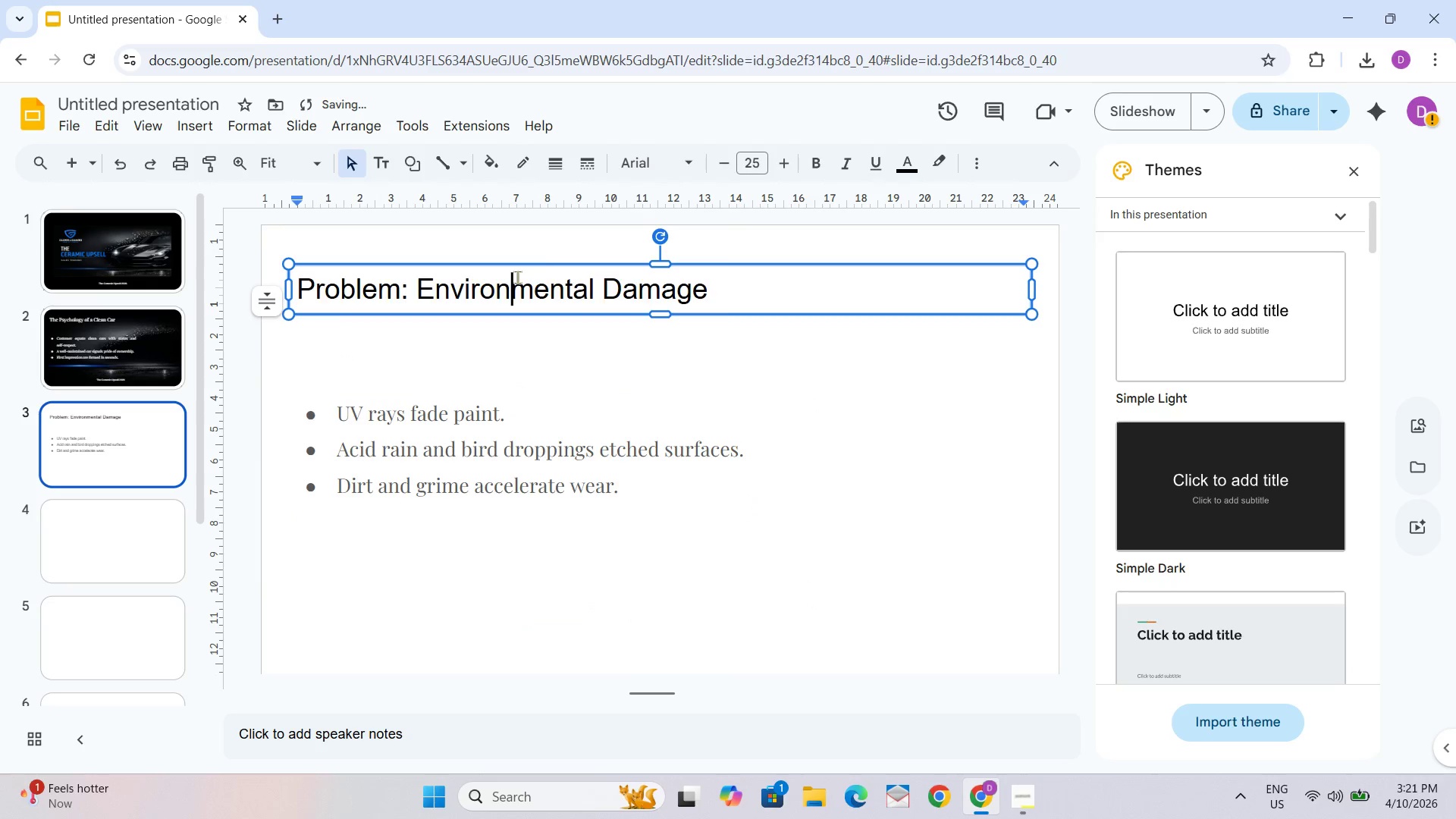 
key(Control+A)
 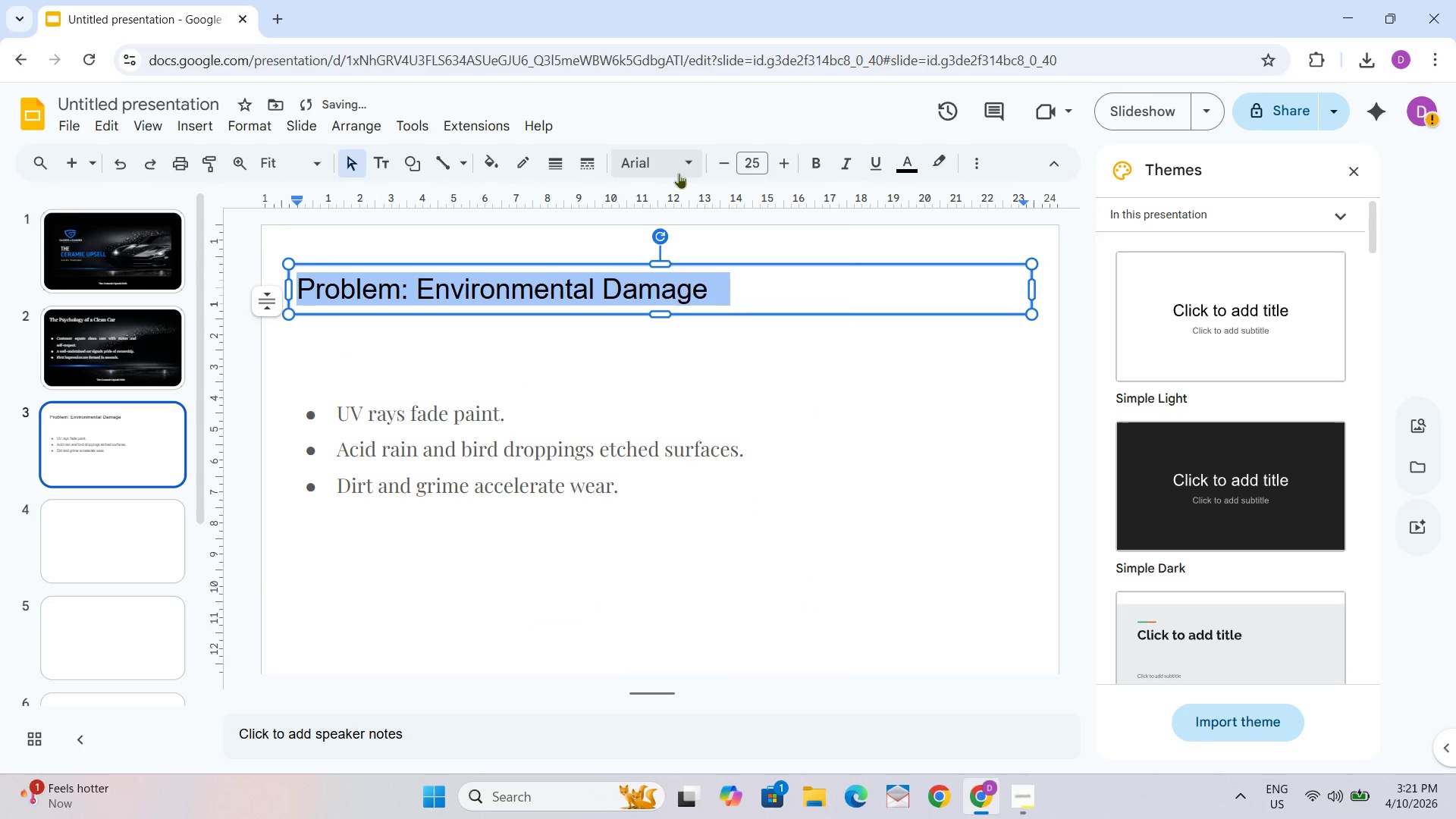 
left_click([648, 166])
 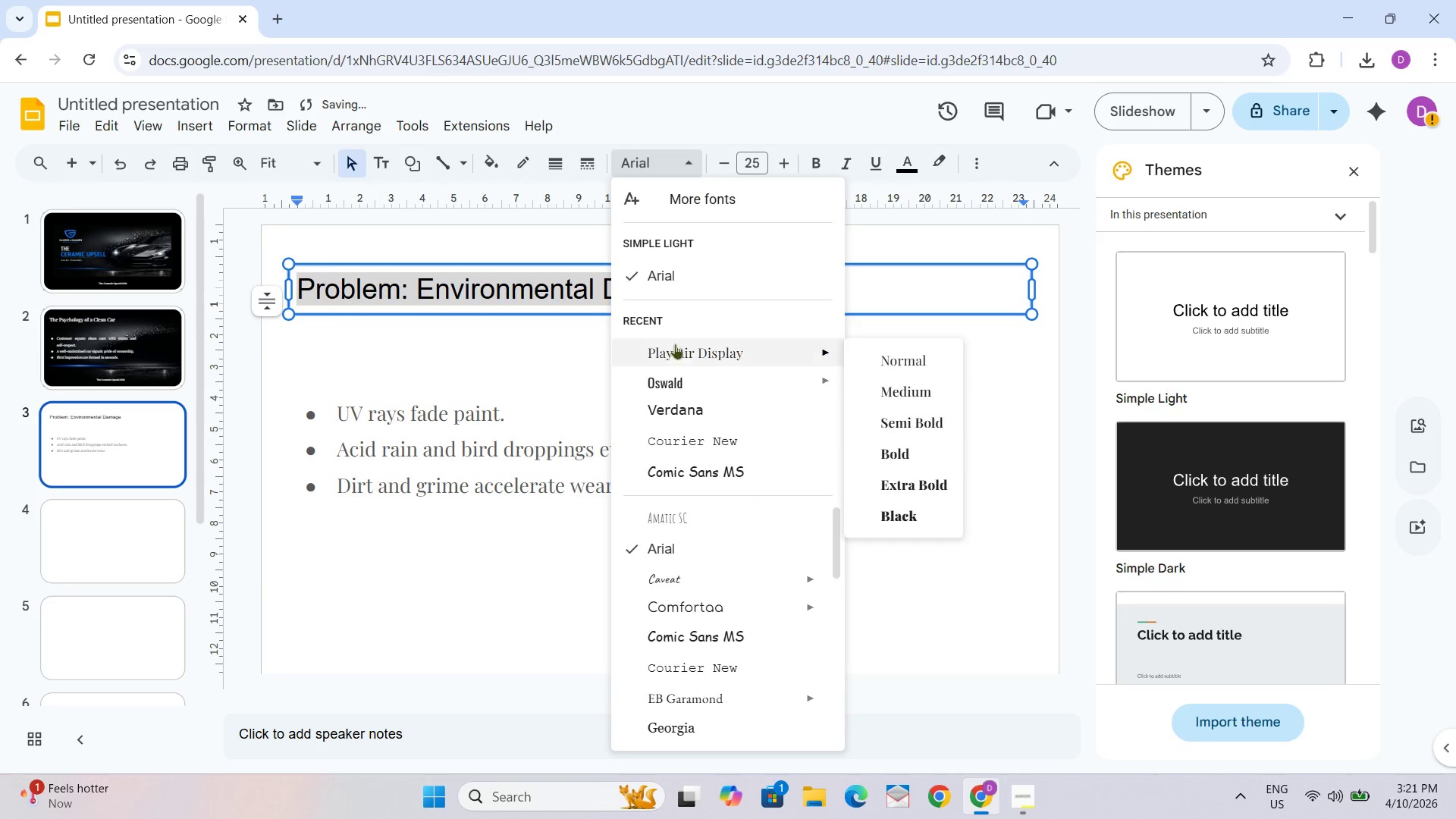 
left_click([675, 350])
 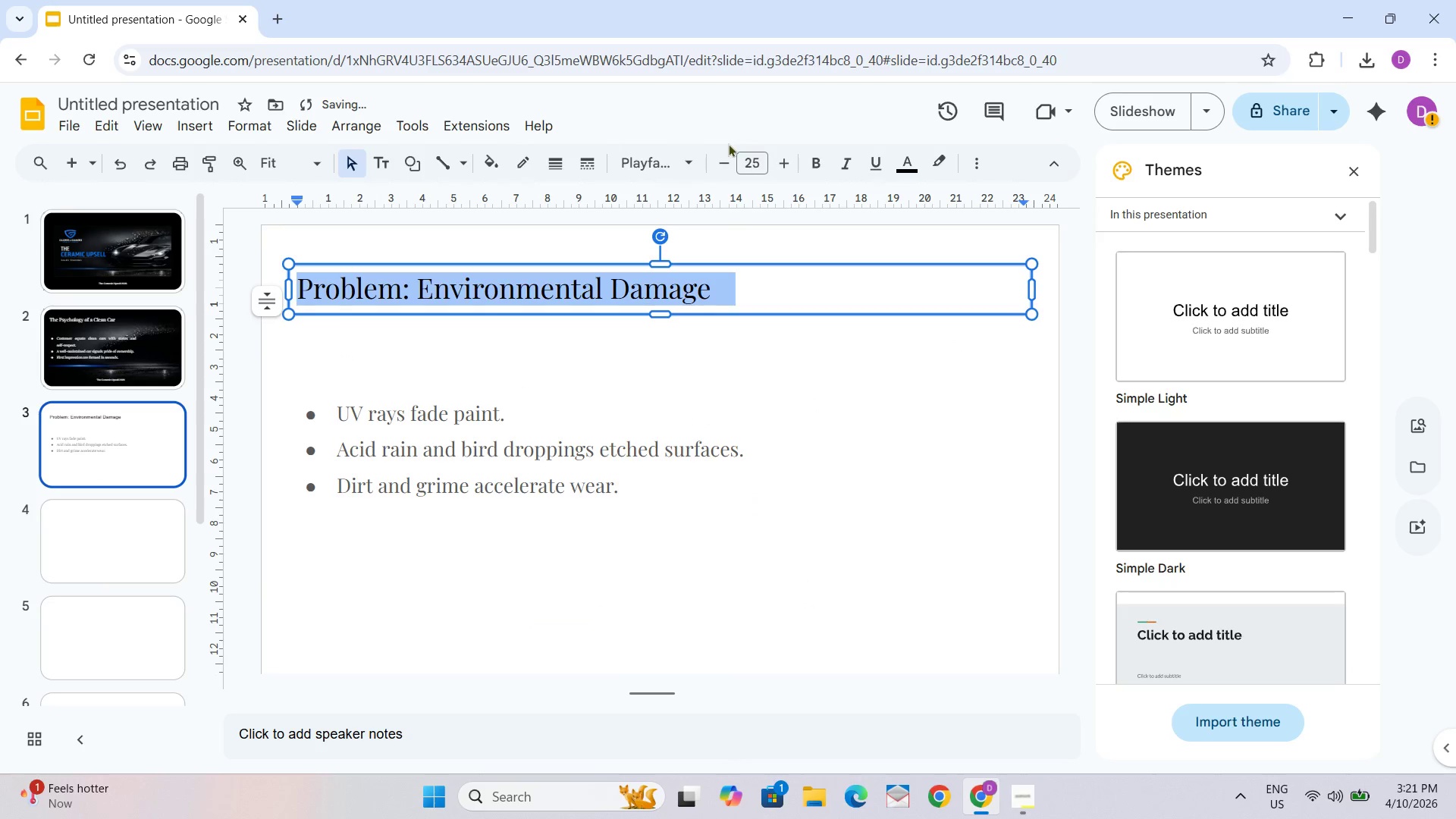 
left_click([758, 164])
 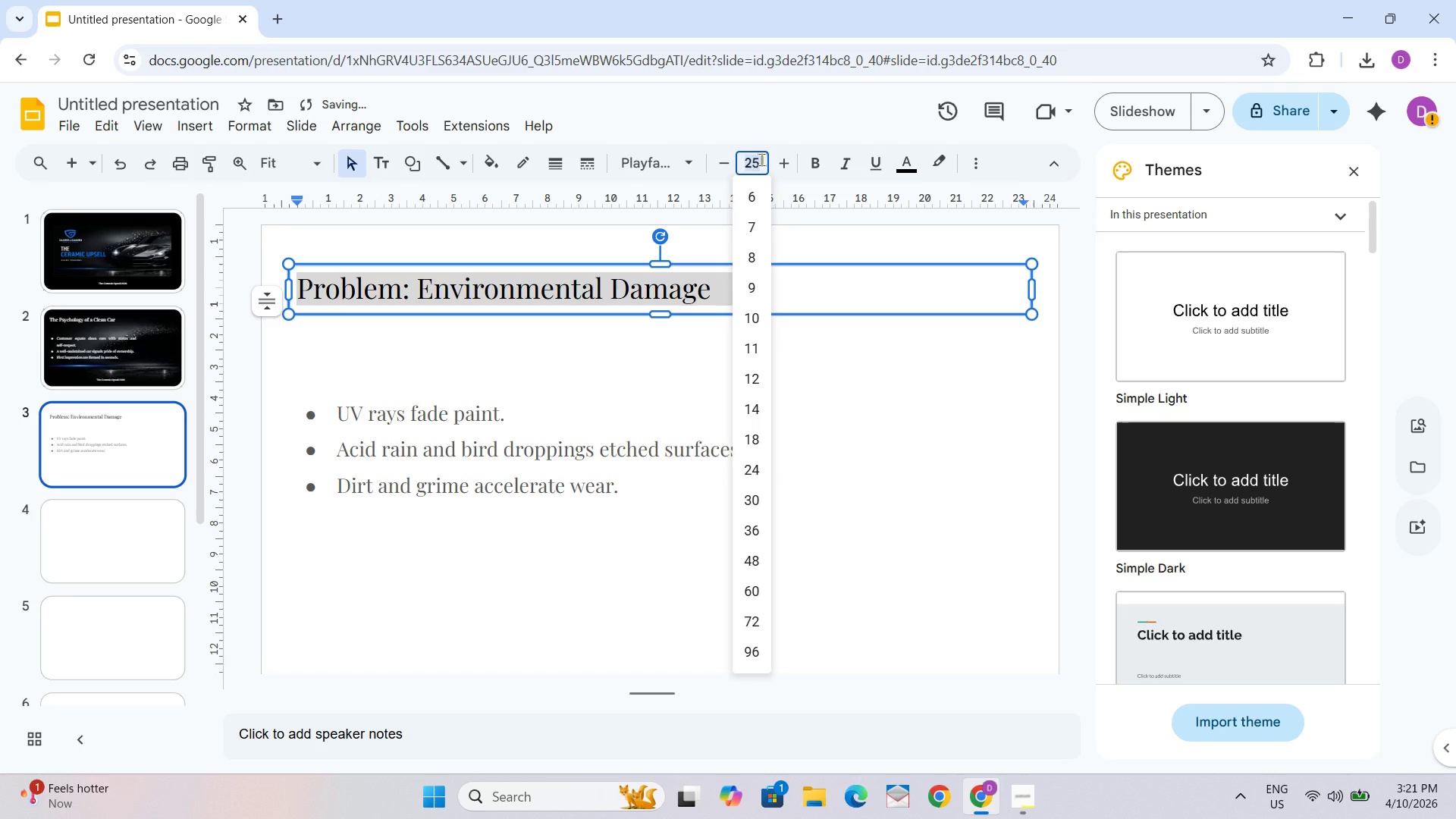 
key(Numpad3)
 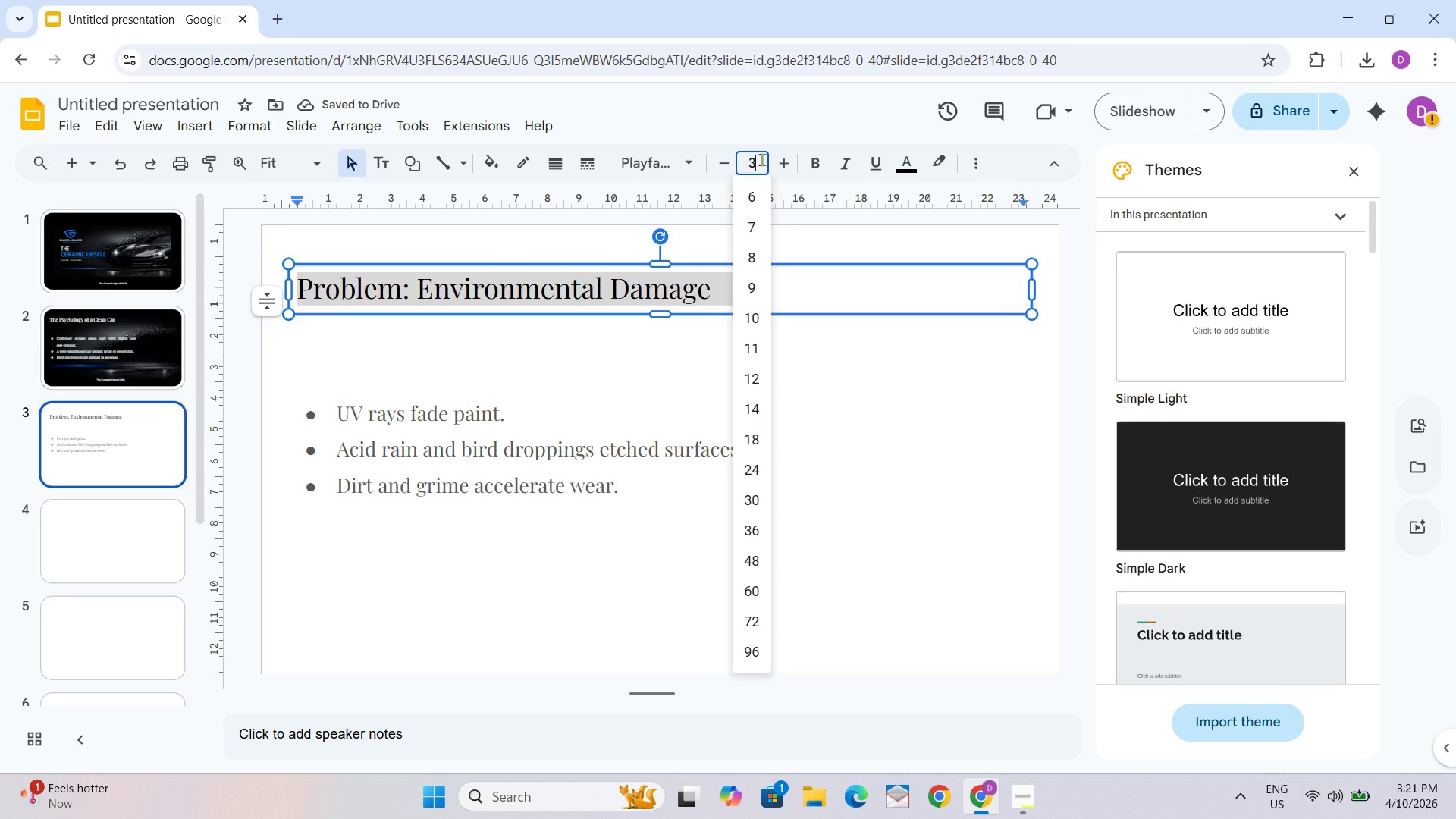 
key(Numpad0)
 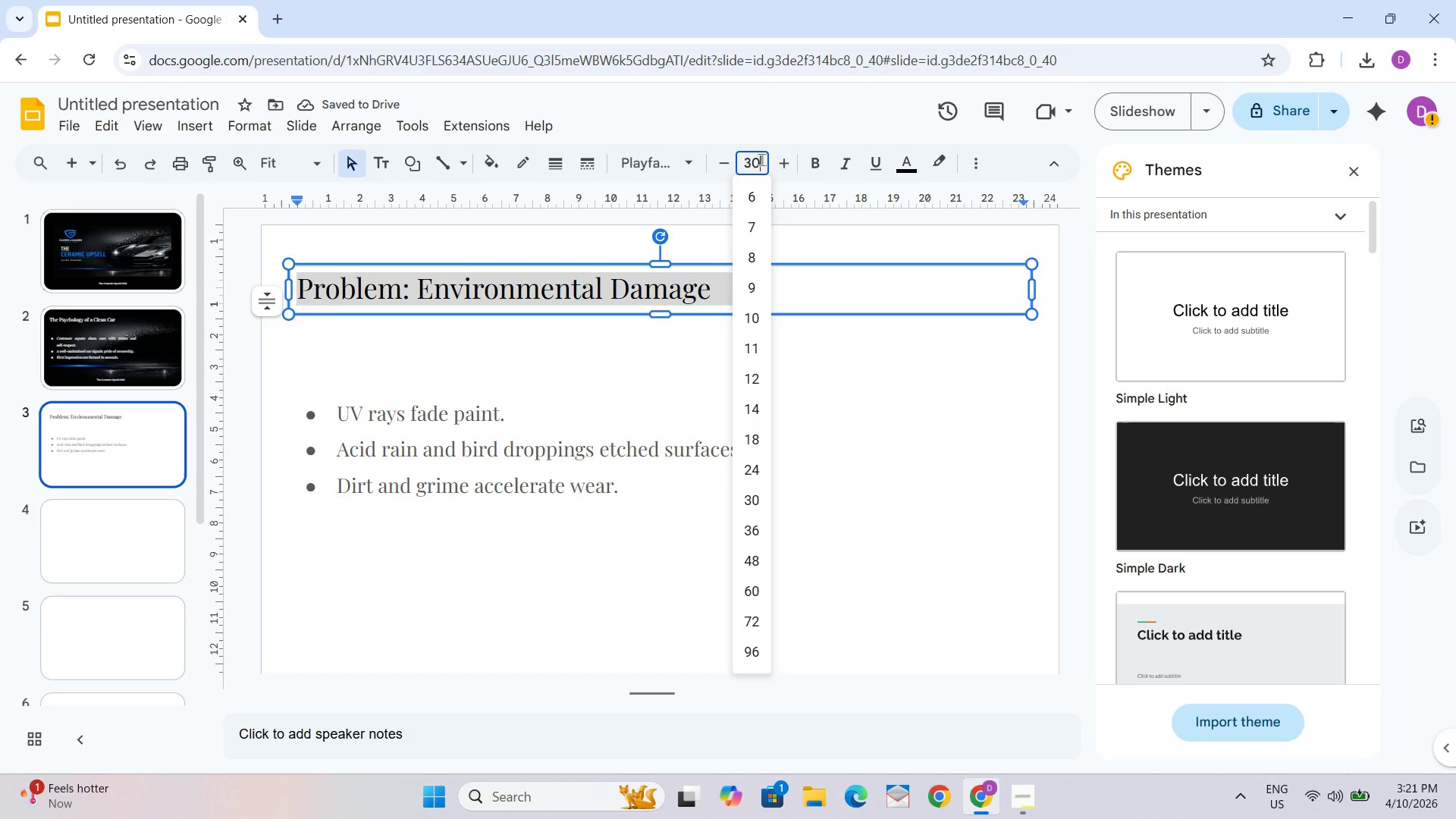 
key(NumpadEnter)
 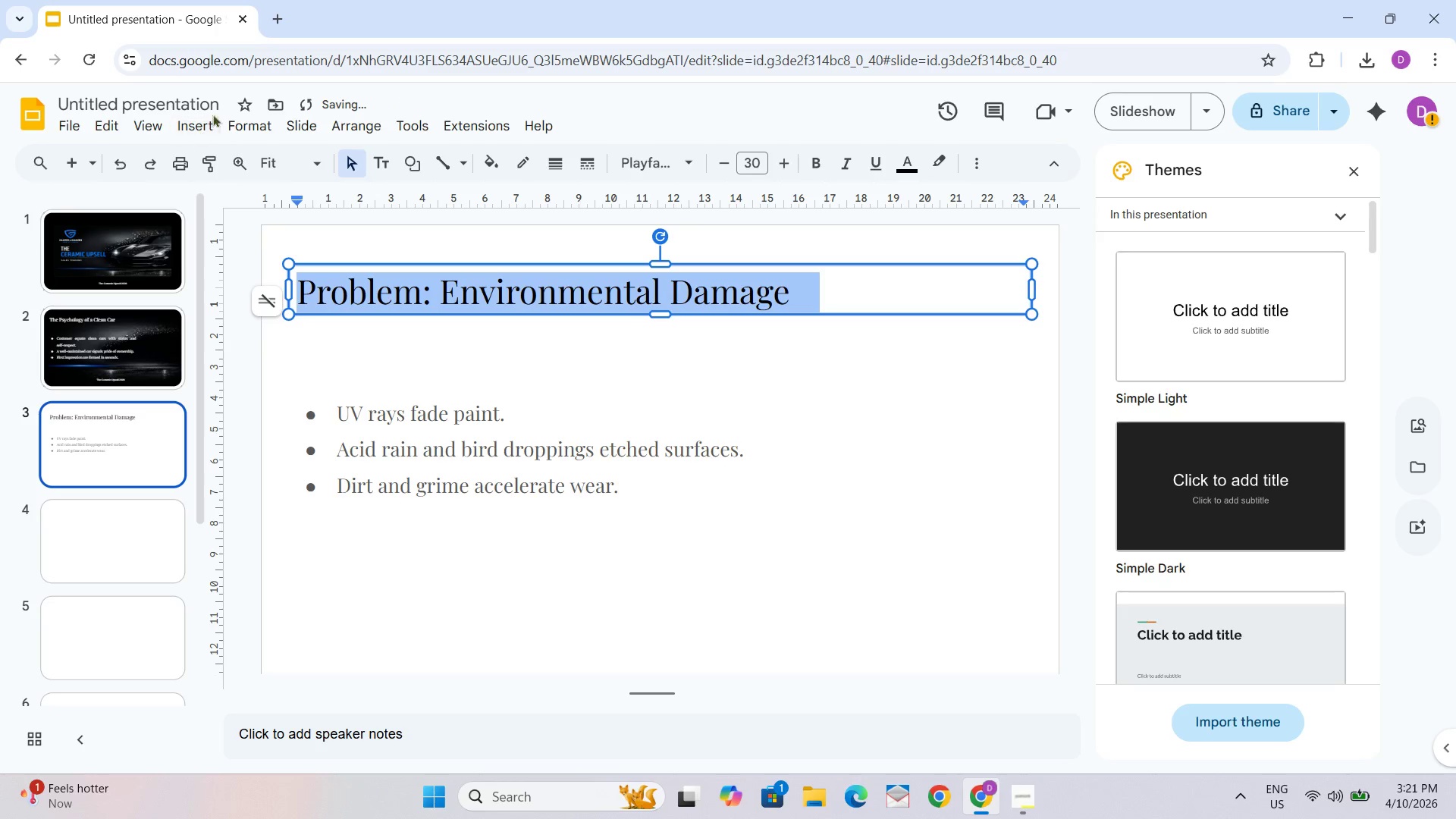 
left_click([111, 328])
 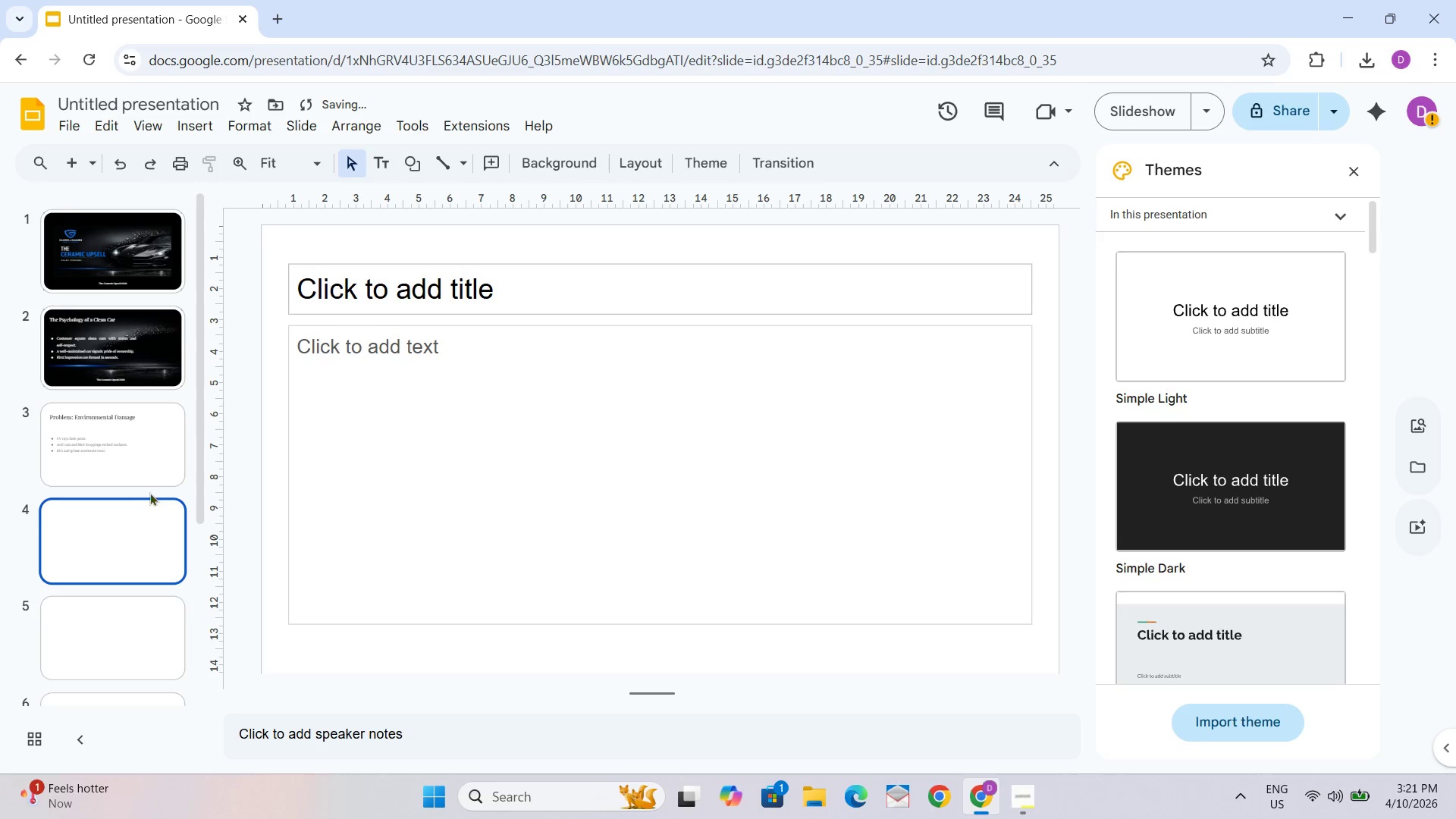 
double_click([128, 338])
 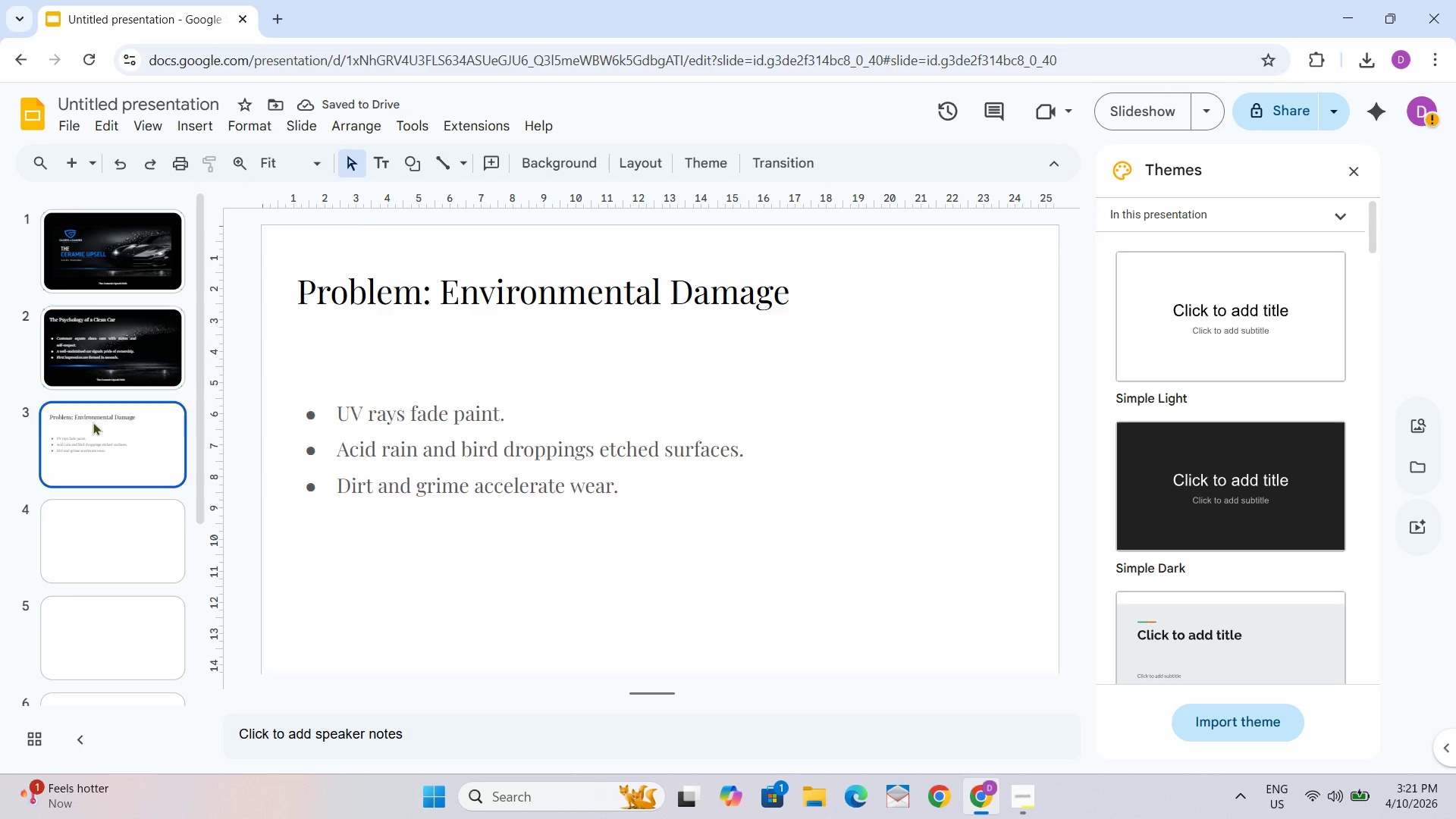 
double_click([93, 340])
 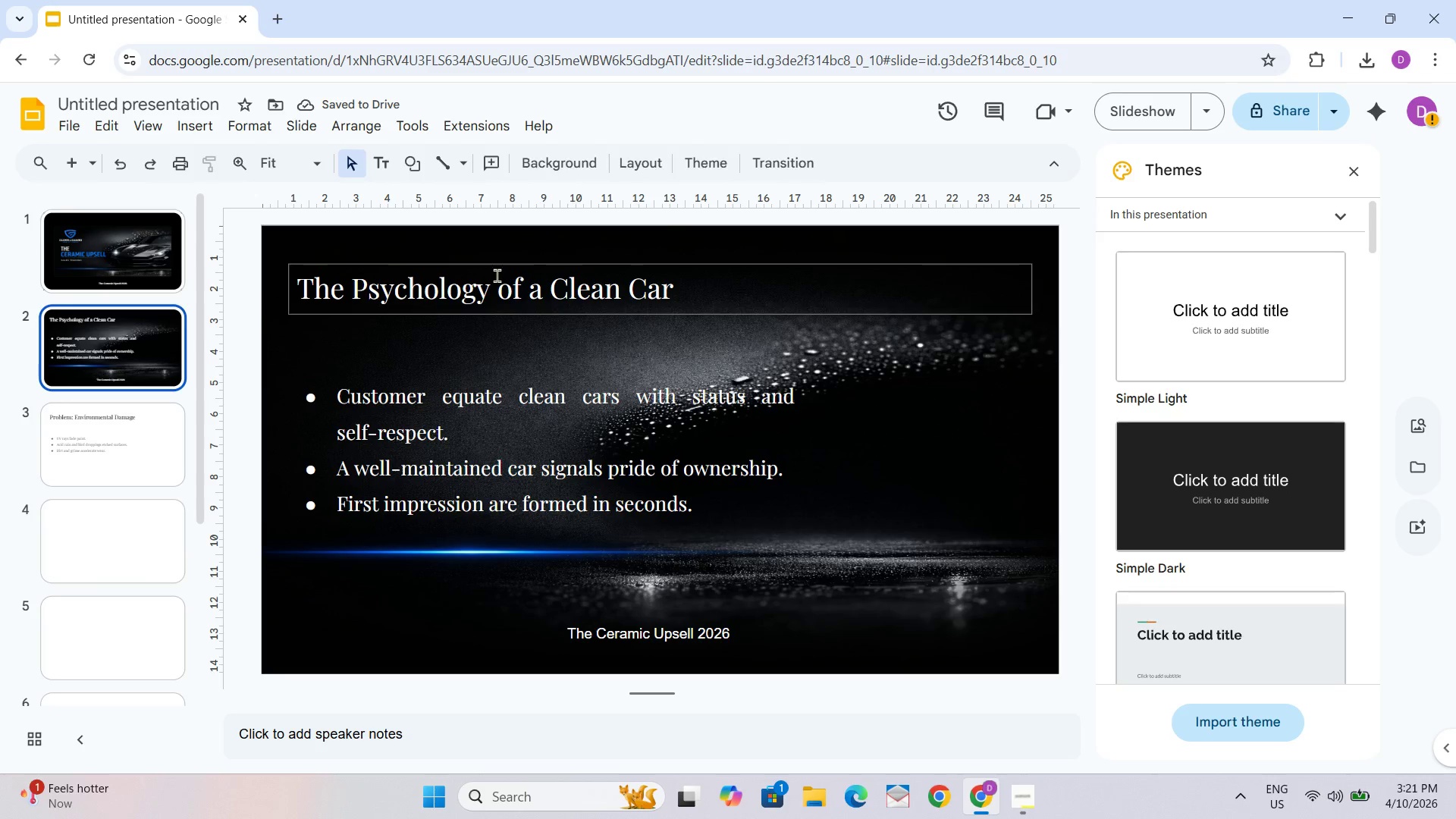 
key(Control+ControlLeft)
 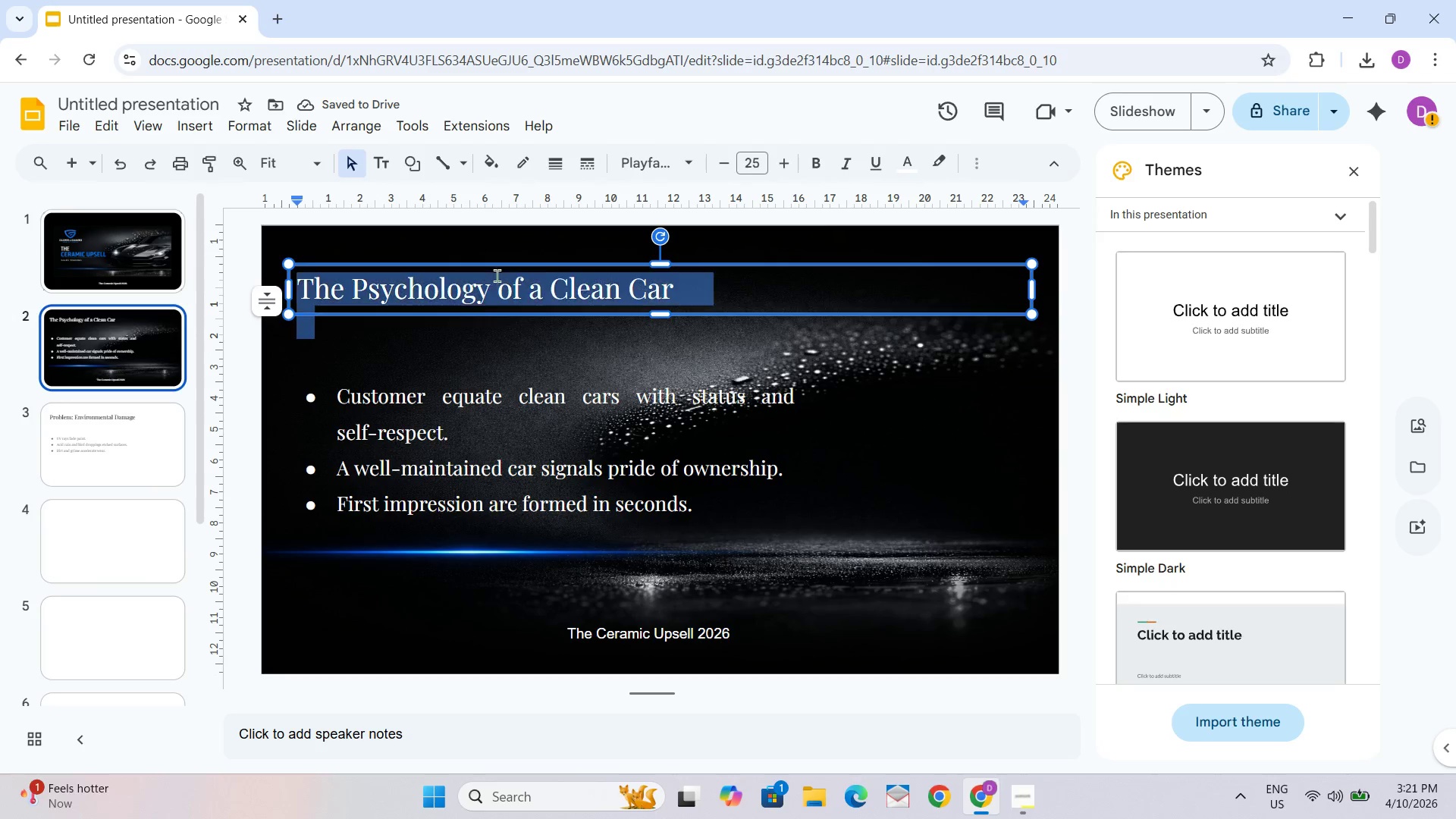 
key(Control+A)
 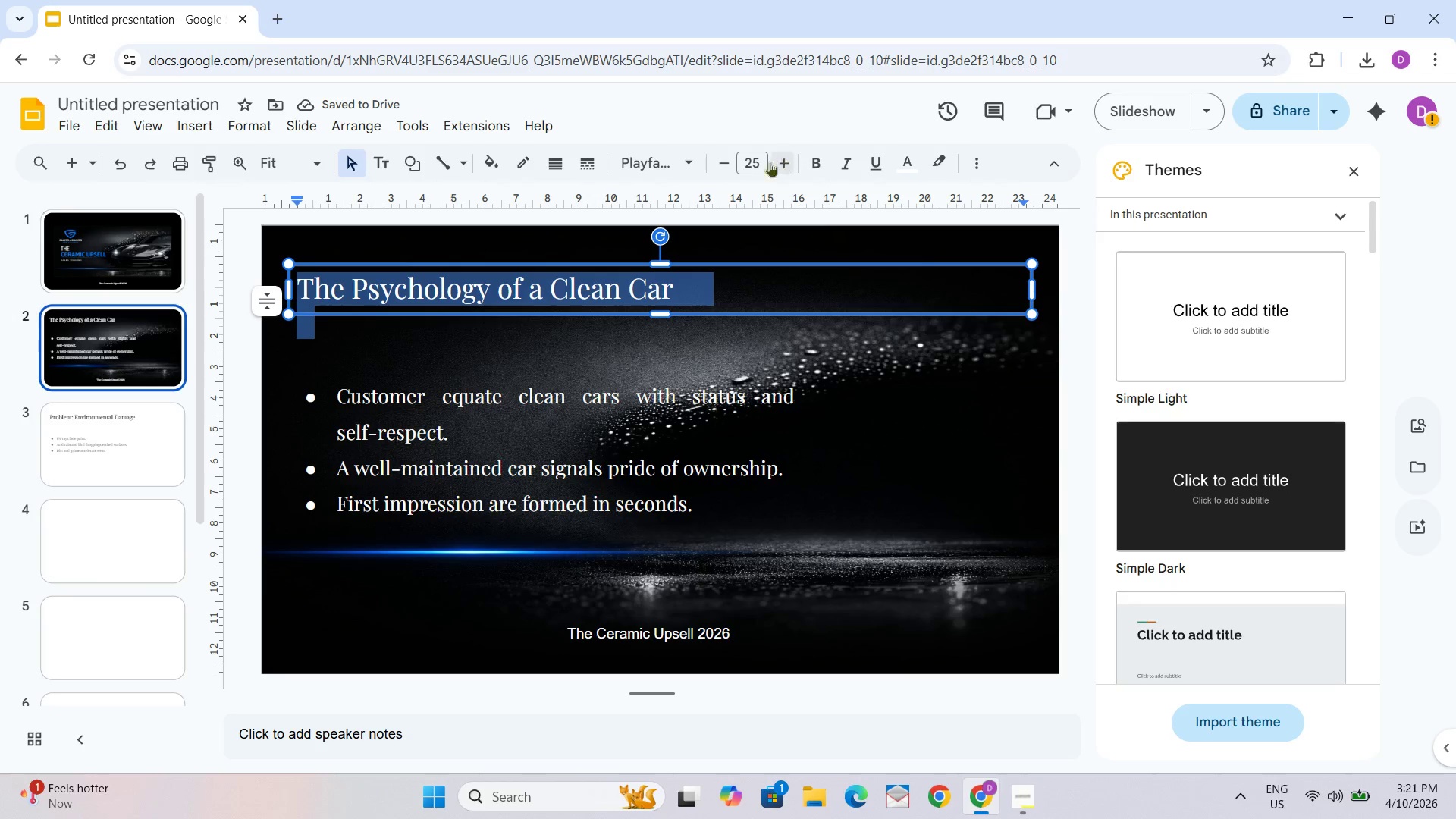 
left_click([753, 167])
 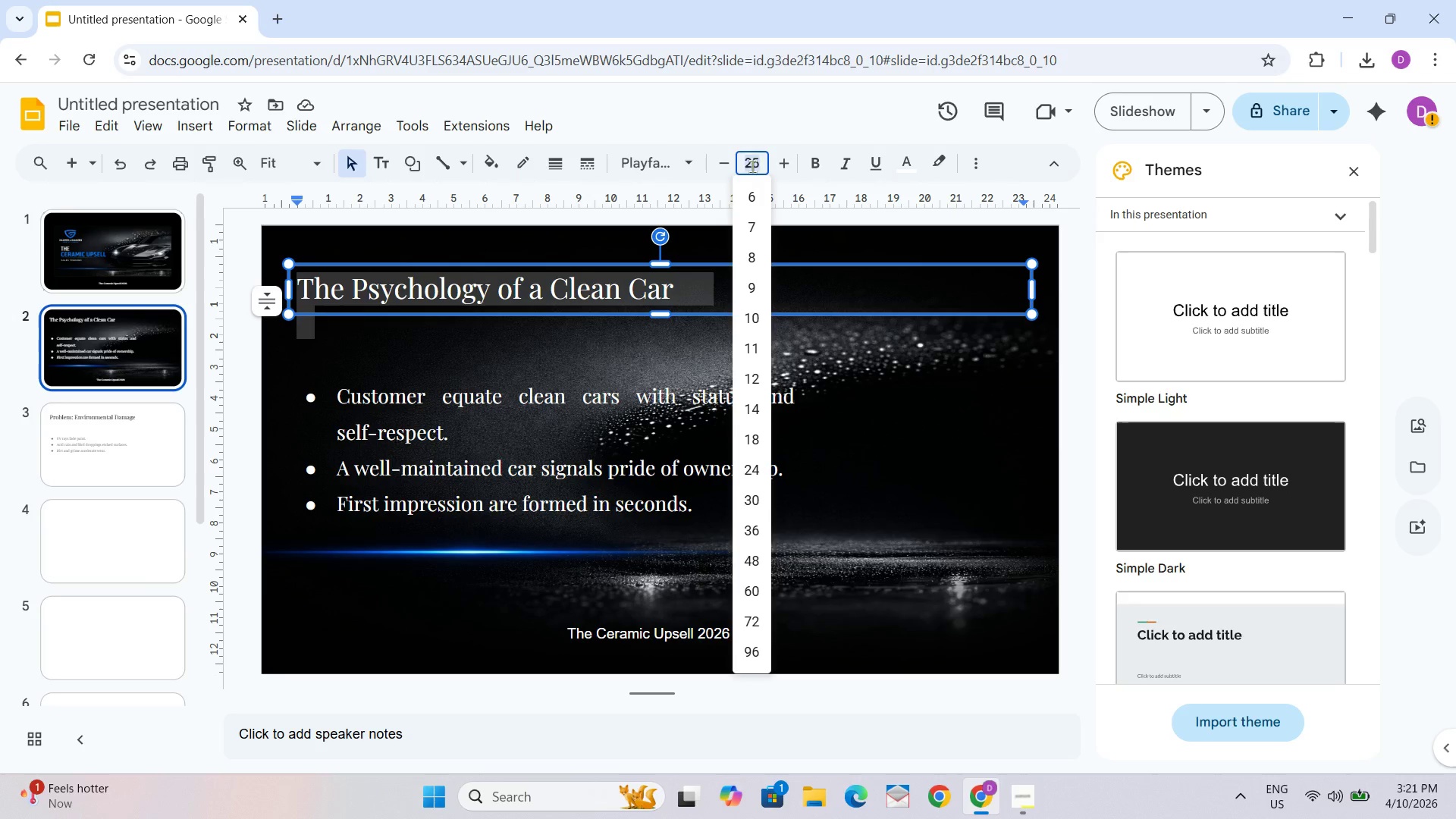 
key(Numpad3)
 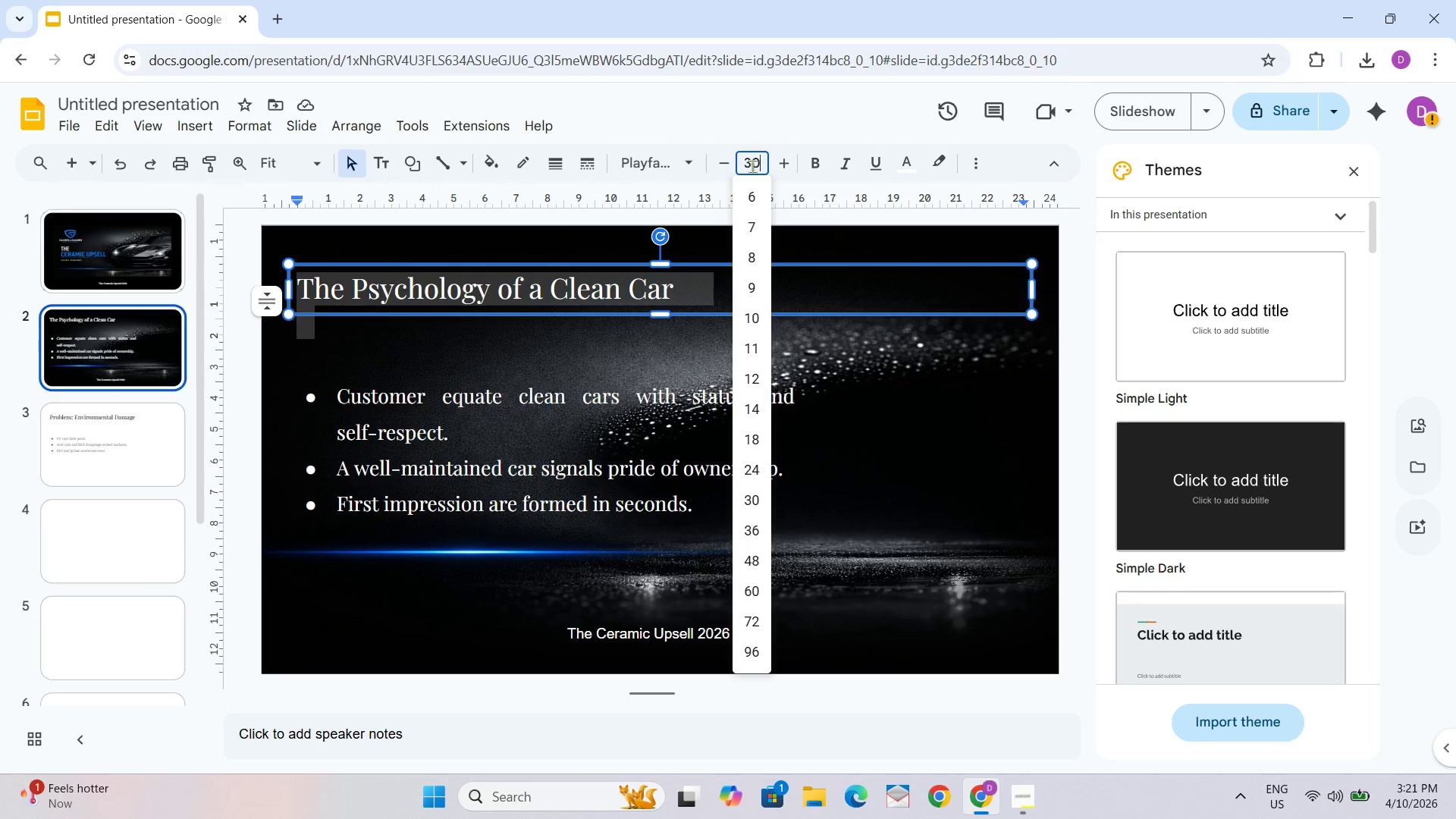 
key(Numpad0)
 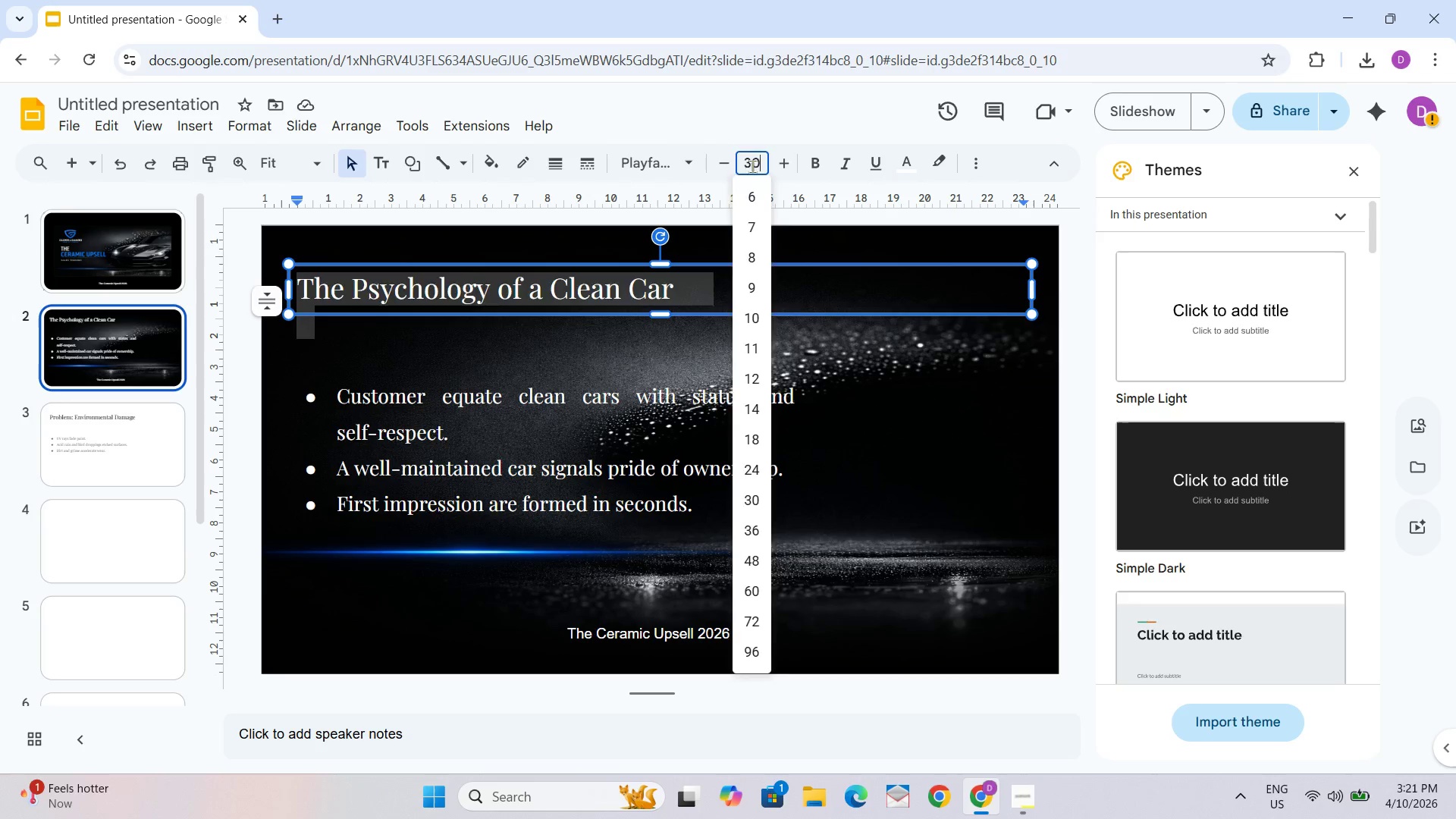 
key(NumpadEnter)
 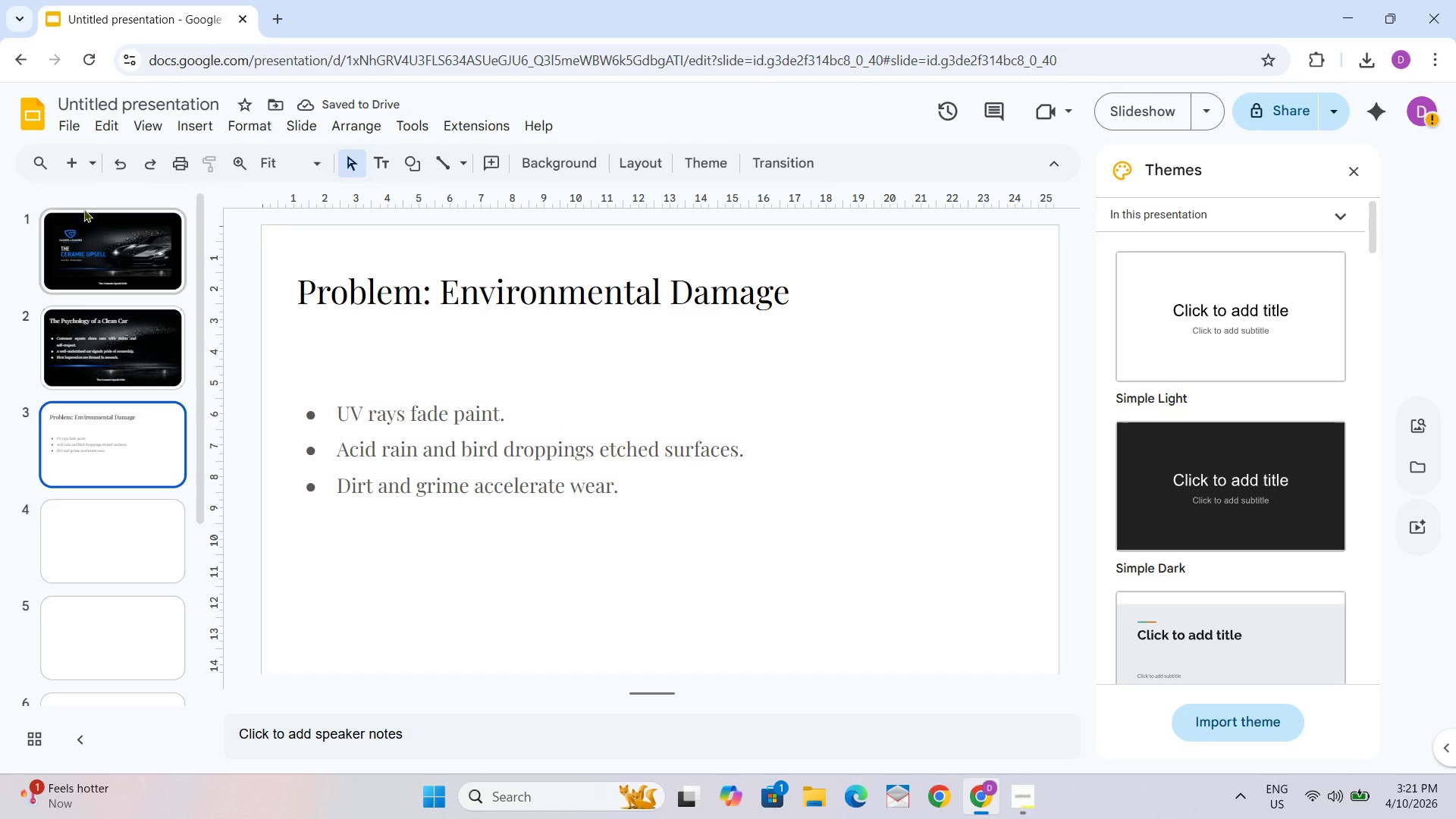 
left_click([190, 124])
 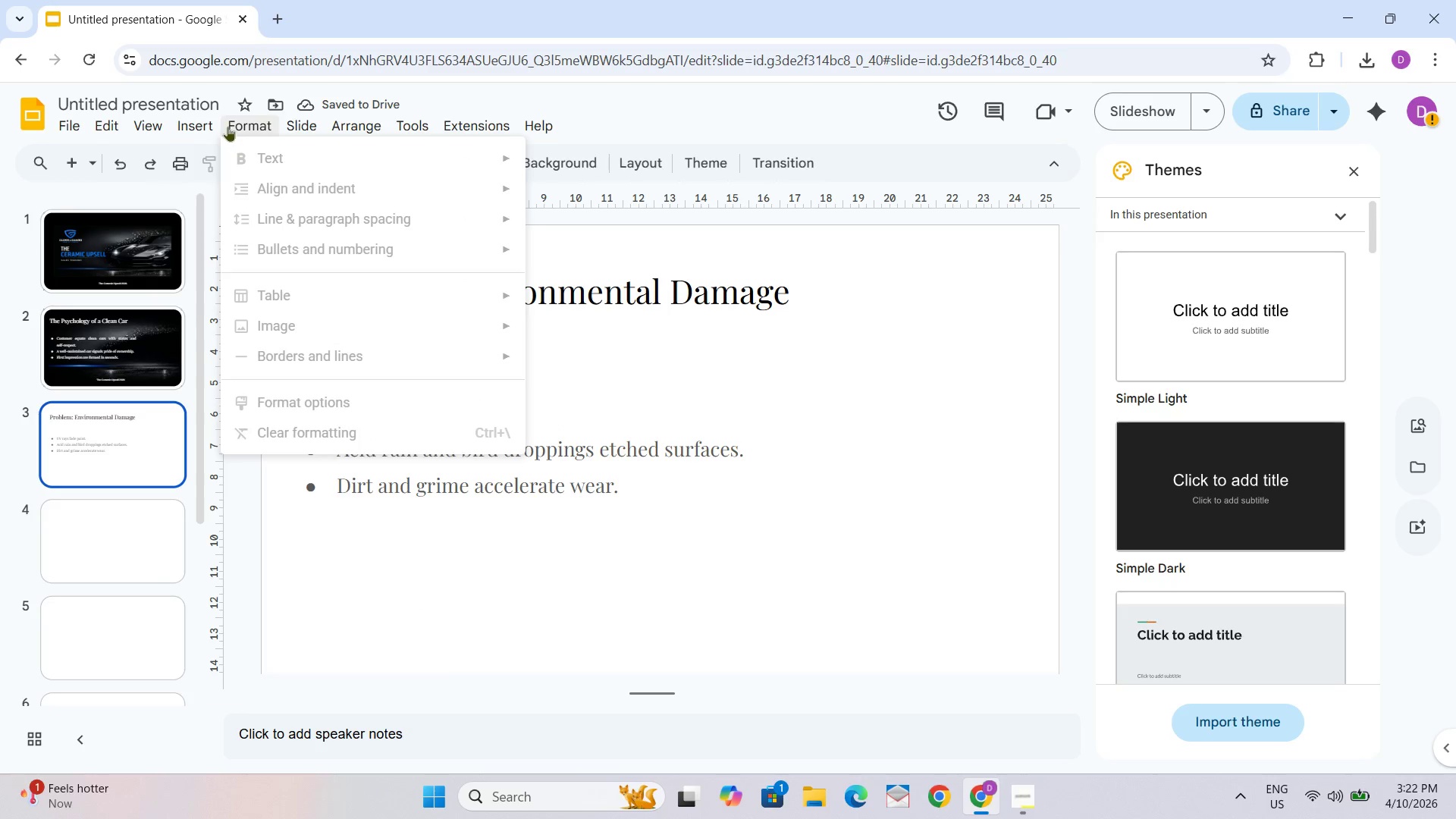 
left_click([194, 126])
 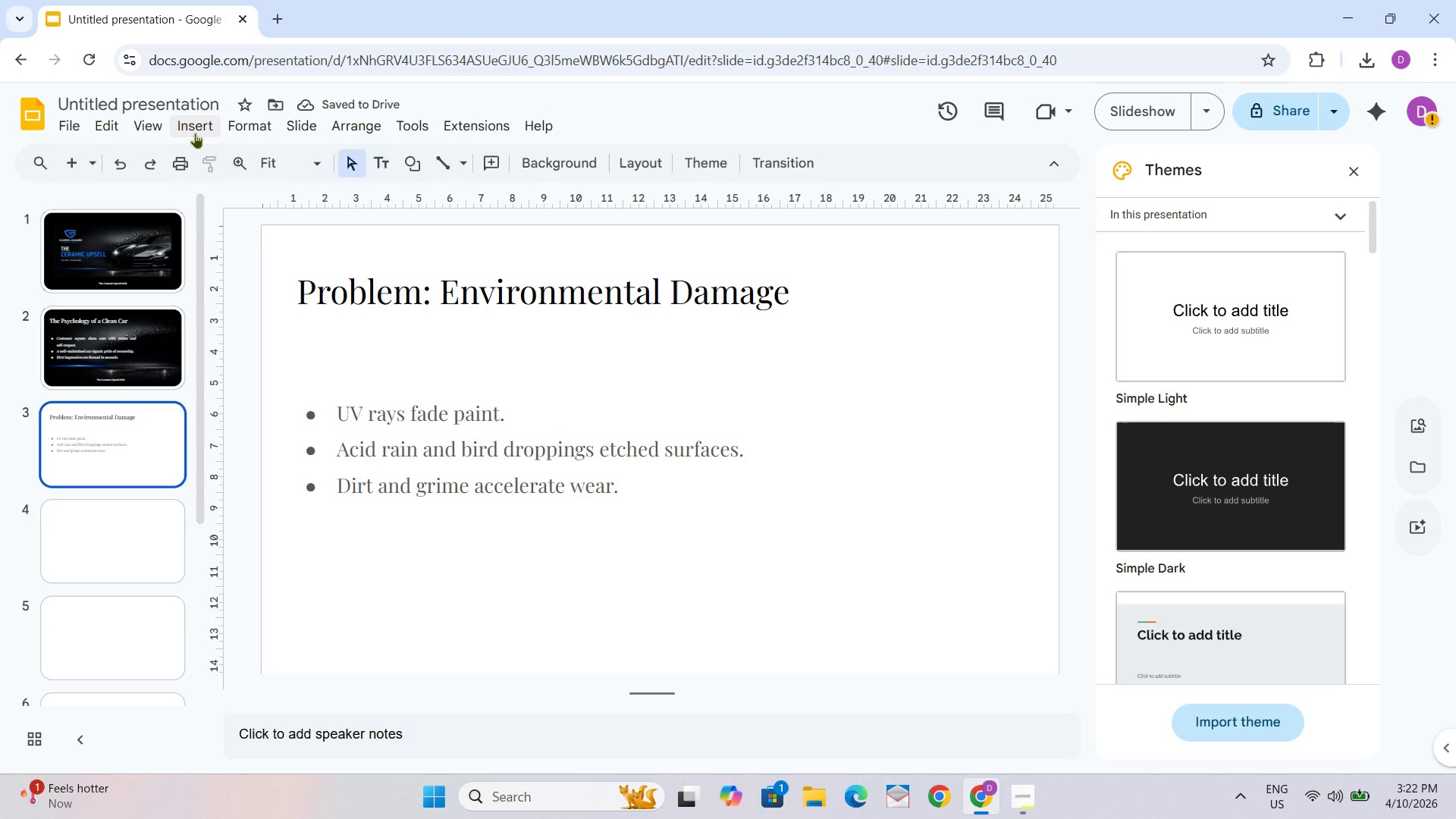 
left_click([196, 133])
 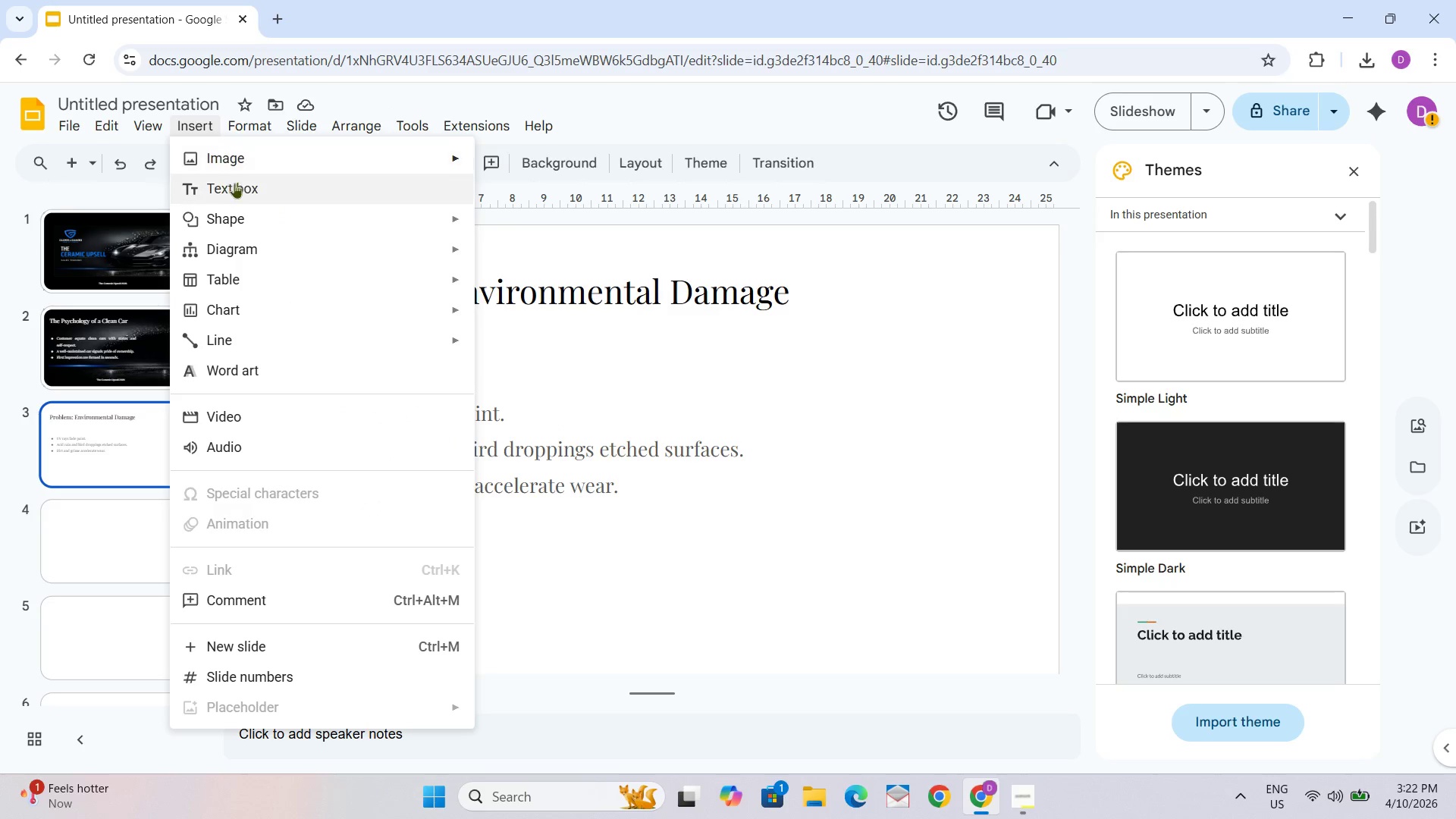 
left_click([234, 185])
 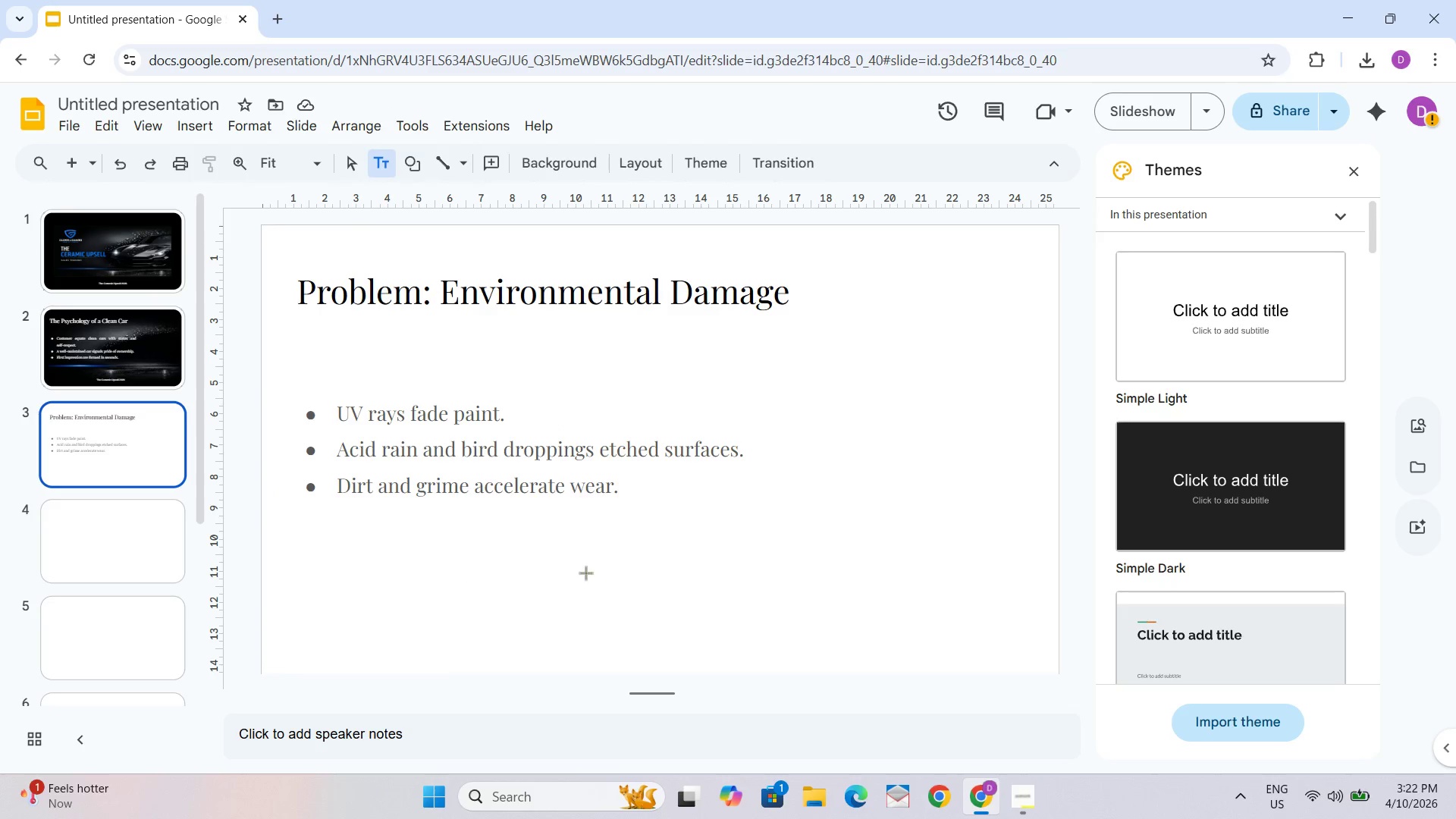 
left_click([474, 607])
 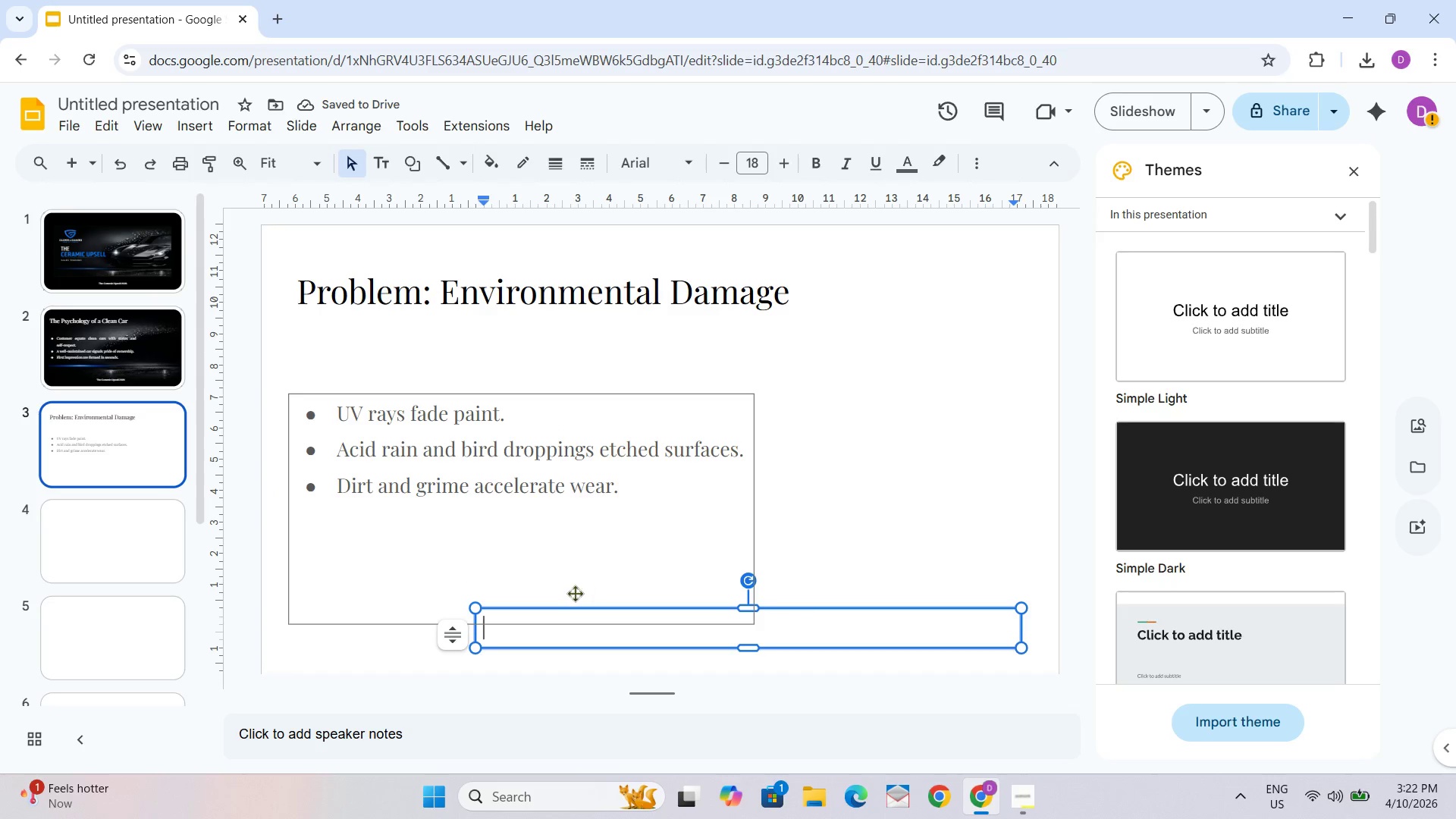 
type(The Ceramic Upsell 2026)
 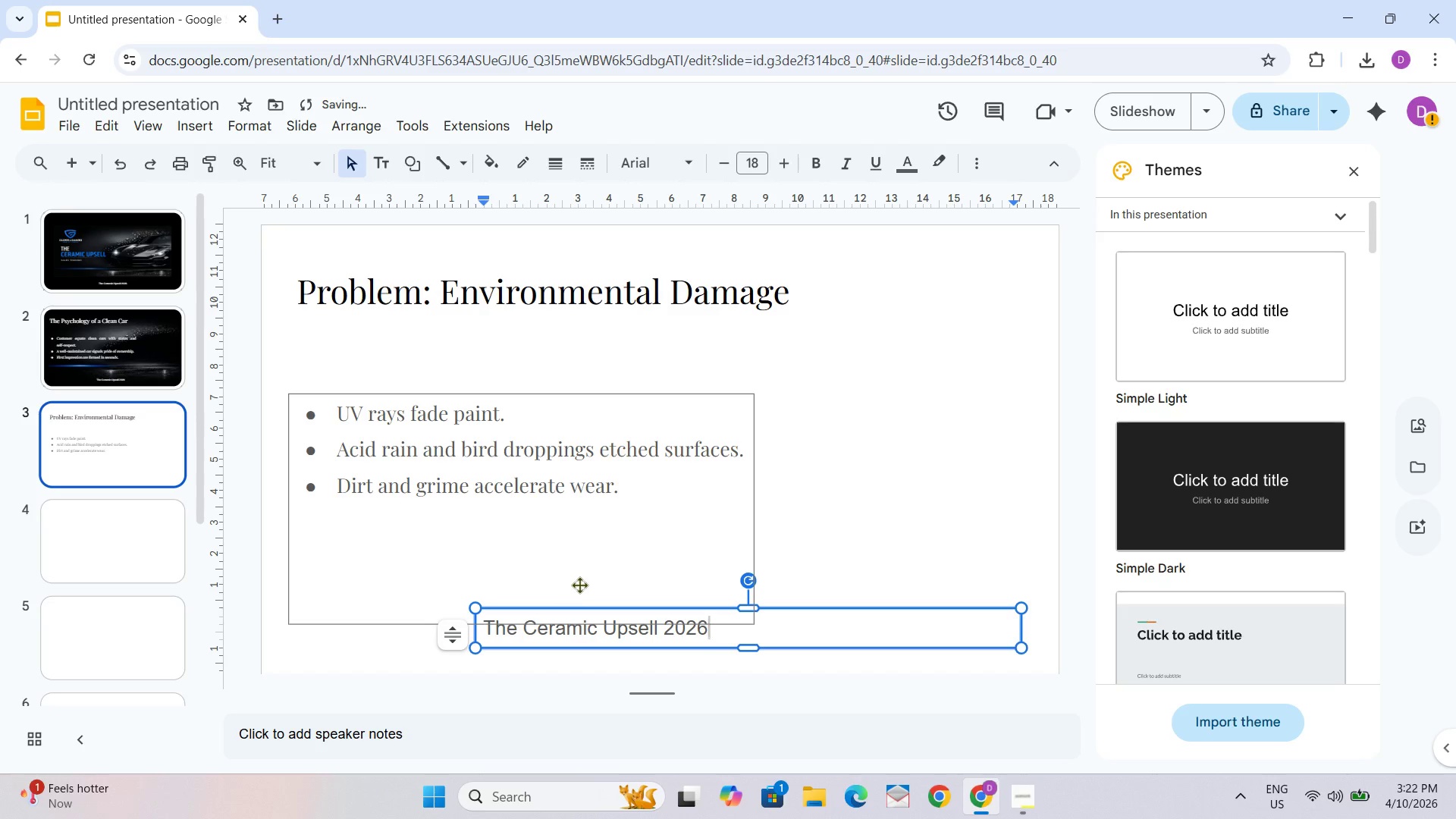 
key(Control+ControlLeft)
 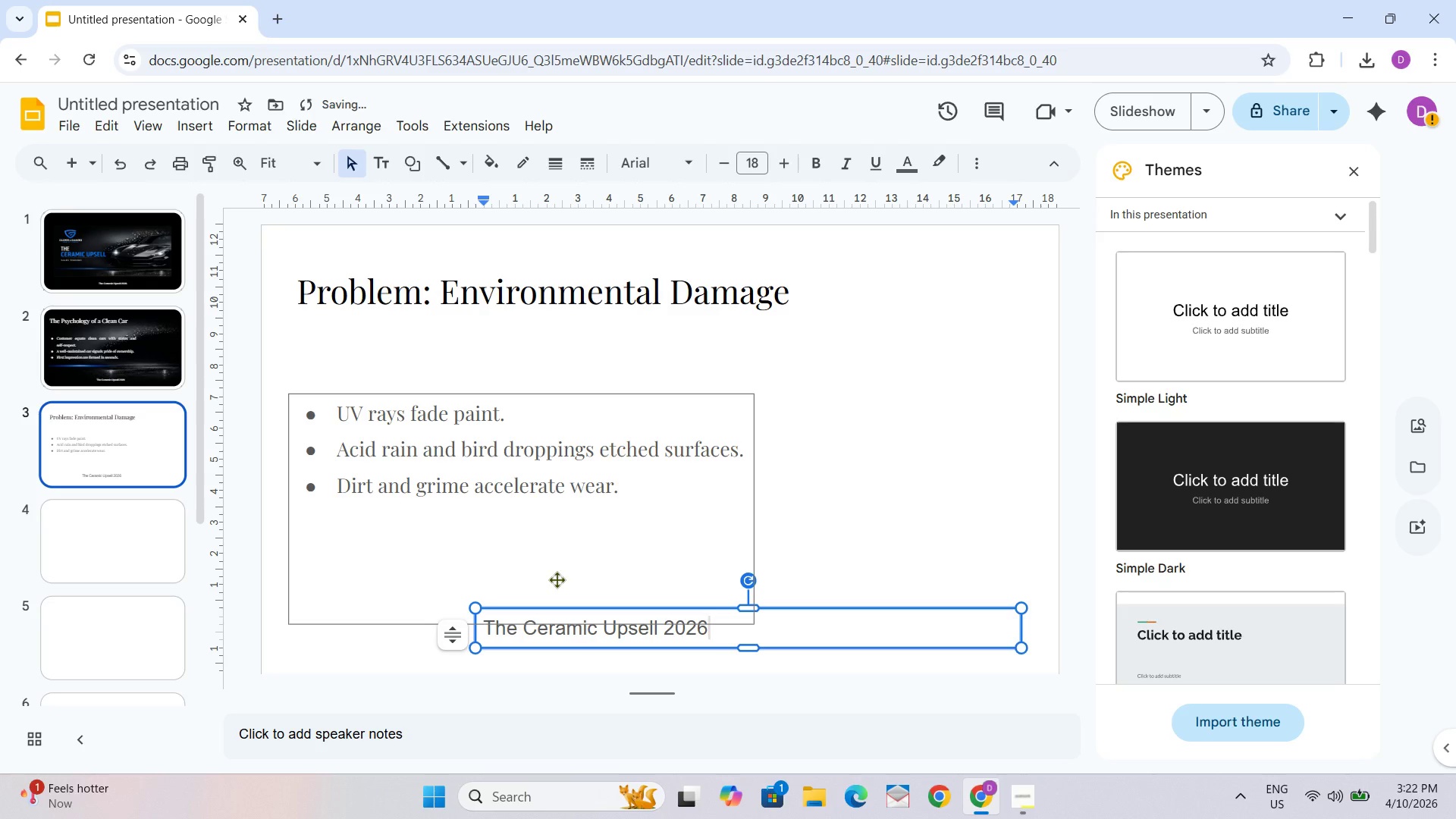 
key(Control+A)
 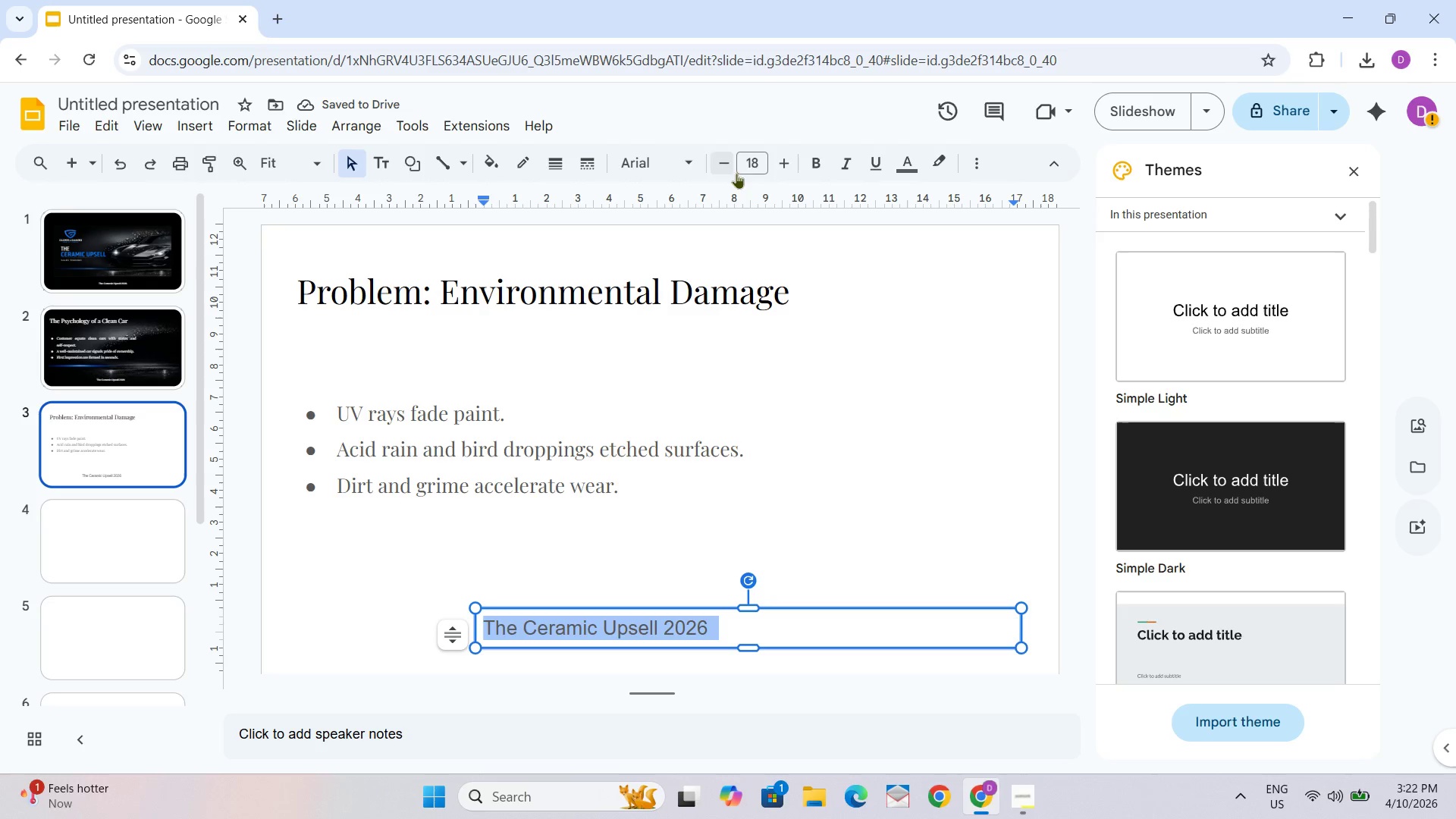 
left_click([751, 165])
 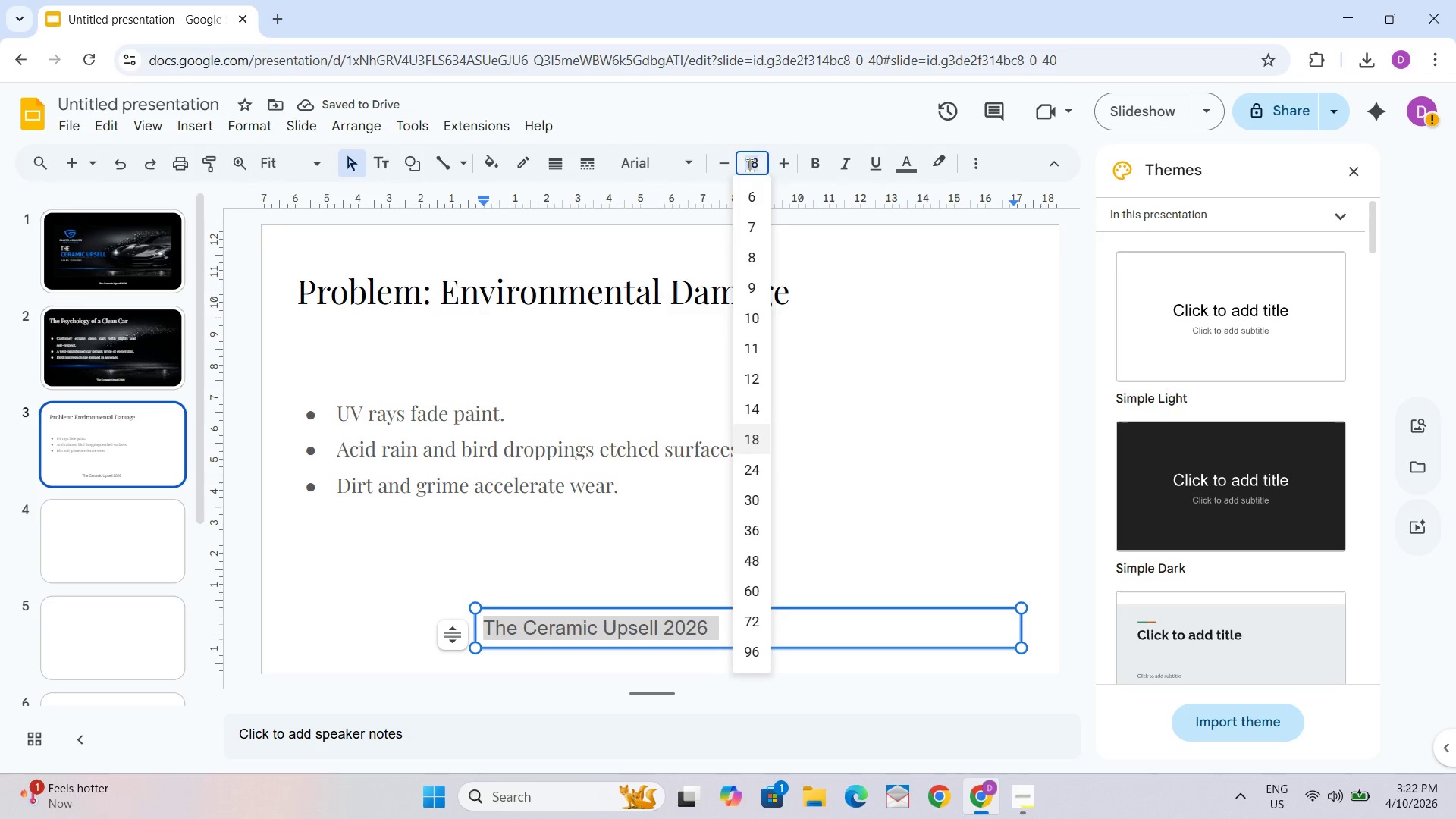 
key(Numpad1)
 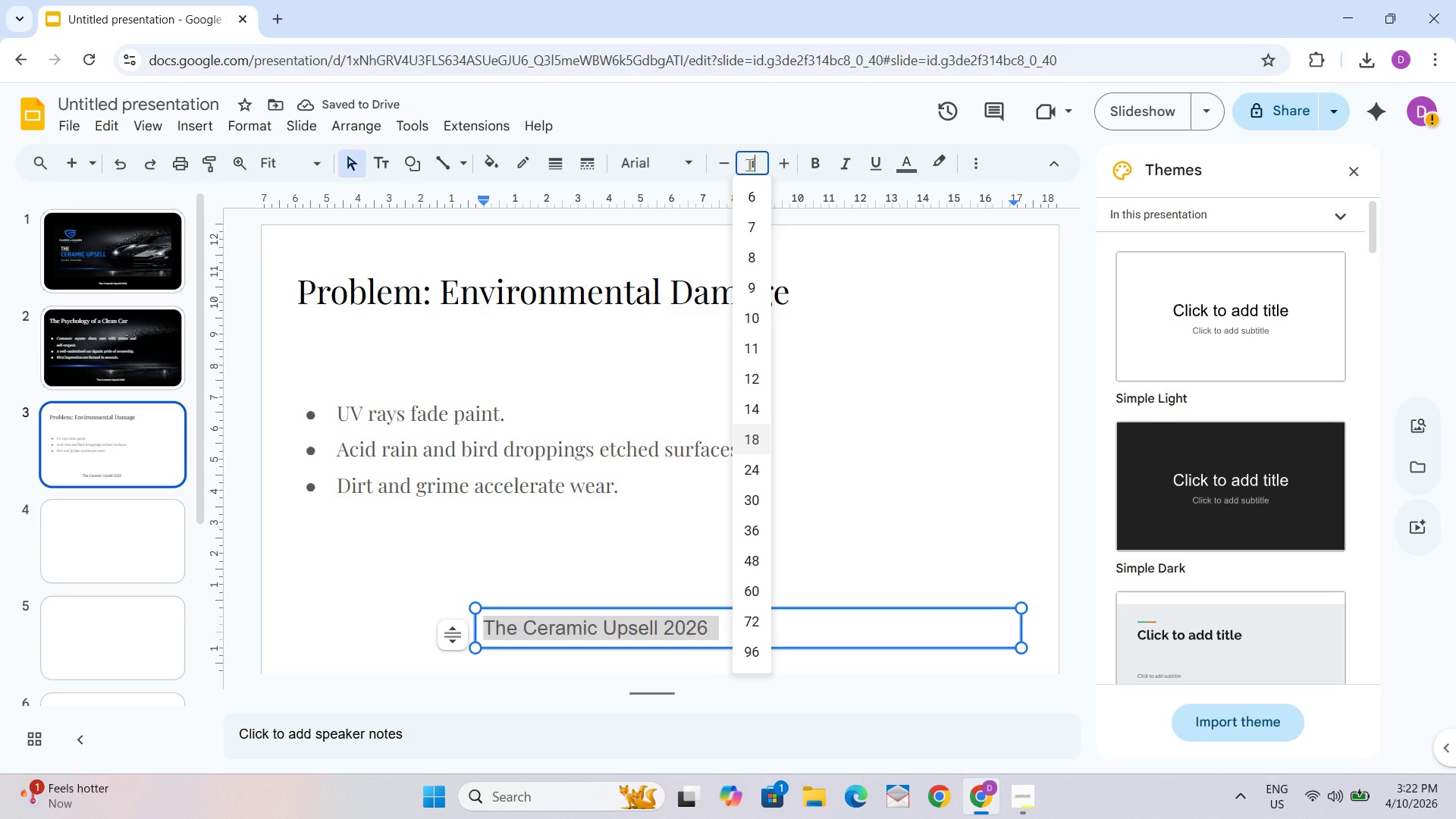 
key(Numpad3)
 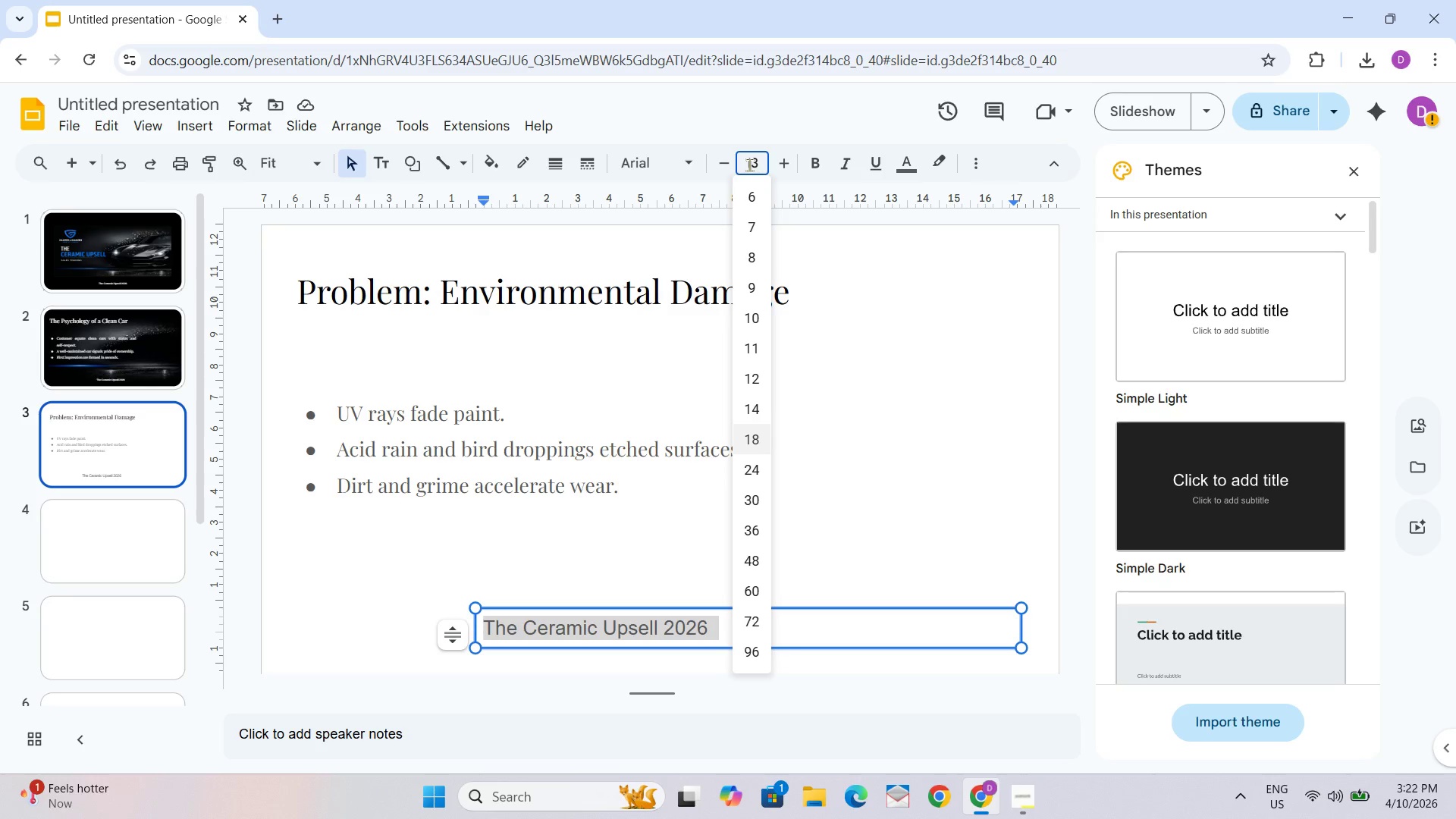 
key(NumpadEnter)
 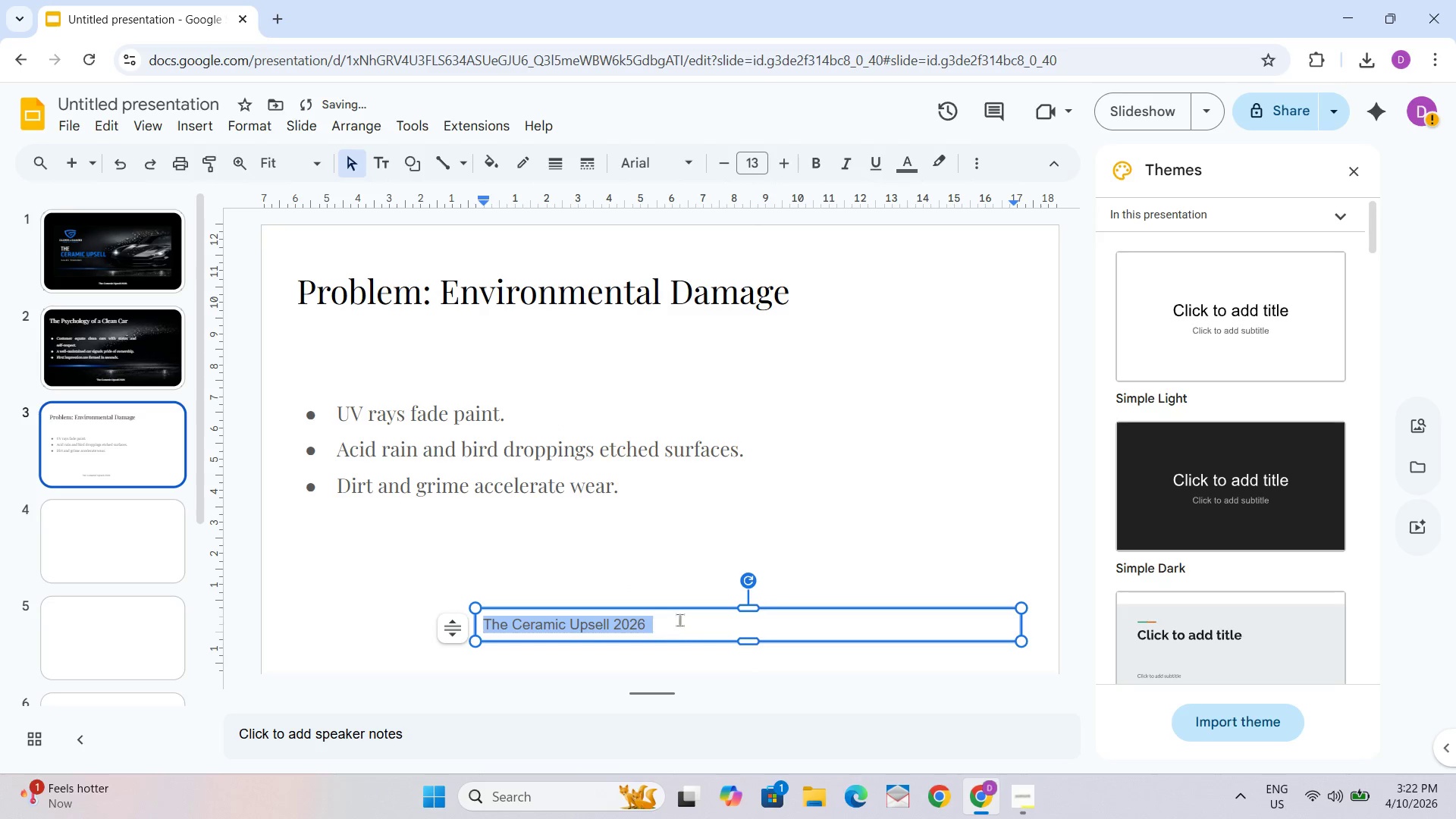 
left_click_drag(start_coordinate=[673, 609], to_coordinate=[654, 613])
 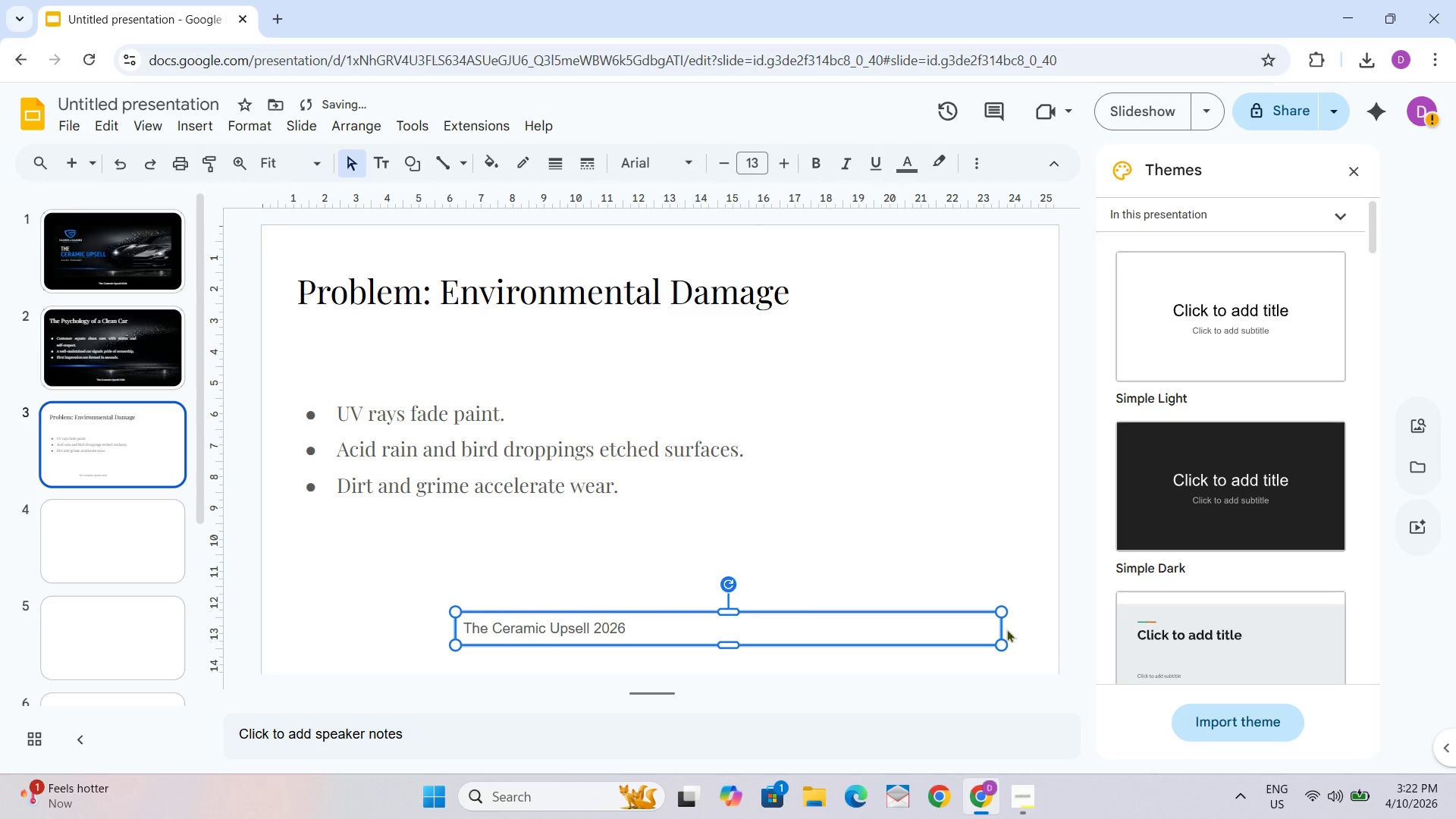 
left_click_drag(start_coordinate=[1000, 629], to_coordinate=[675, 623])
 